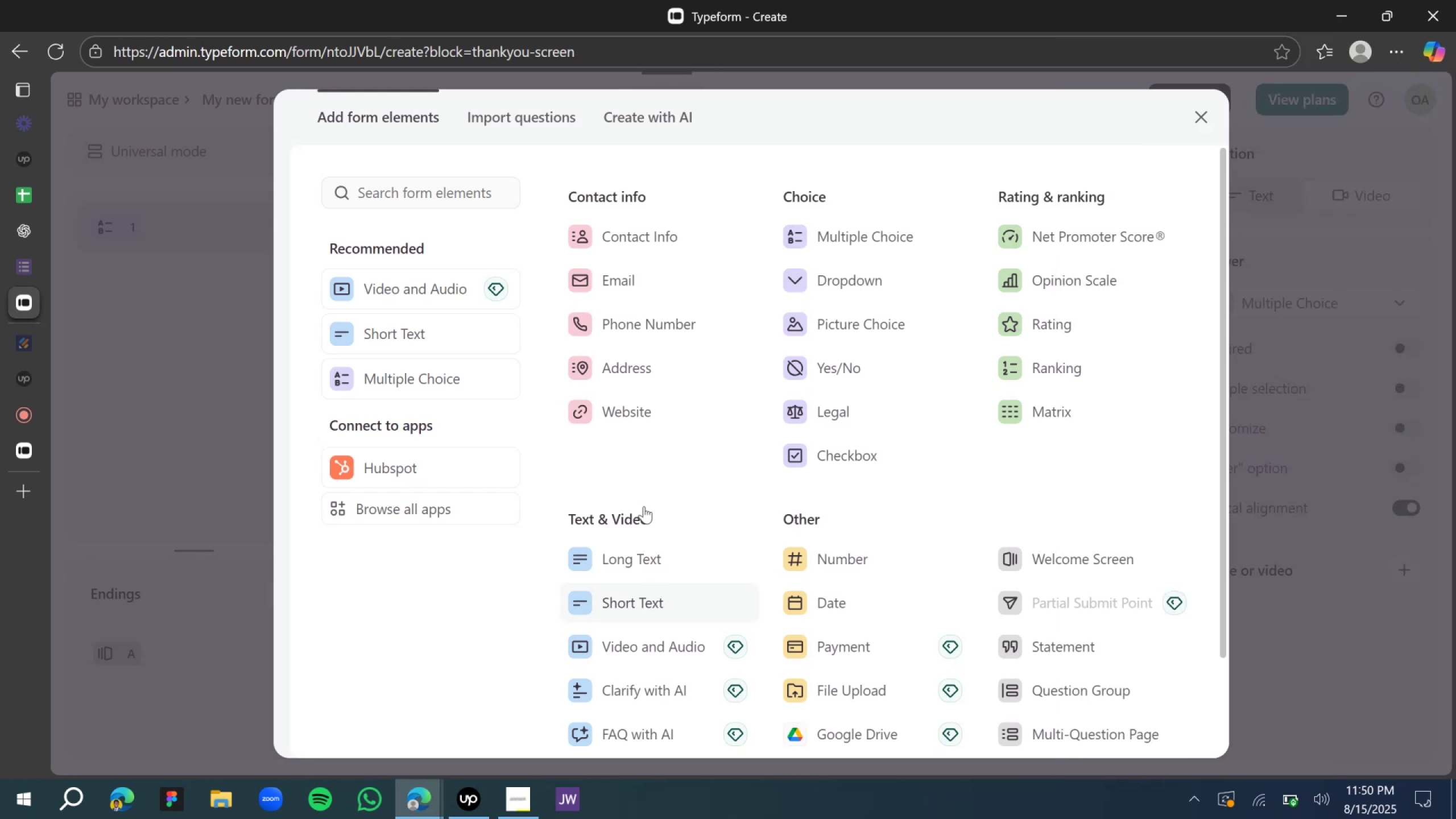 
left_click([226, 106])
 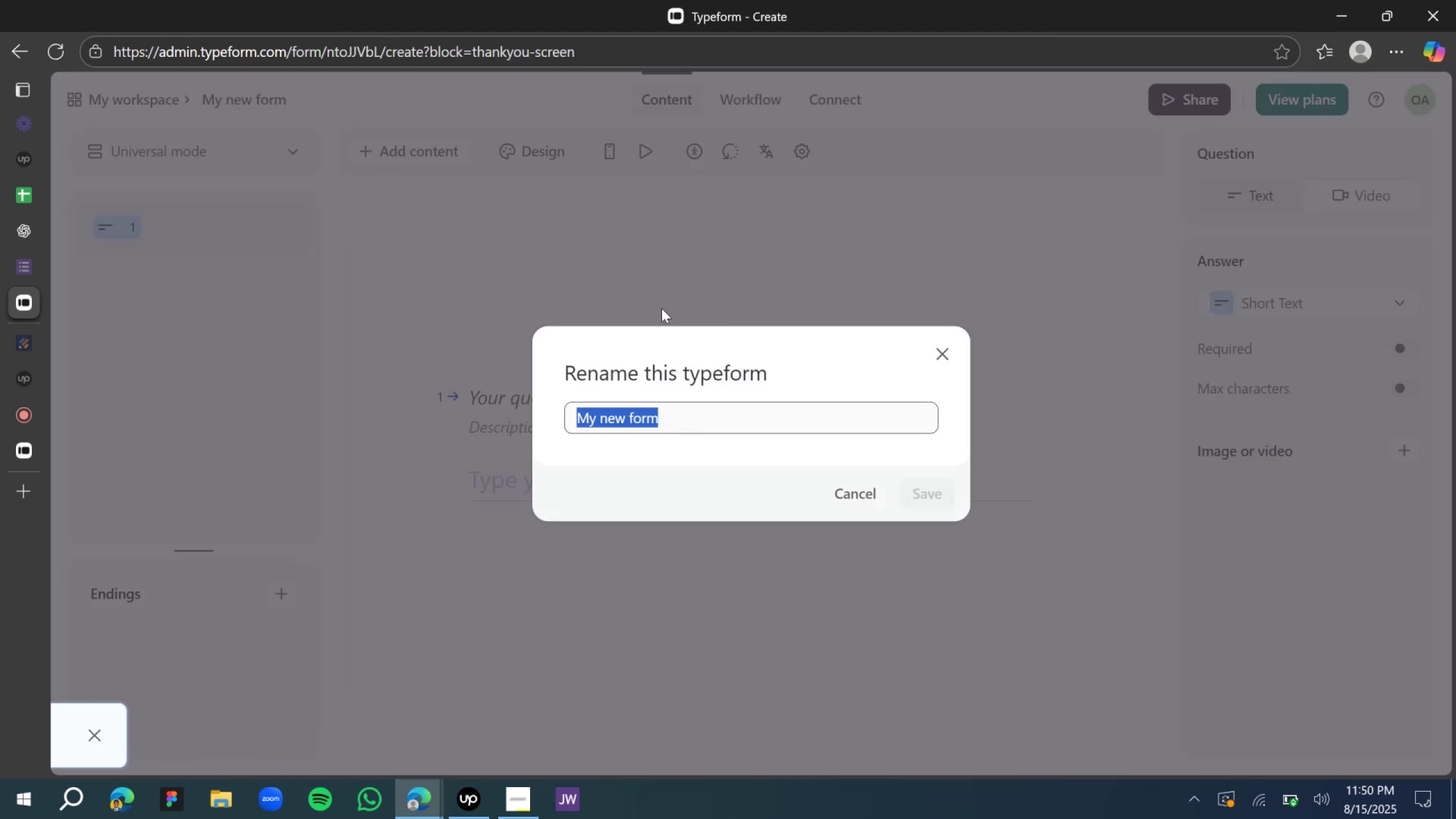 
key(Control+V)
 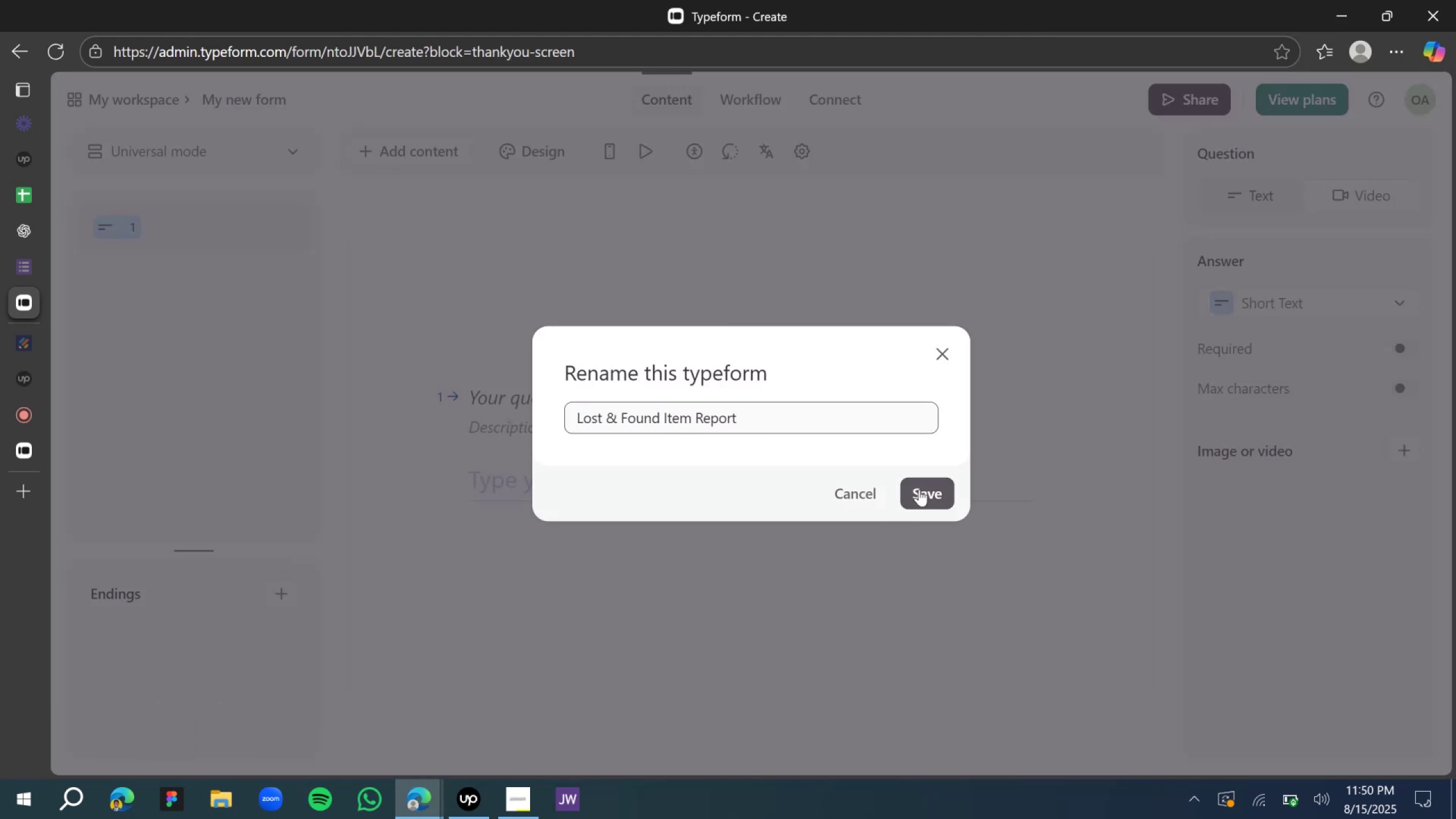 
left_click([925, 495])
 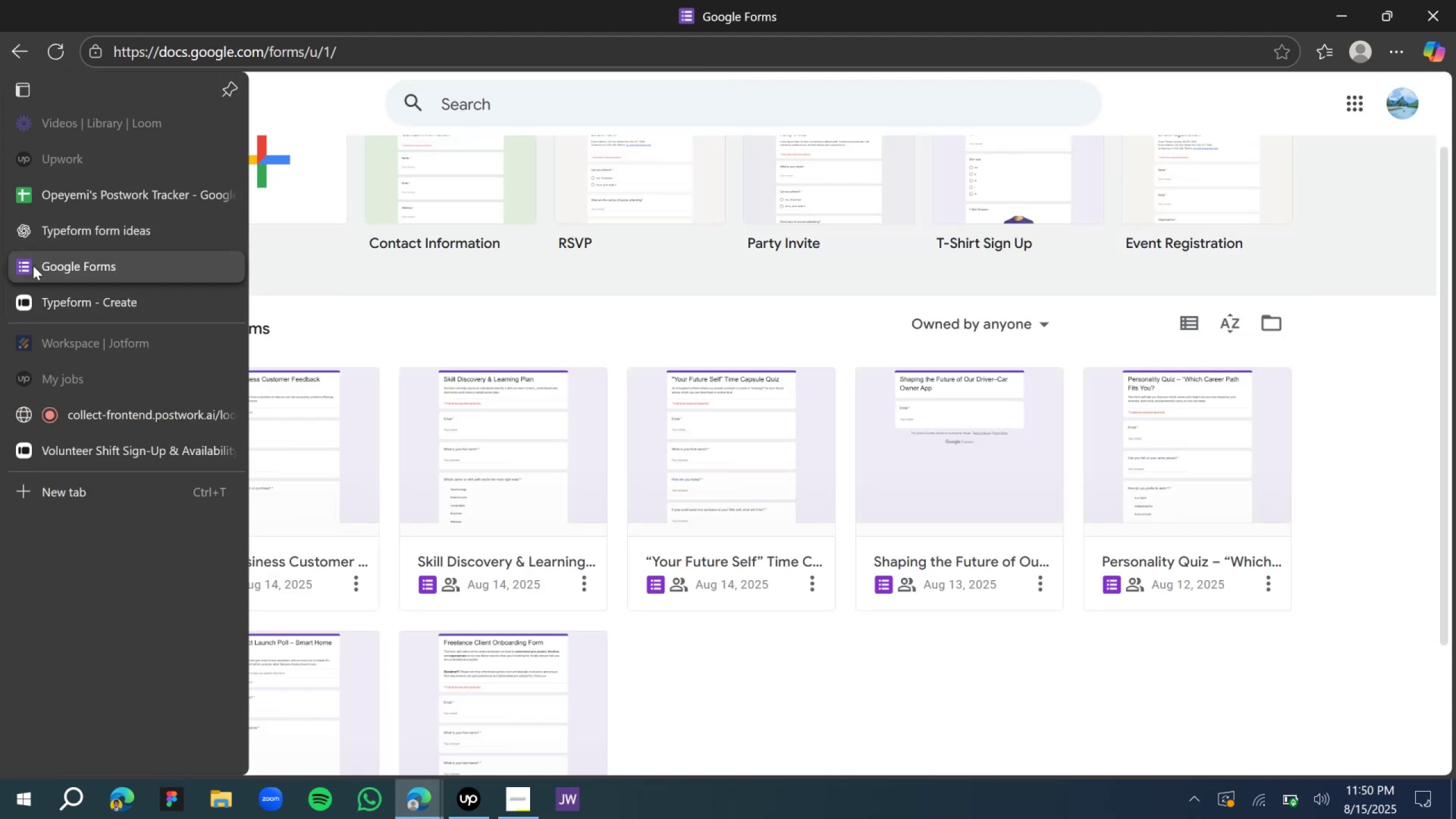 
wait(8.7)
 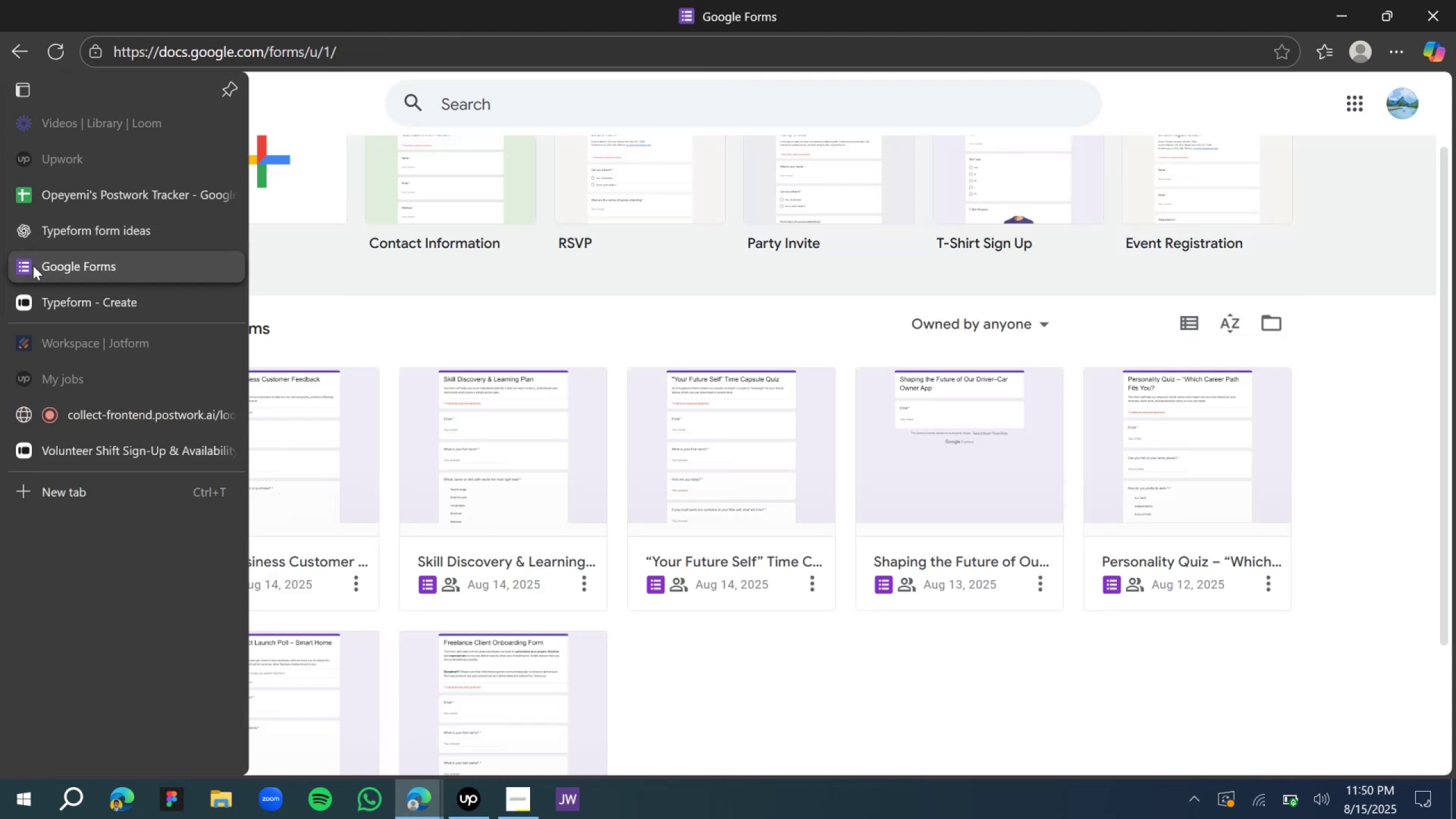 
scroll: coordinate [570, 286], scroll_direction: down, amount: 1.0
 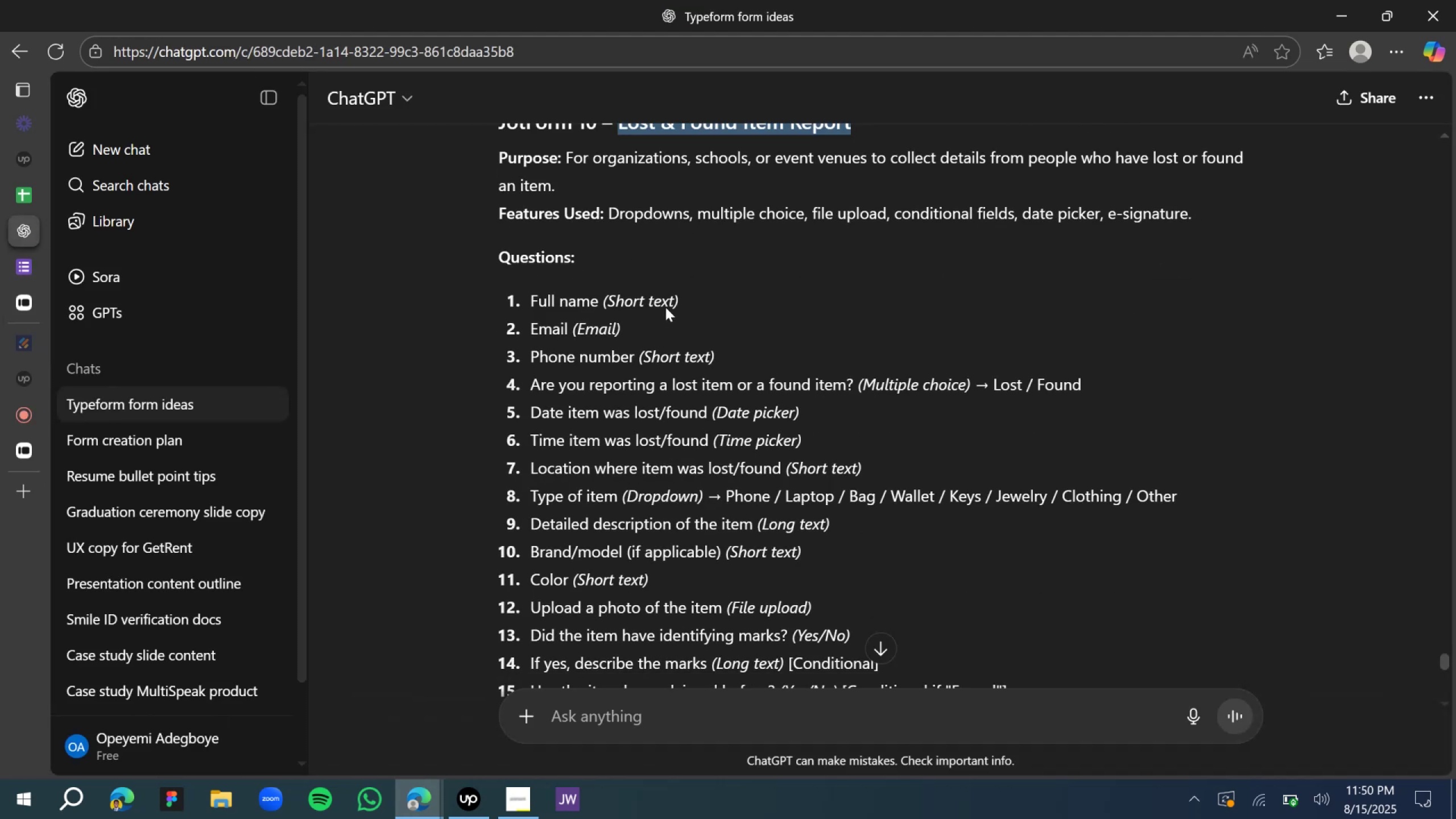 
left_click_drag(start_coordinate=[682, 303], to_coordinate=[531, 304])
 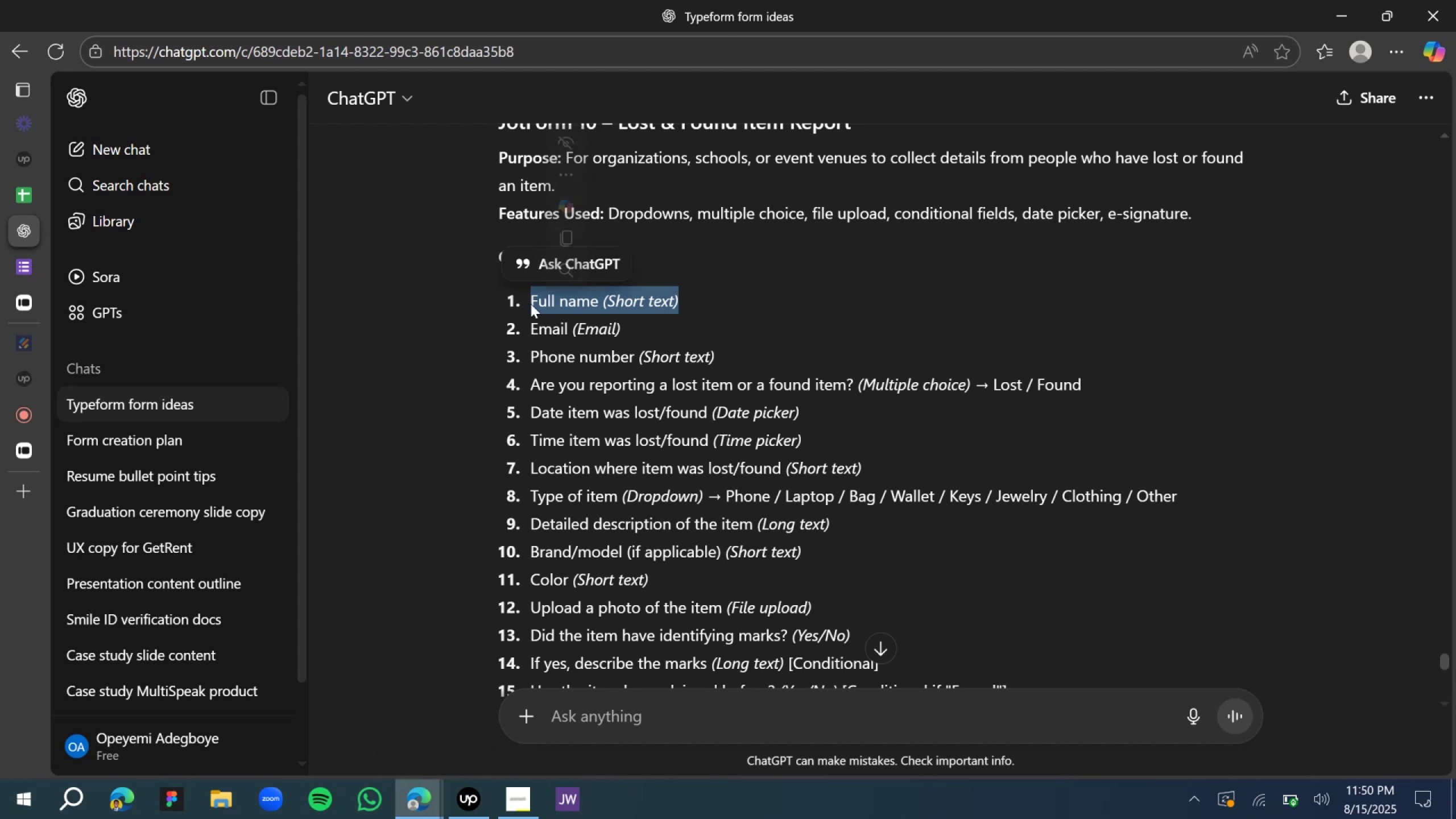 
key(Control+C)
 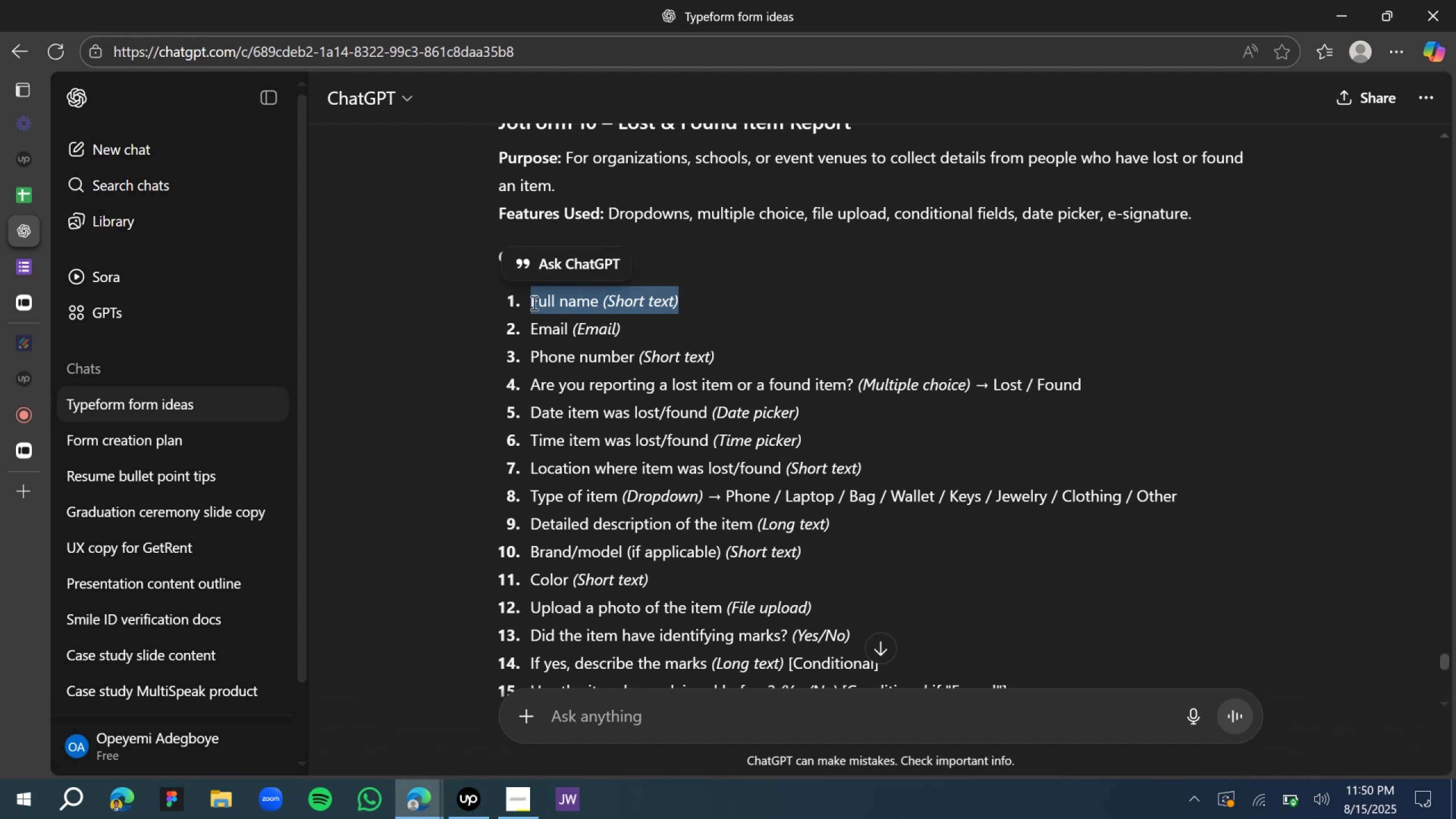 
key(Control+C)
 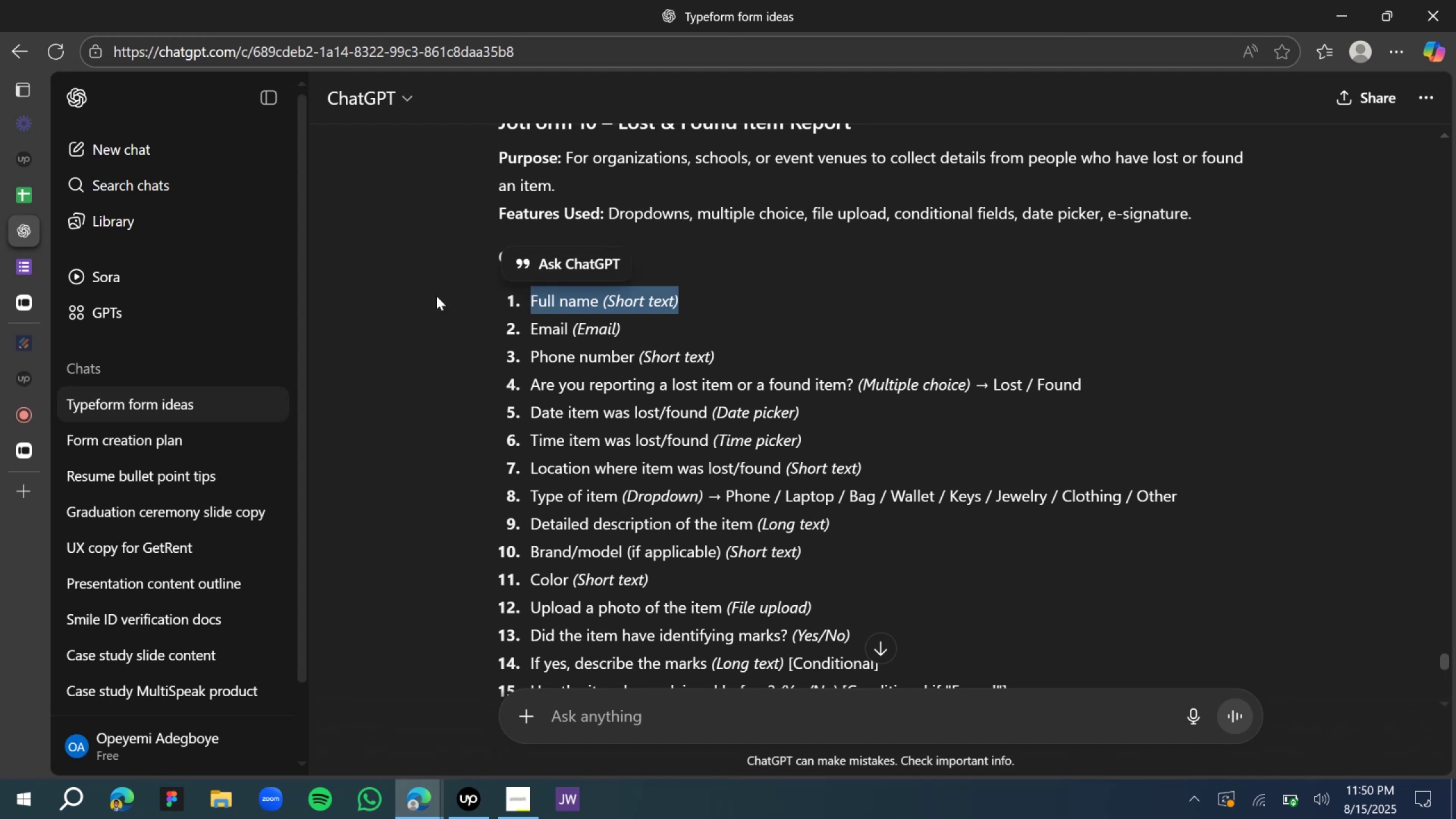 
key(Control+C)
 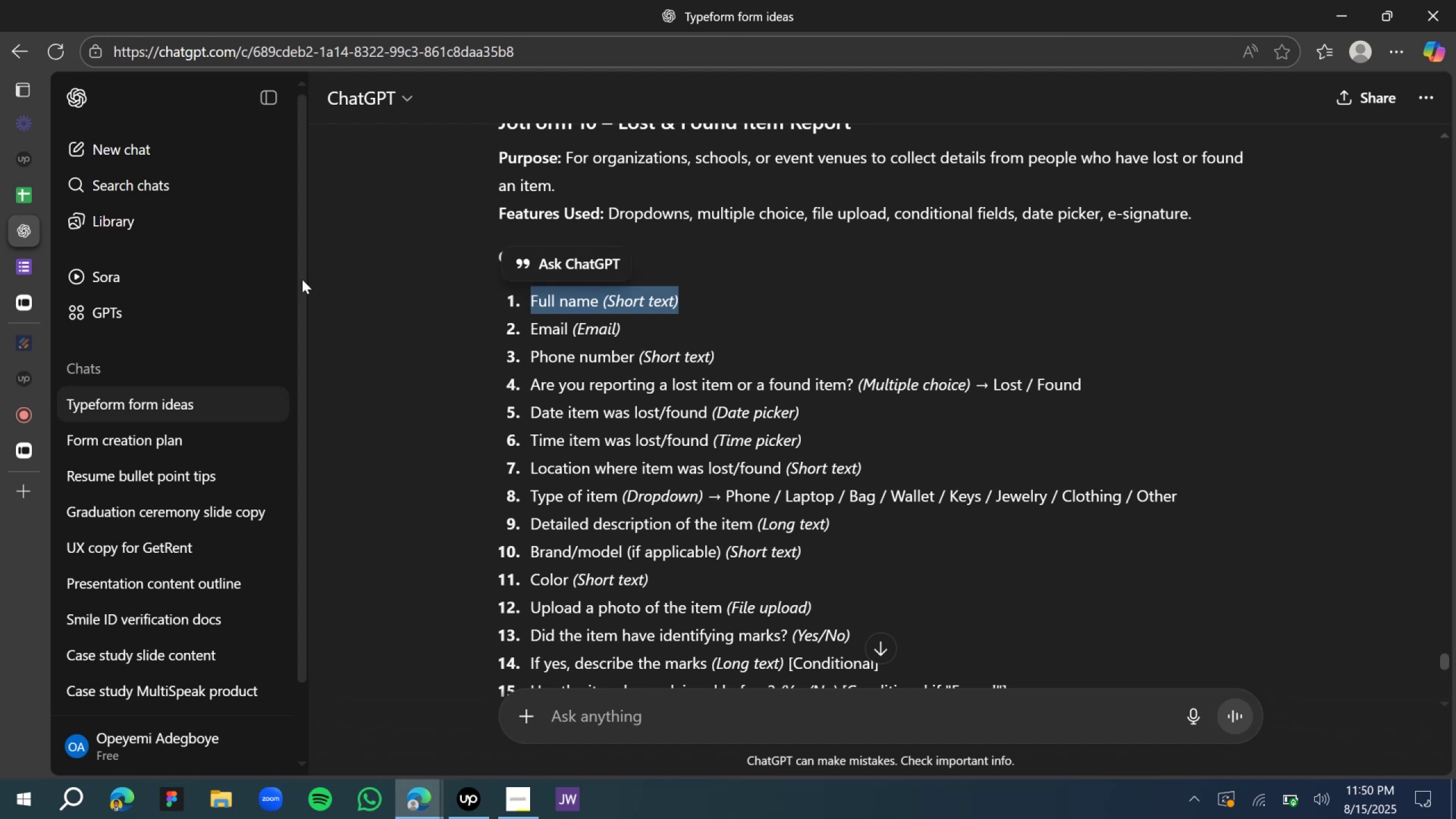 
key(Control+C)
 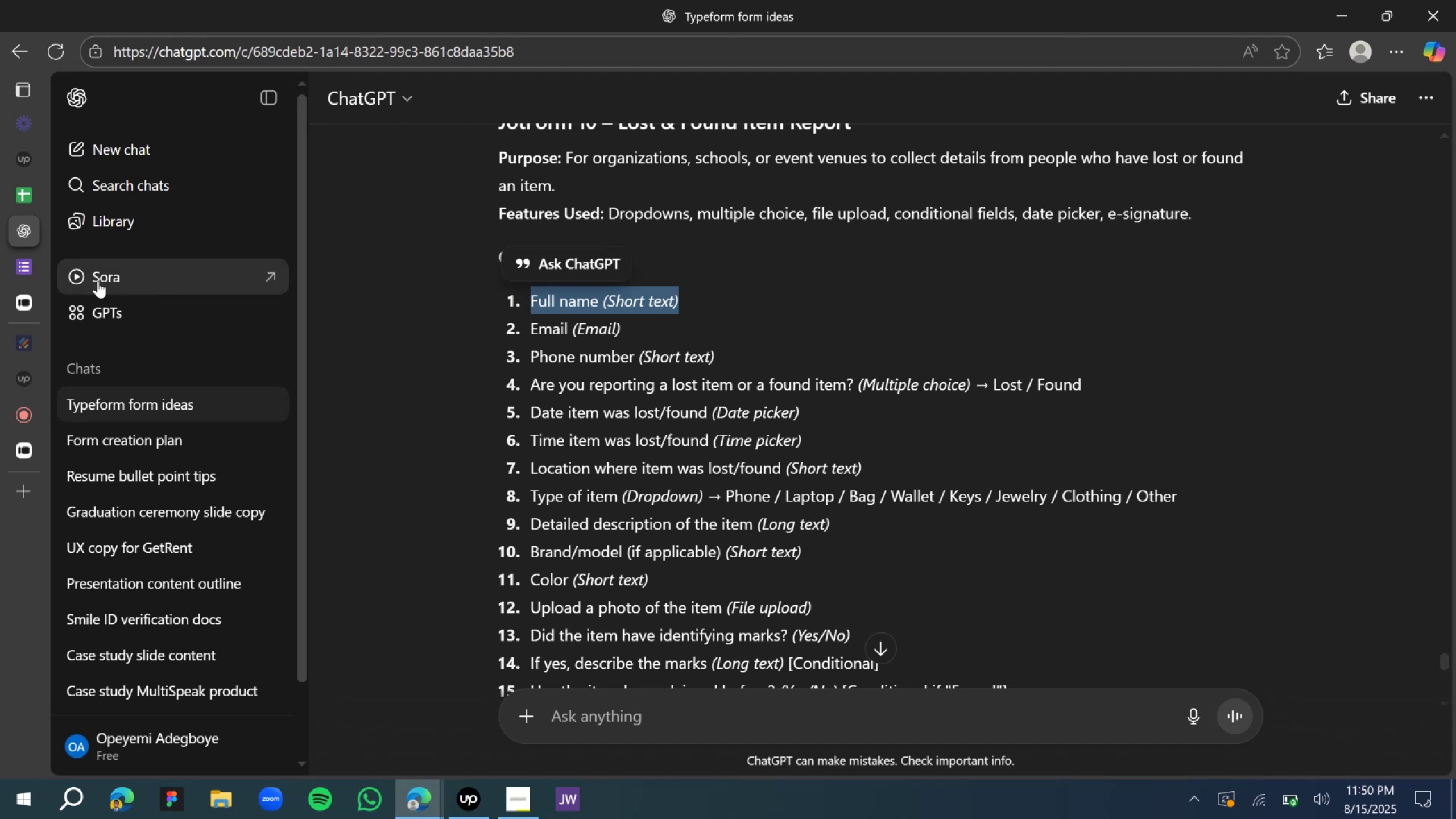 
key(Control+C)
 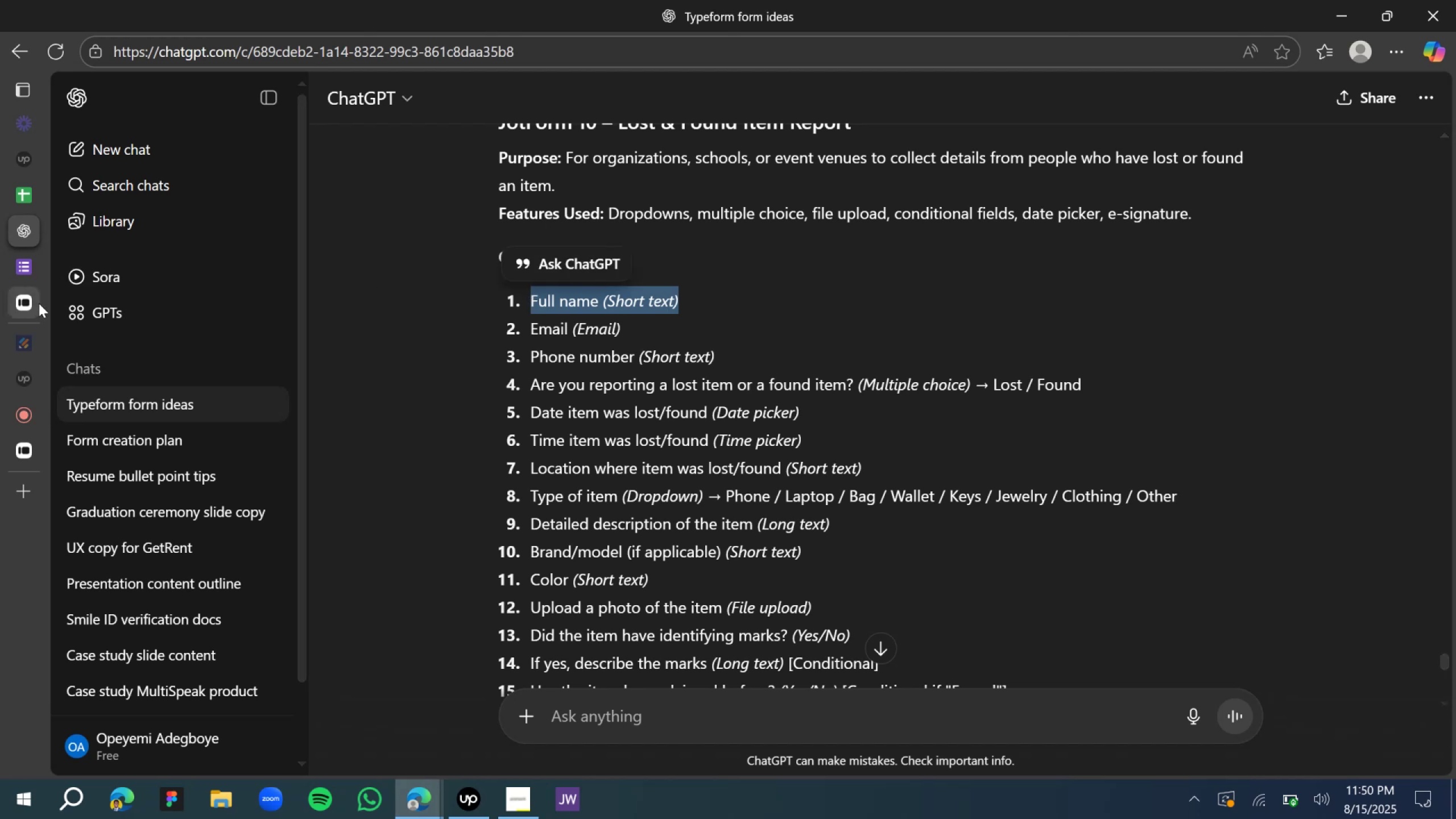 
left_click([34, 301])
 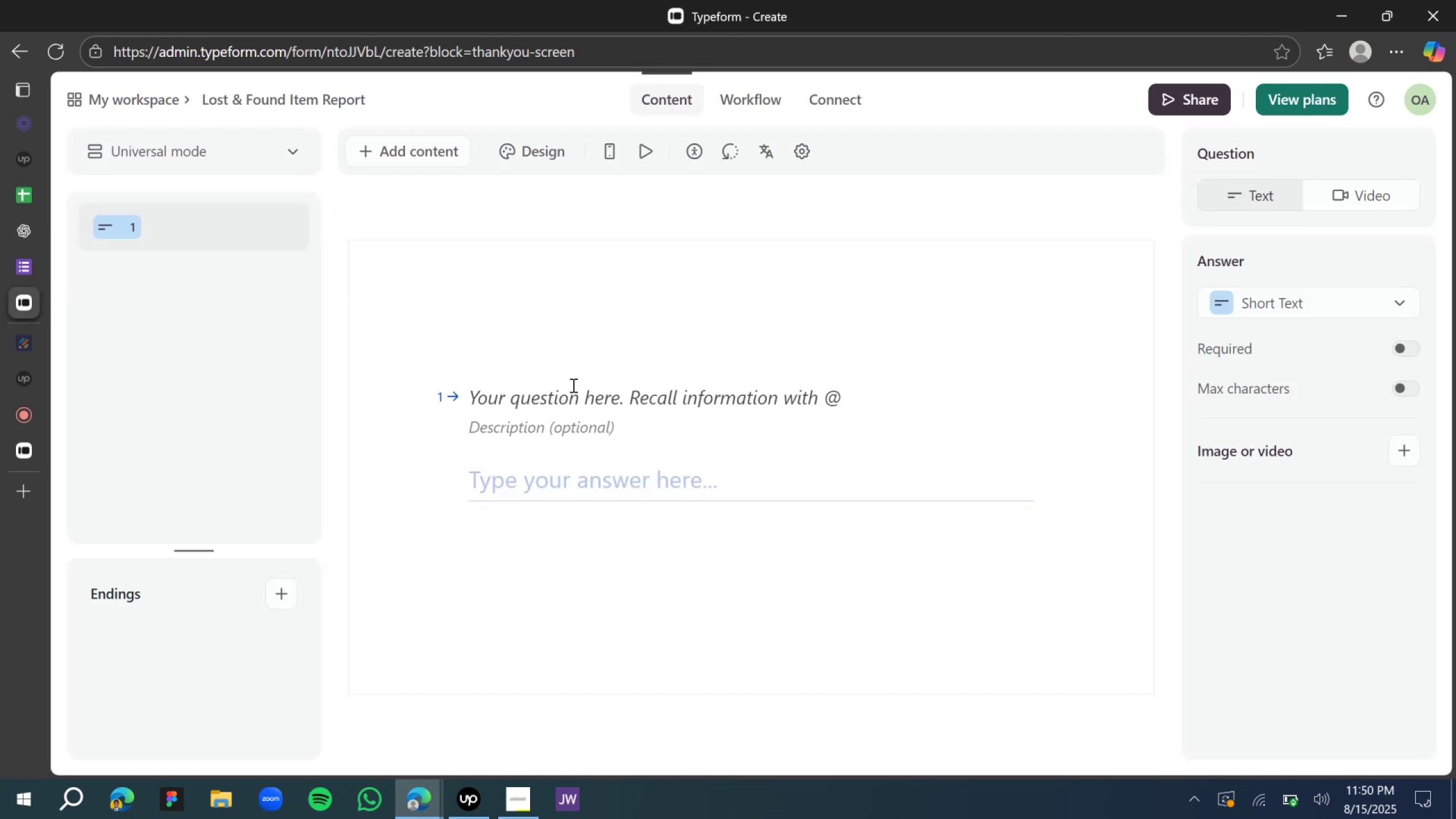 
left_click([562, 400])
 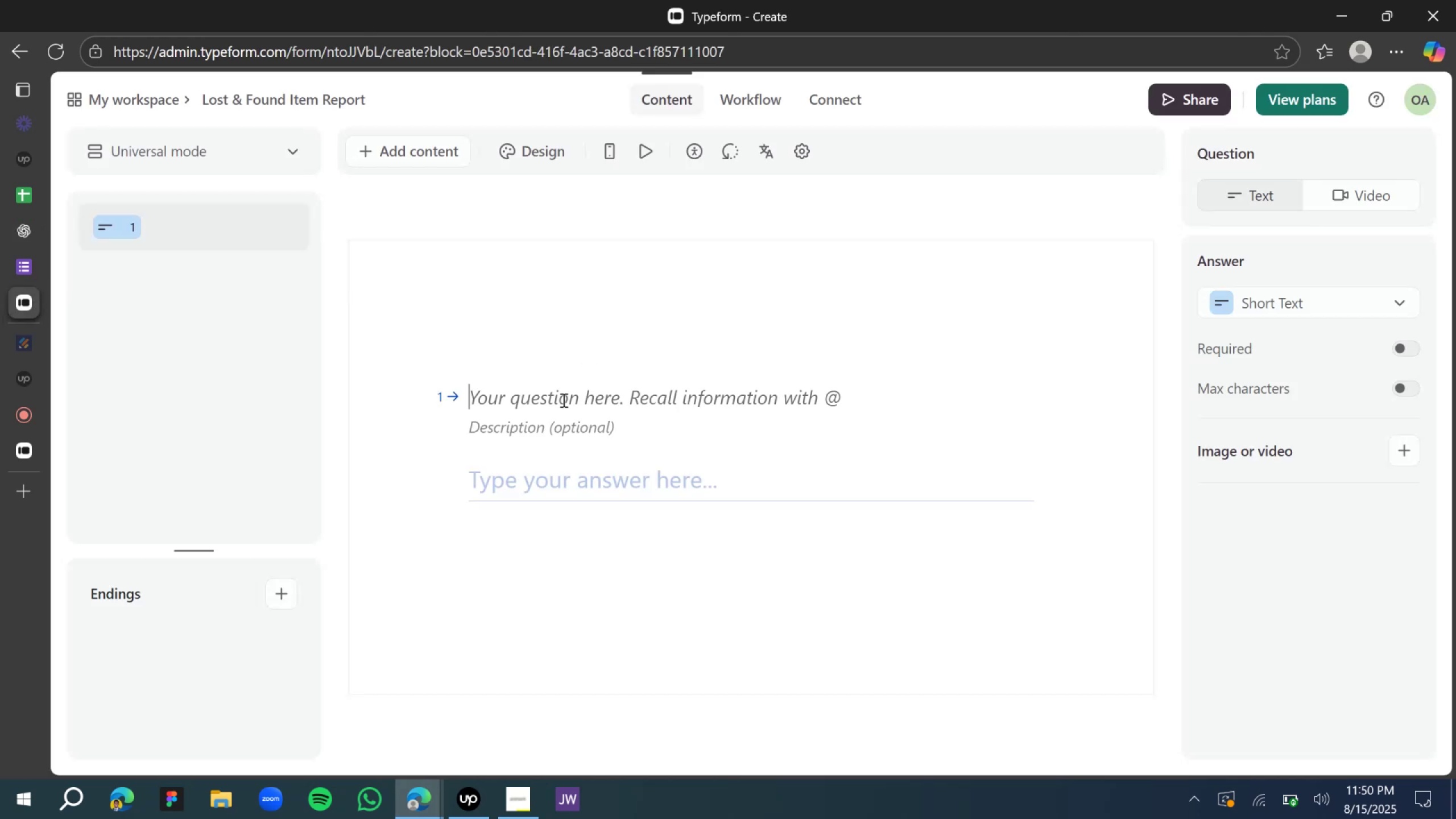 
key(Control+V)
 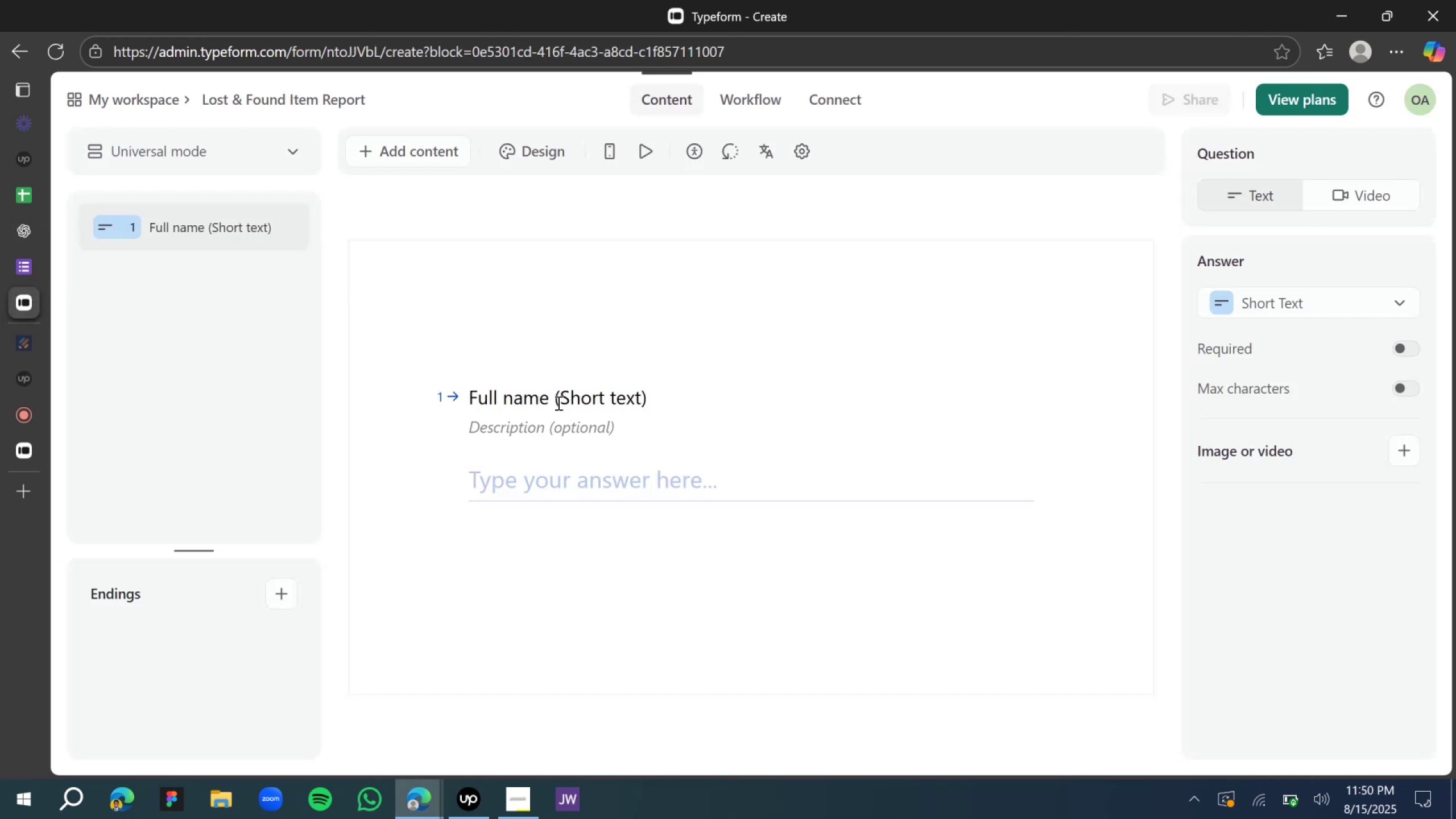 
left_click_drag(start_coordinate=[551, 396], to_coordinate=[688, 402])
 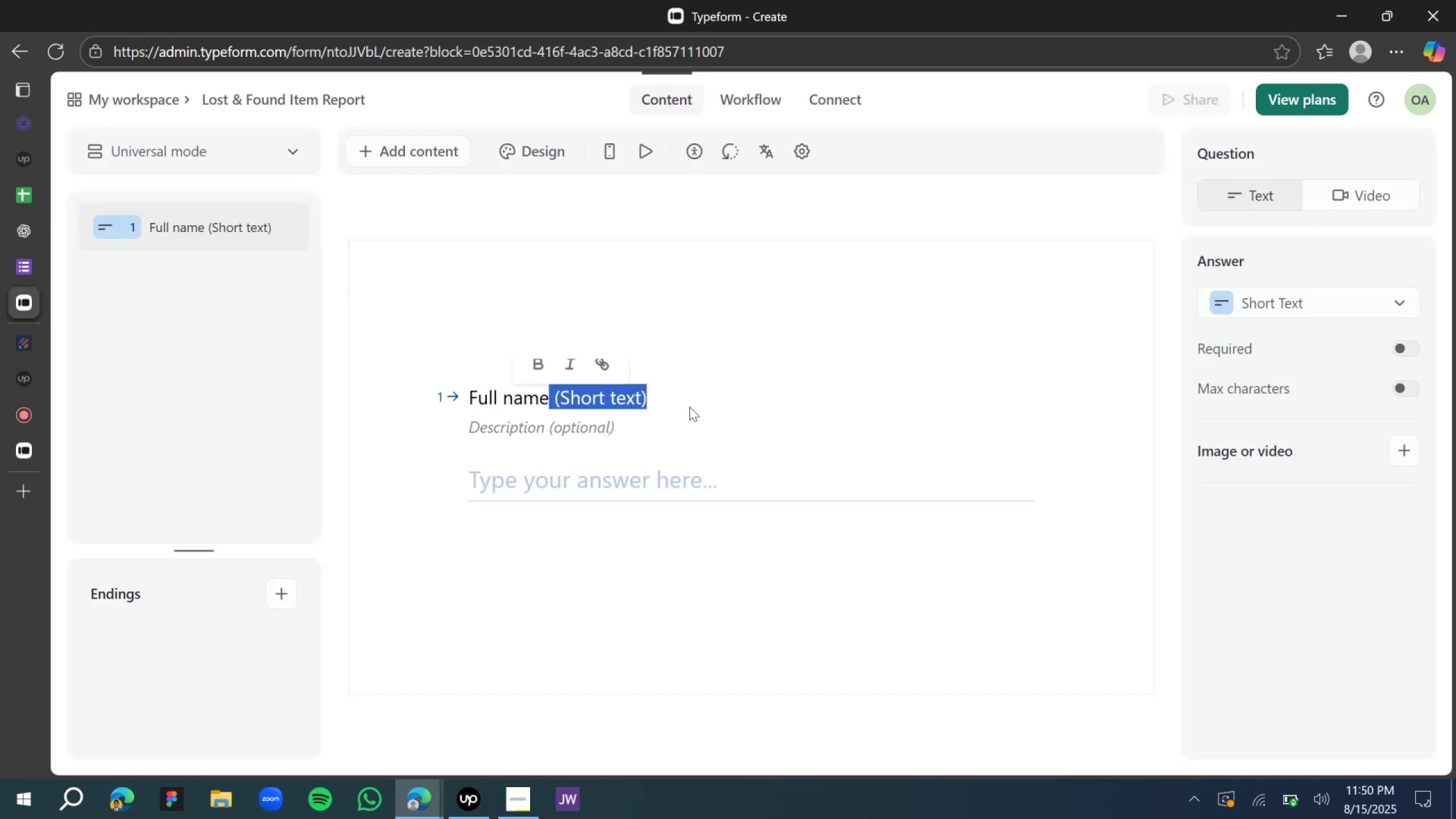 
key(Backspace)
 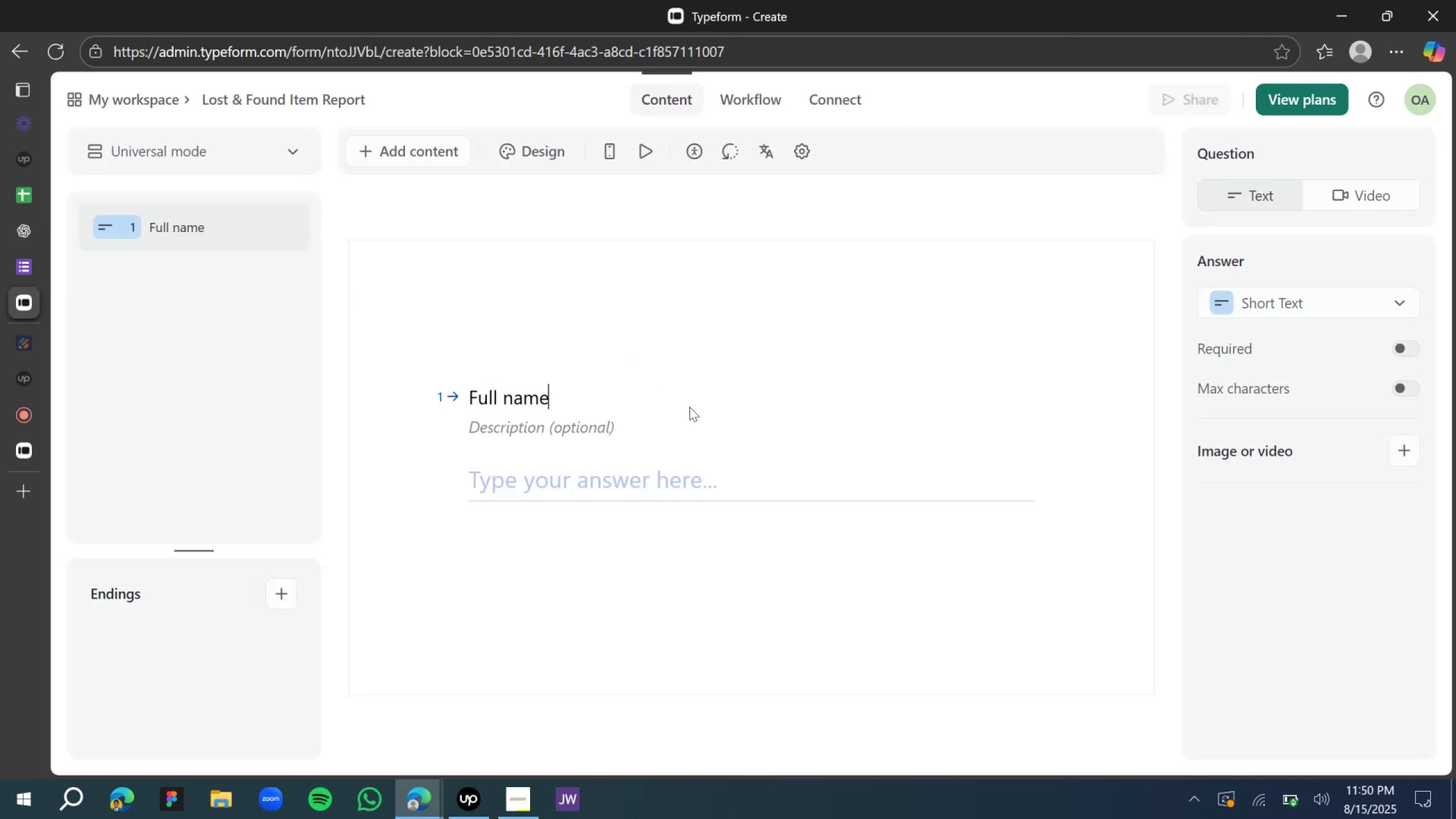 
key(Backspace)
 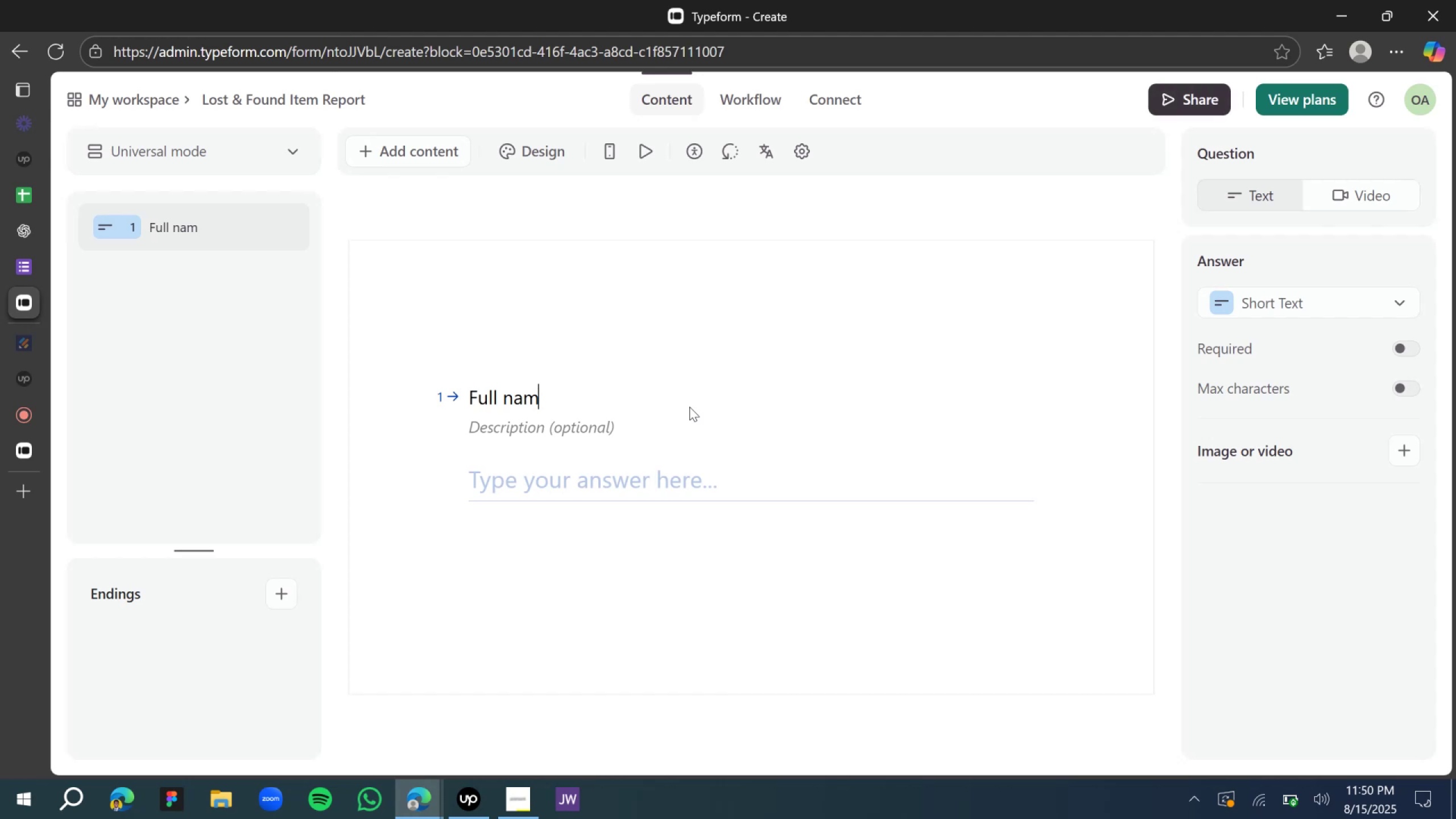 
key(E)
 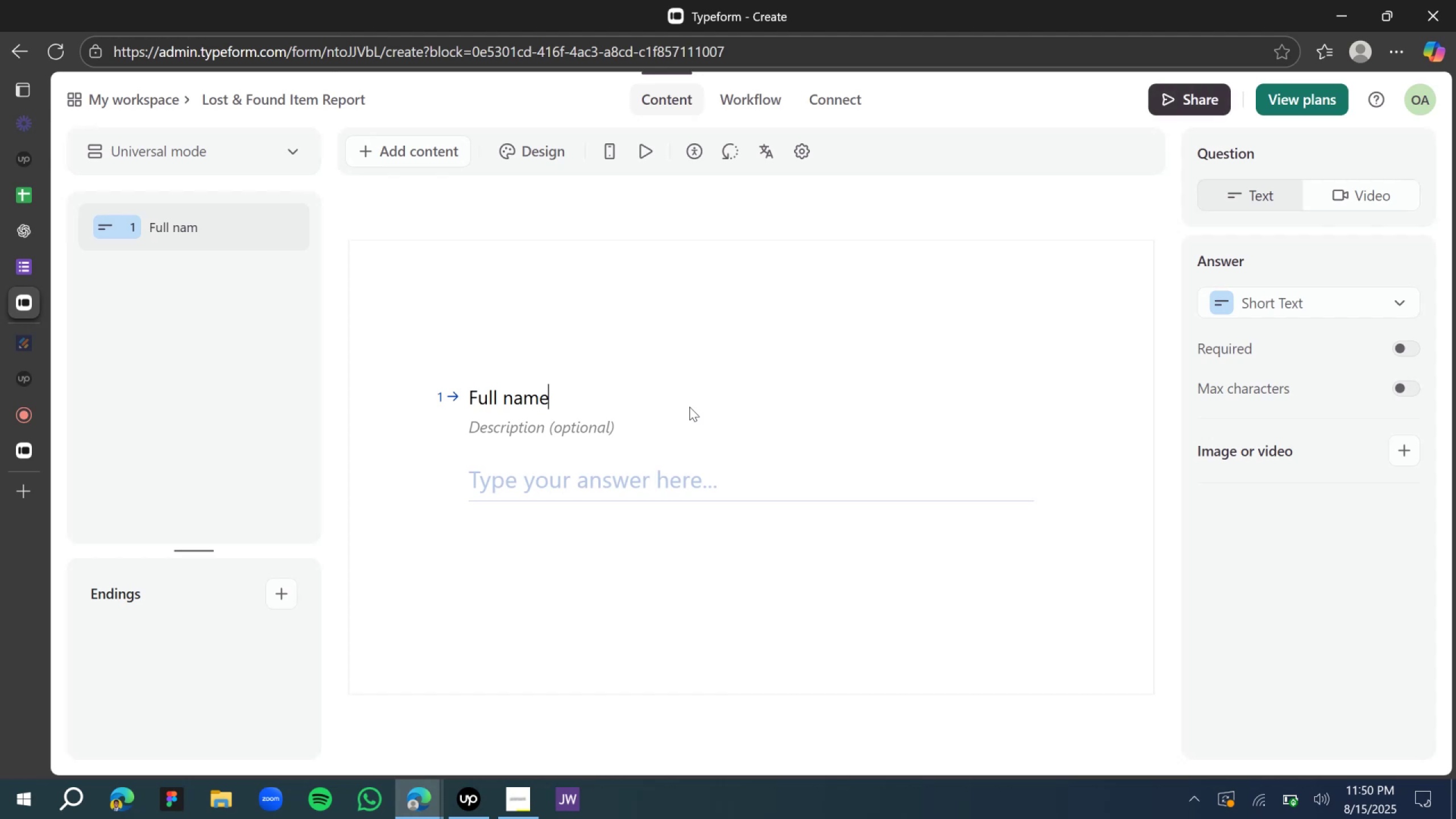 
key(Space)
 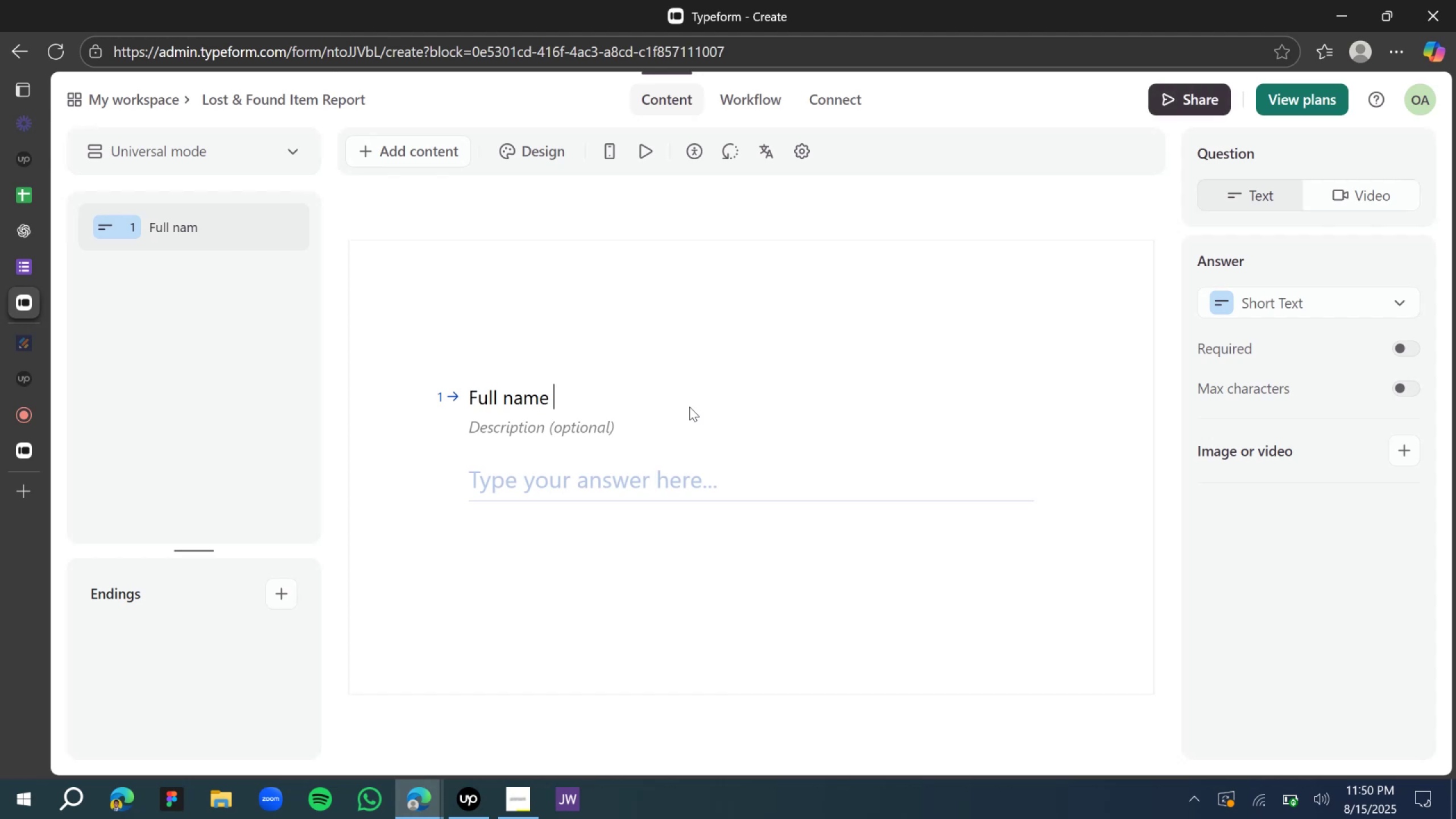 
key(Shift+Slash)
 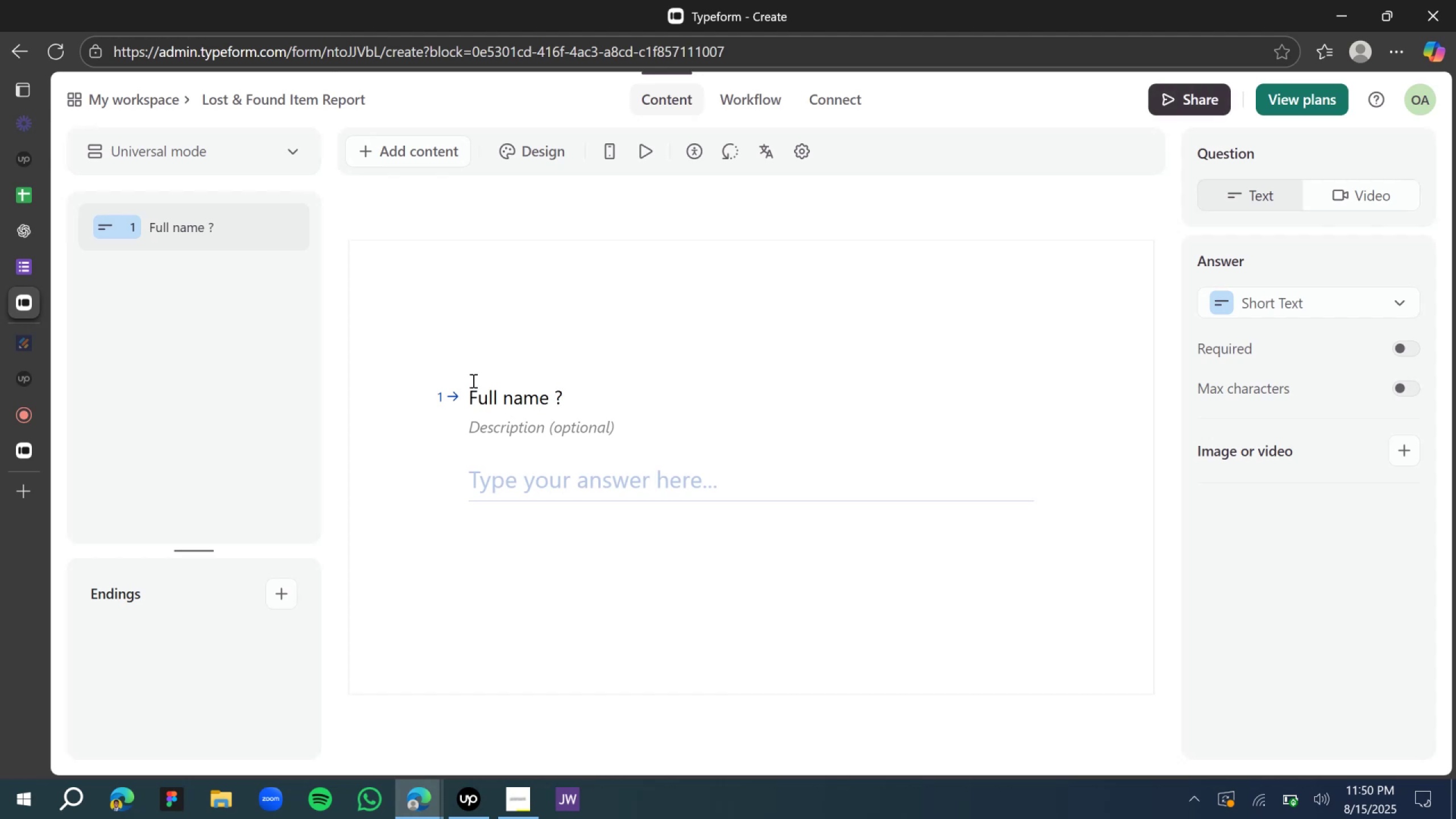 
left_click([475, 388])
 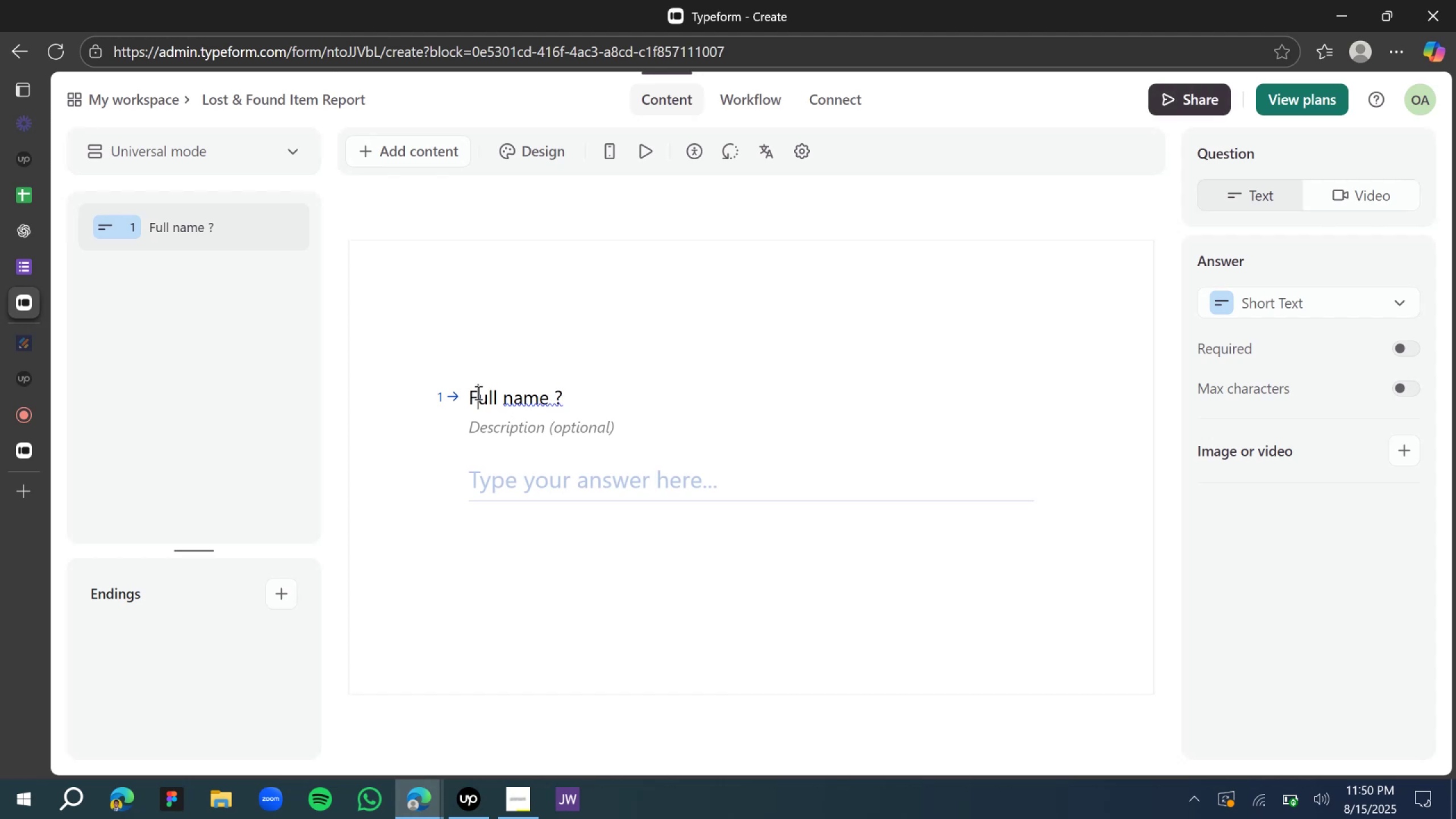 
key(Backspace)
type(Wht)
key(Backspace)
type(at is your f)
 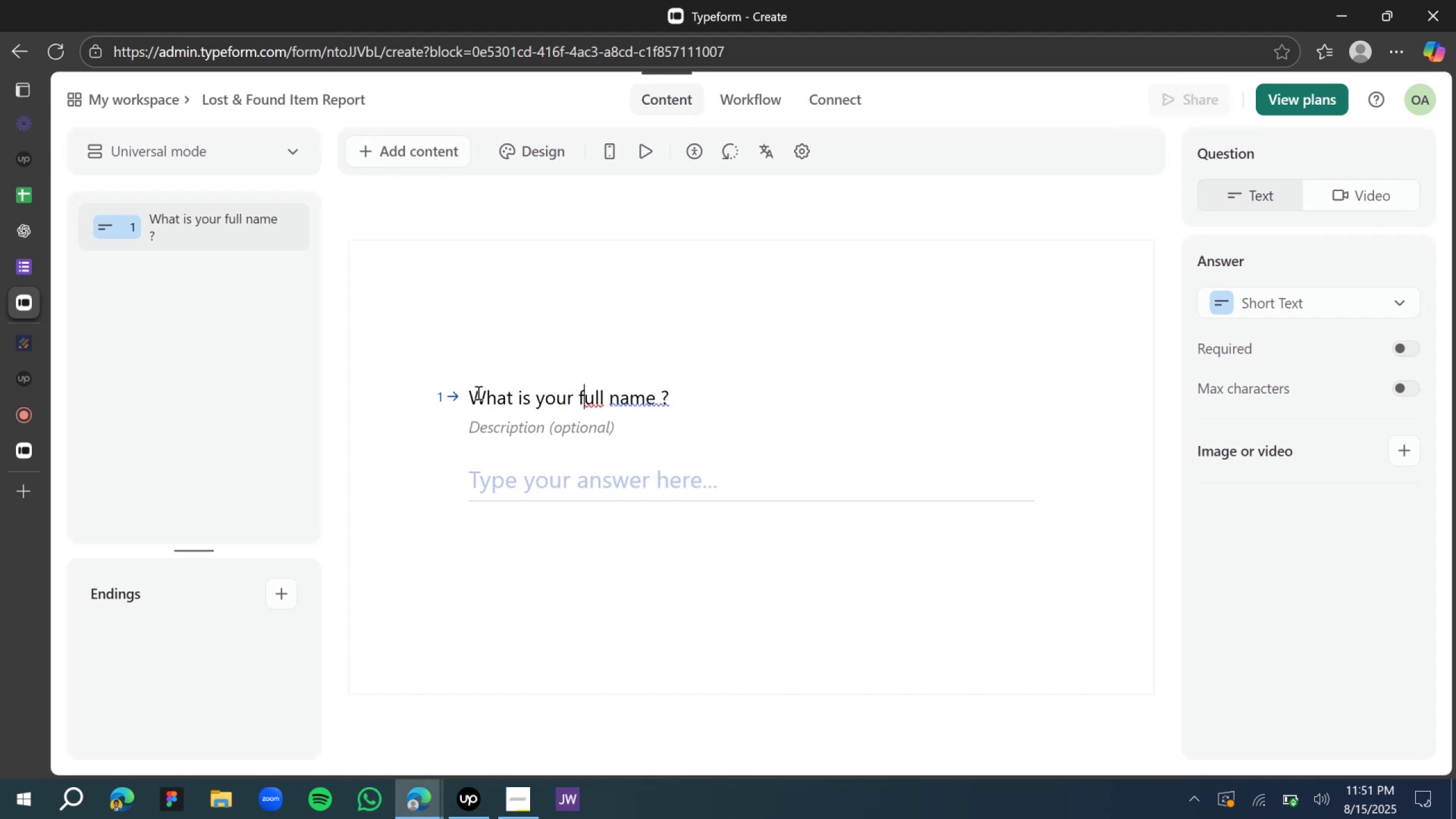 
key(ArrowRight)
 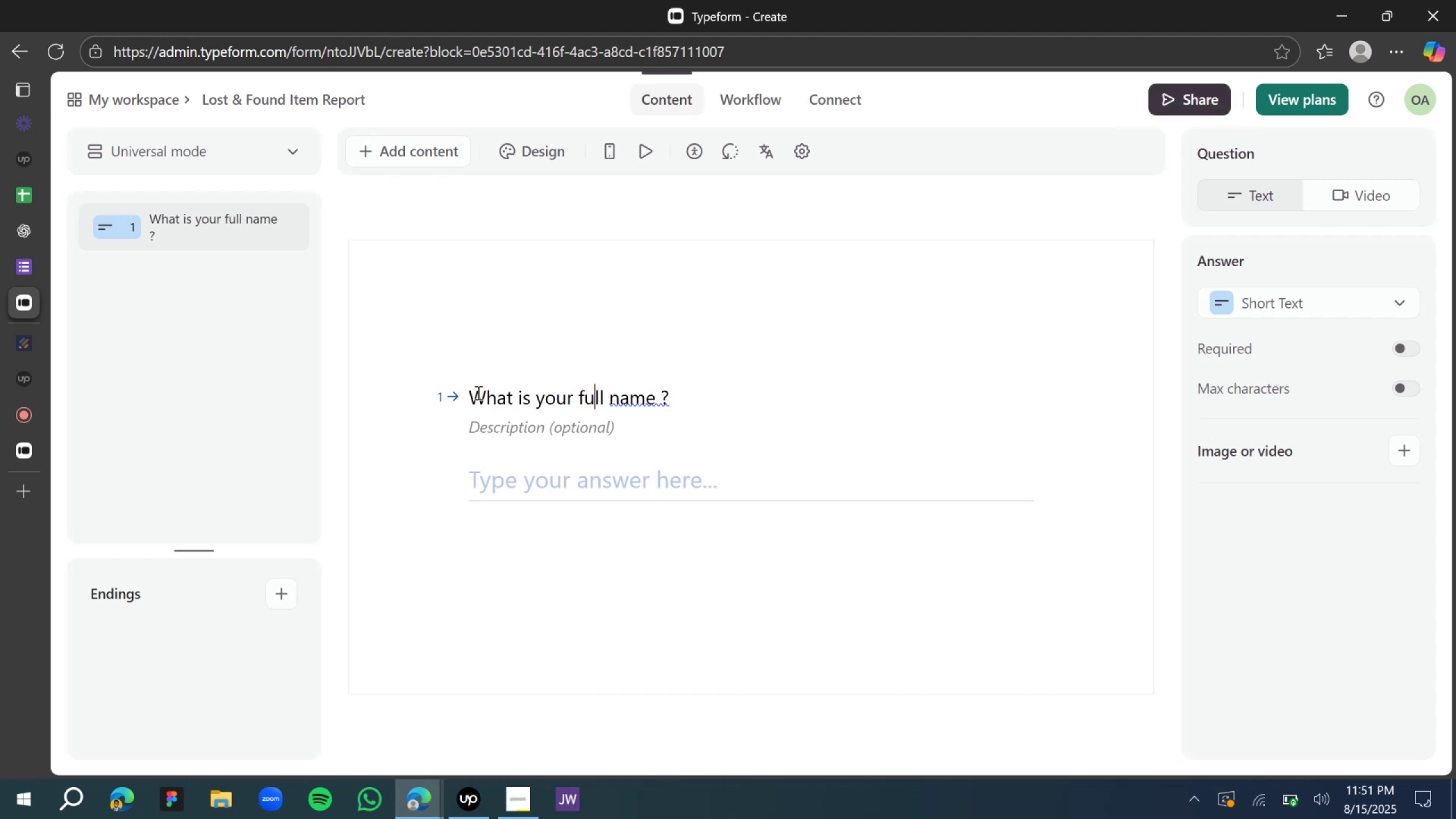 
key(ArrowRight)
 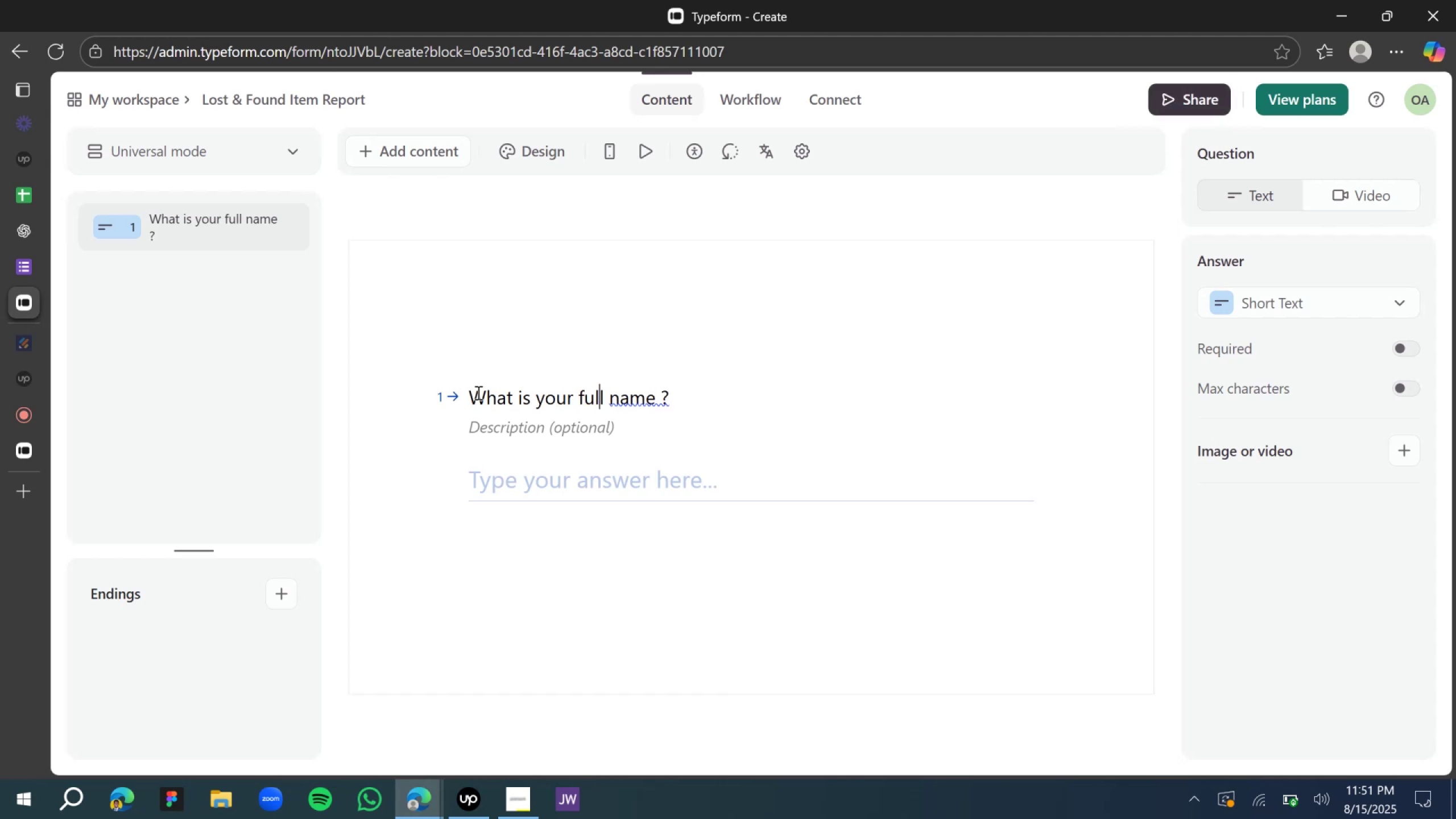 
key(ArrowRight)
 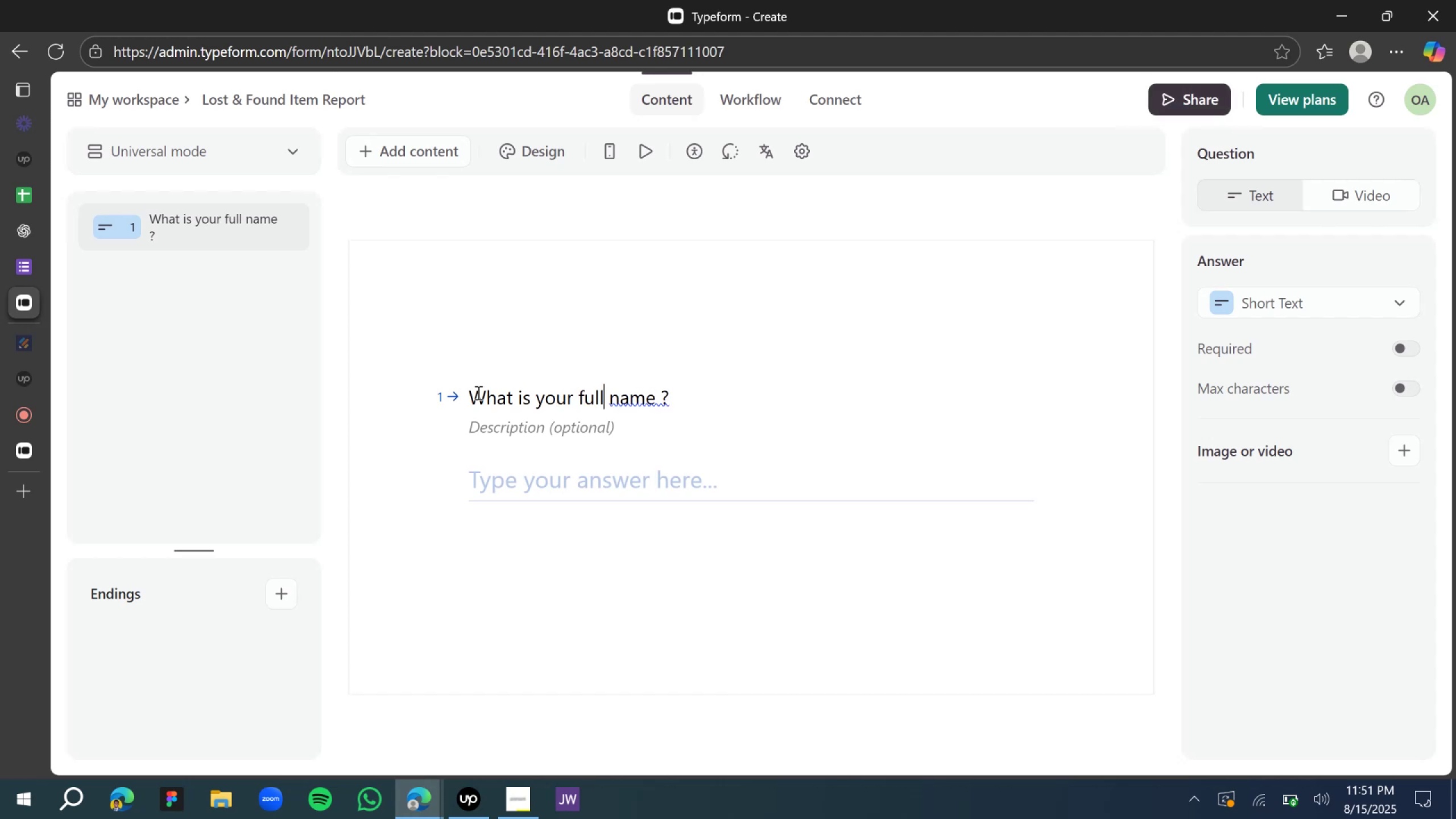 
key(ArrowRight)
 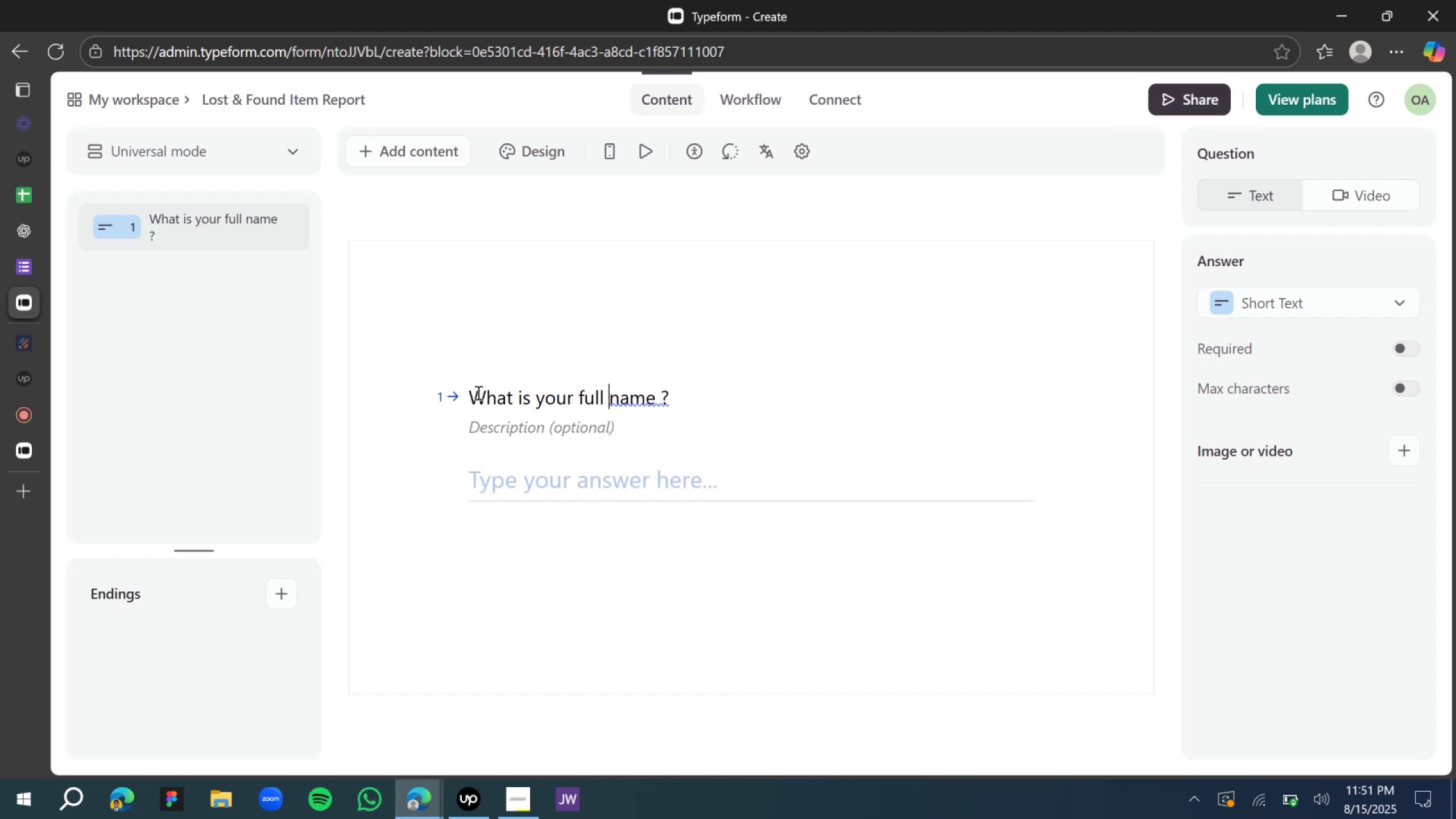 
key(ArrowRight)
 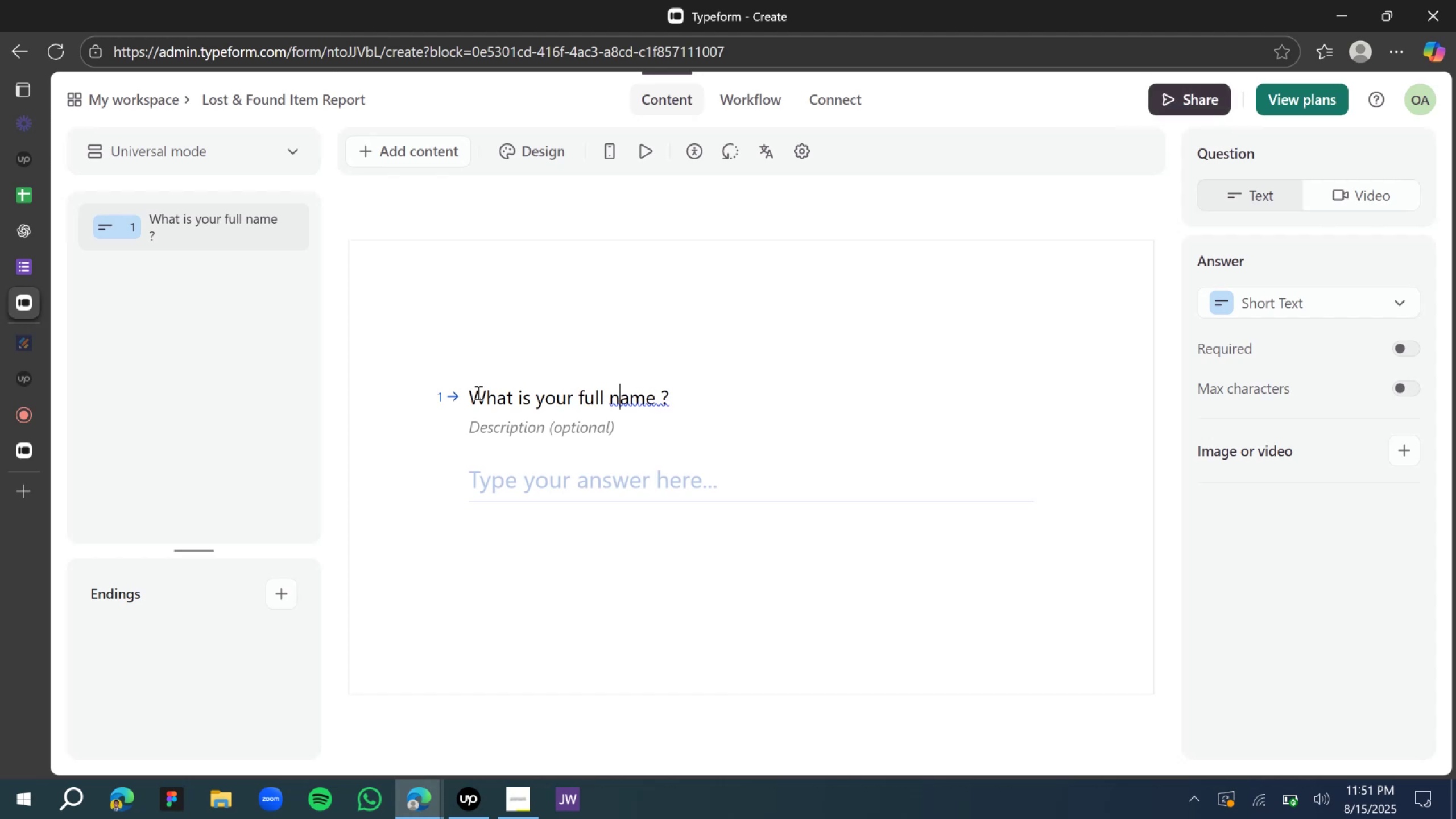 
key(ArrowRight)
 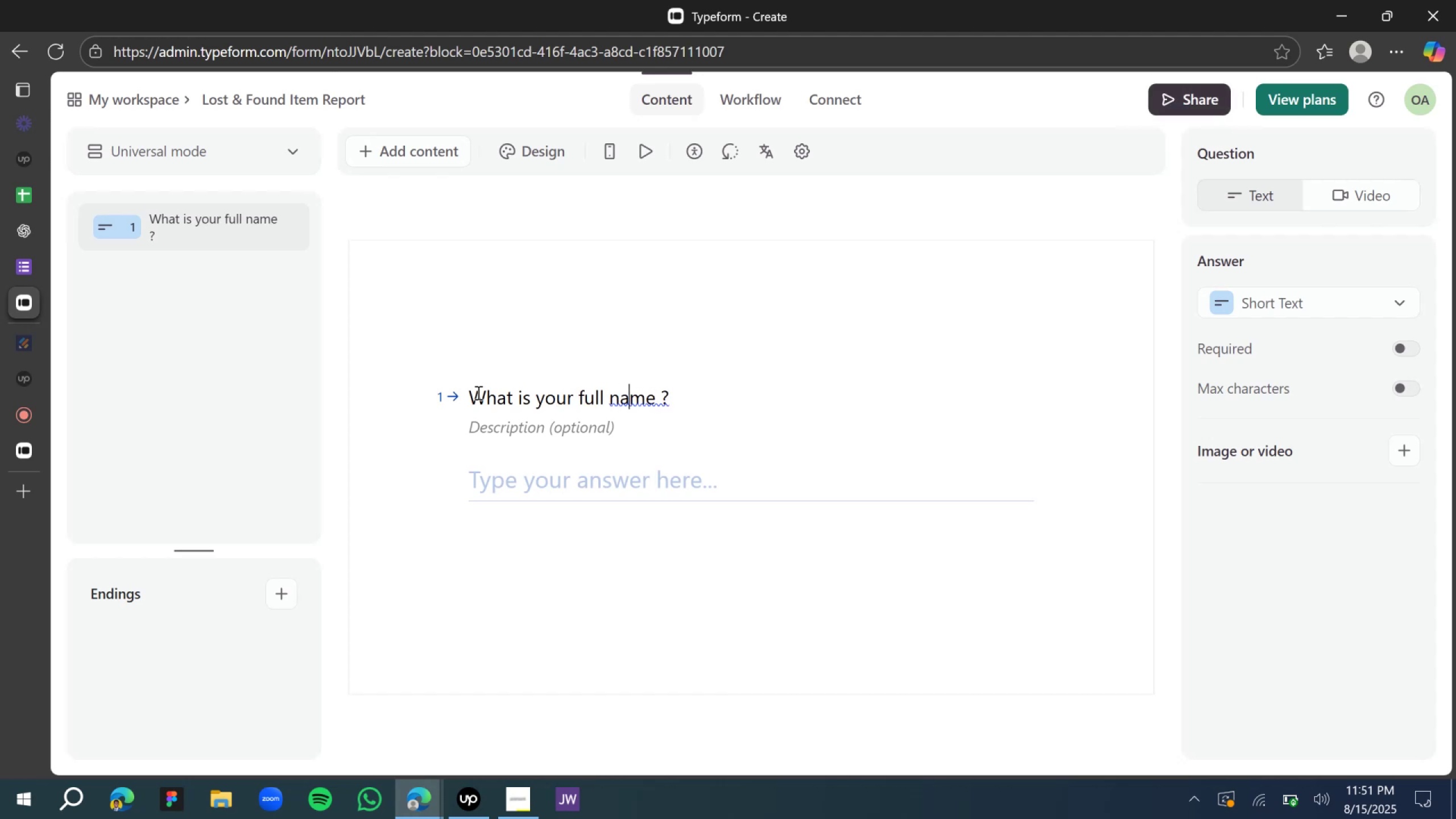 
key(ArrowRight)
 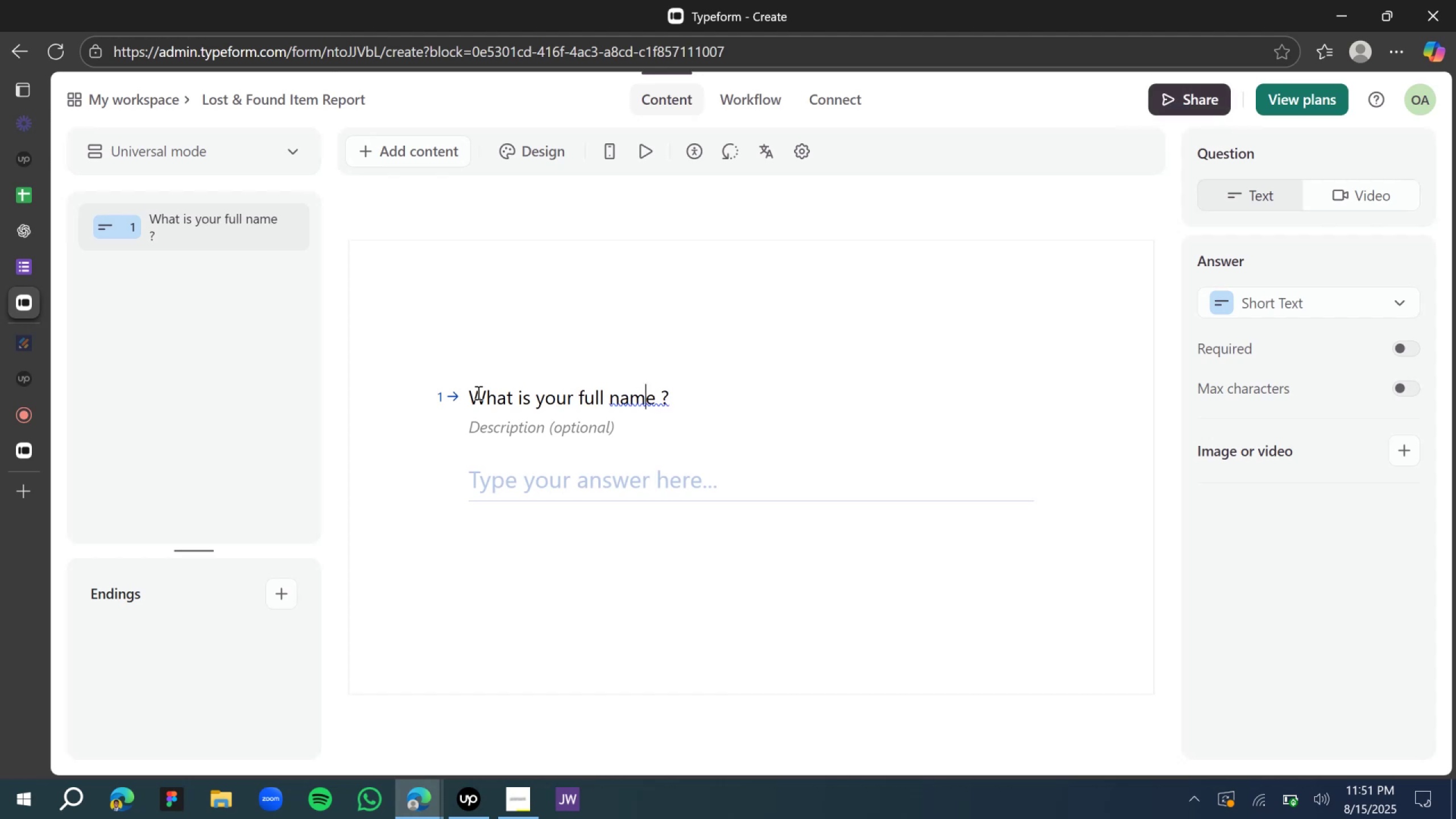 
key(ArrowRight)
 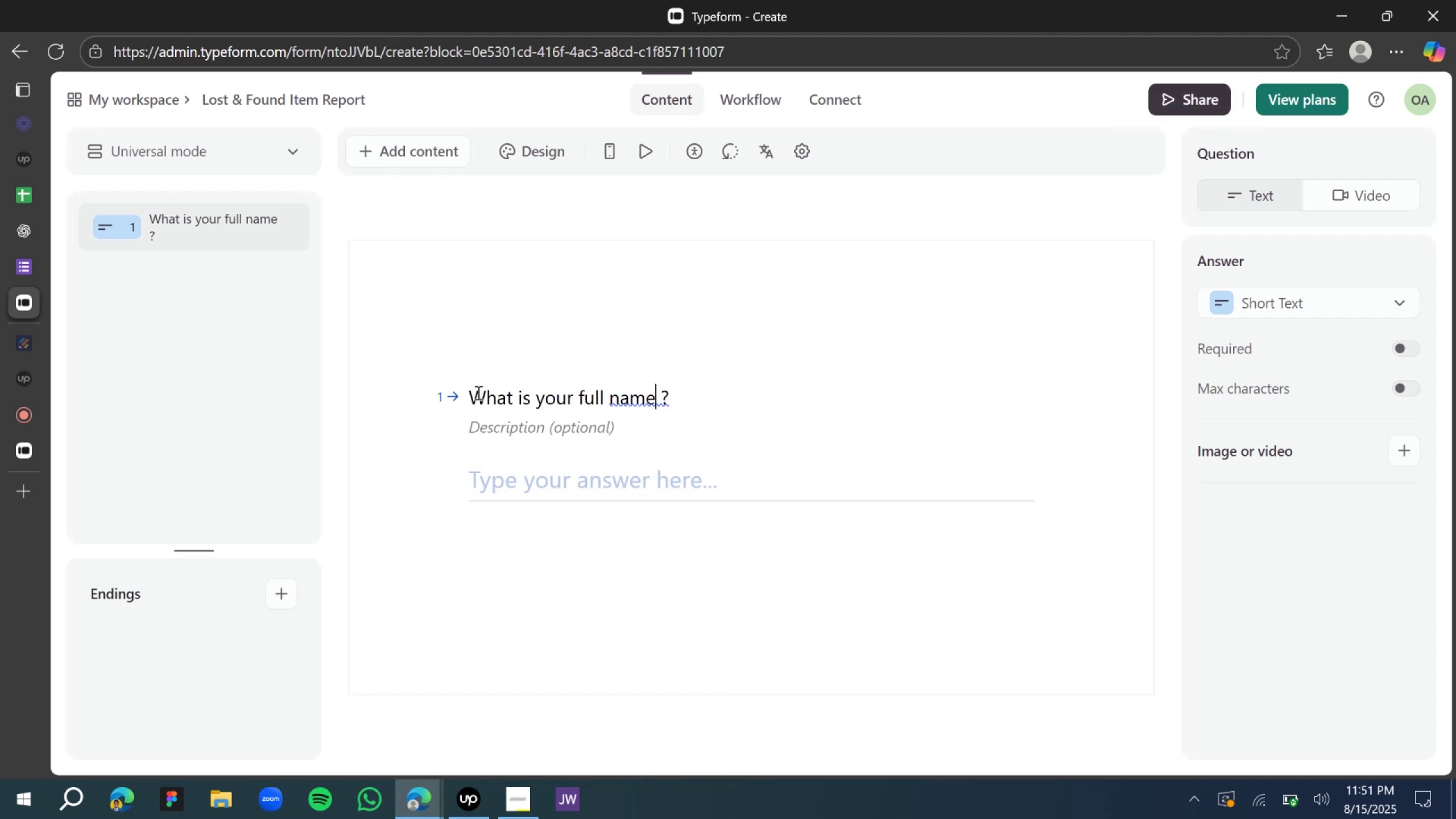 
key(ArrowRight)
 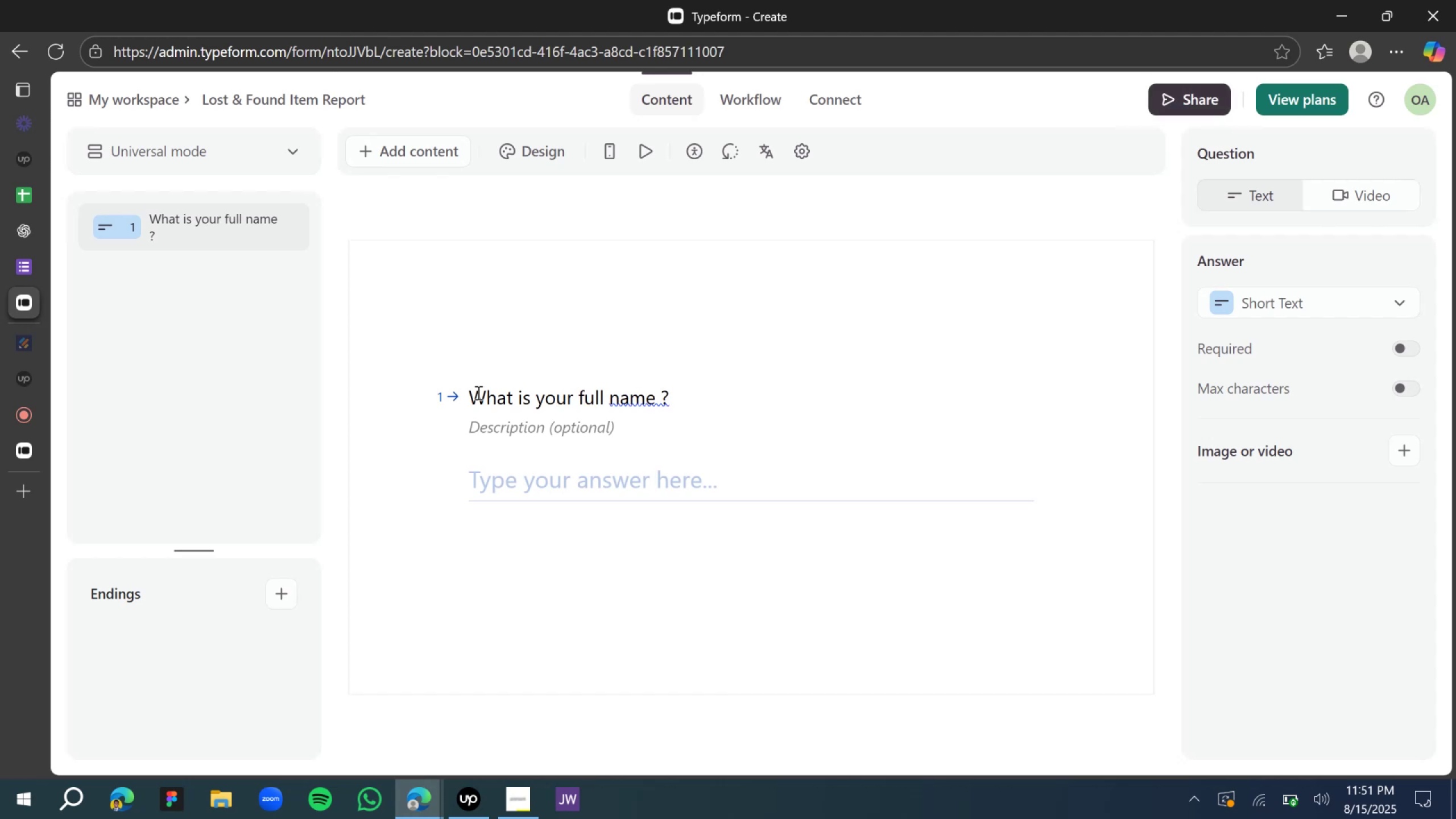 
key(Backspace)
 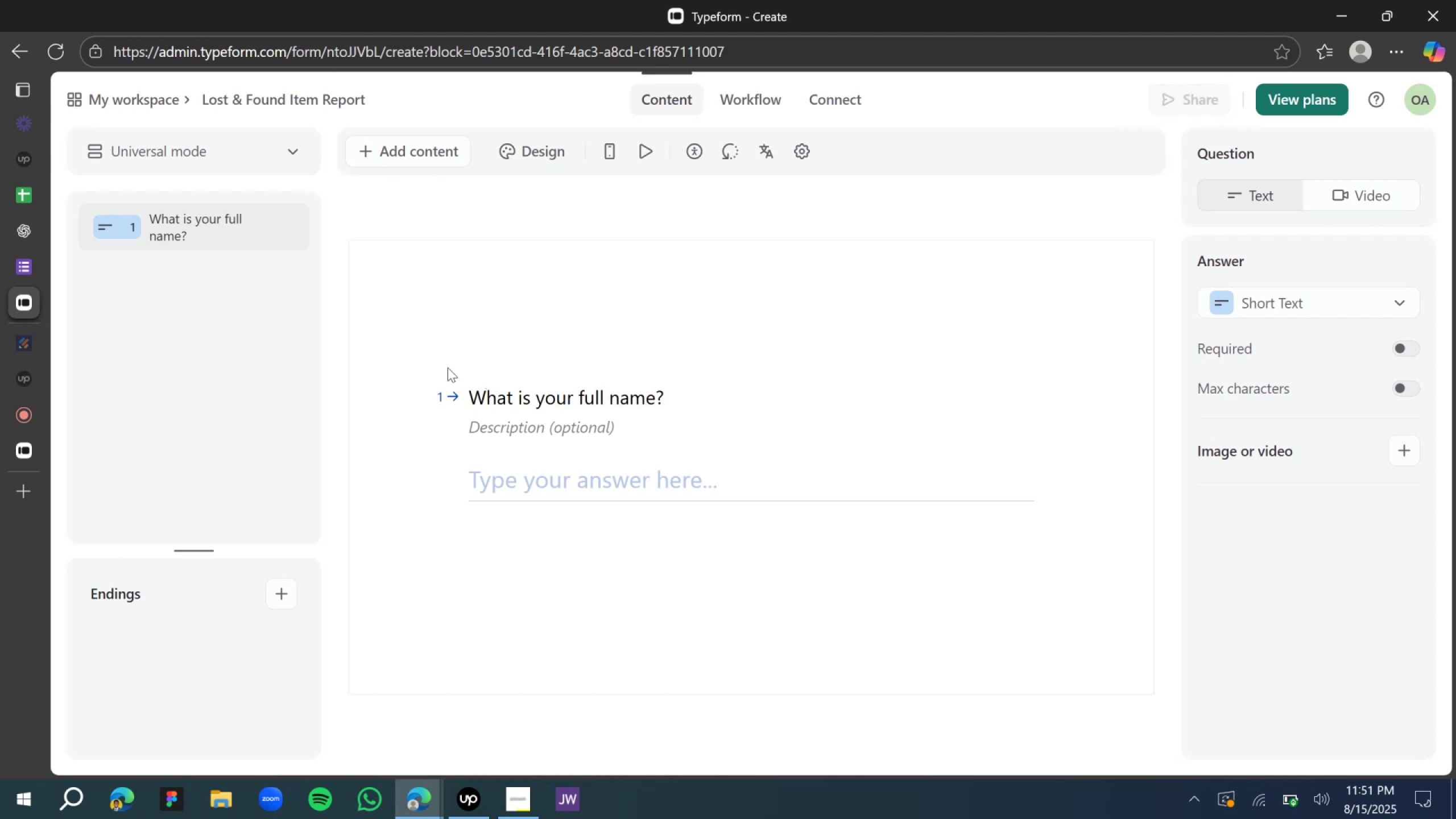 
left_click([441, 338])
 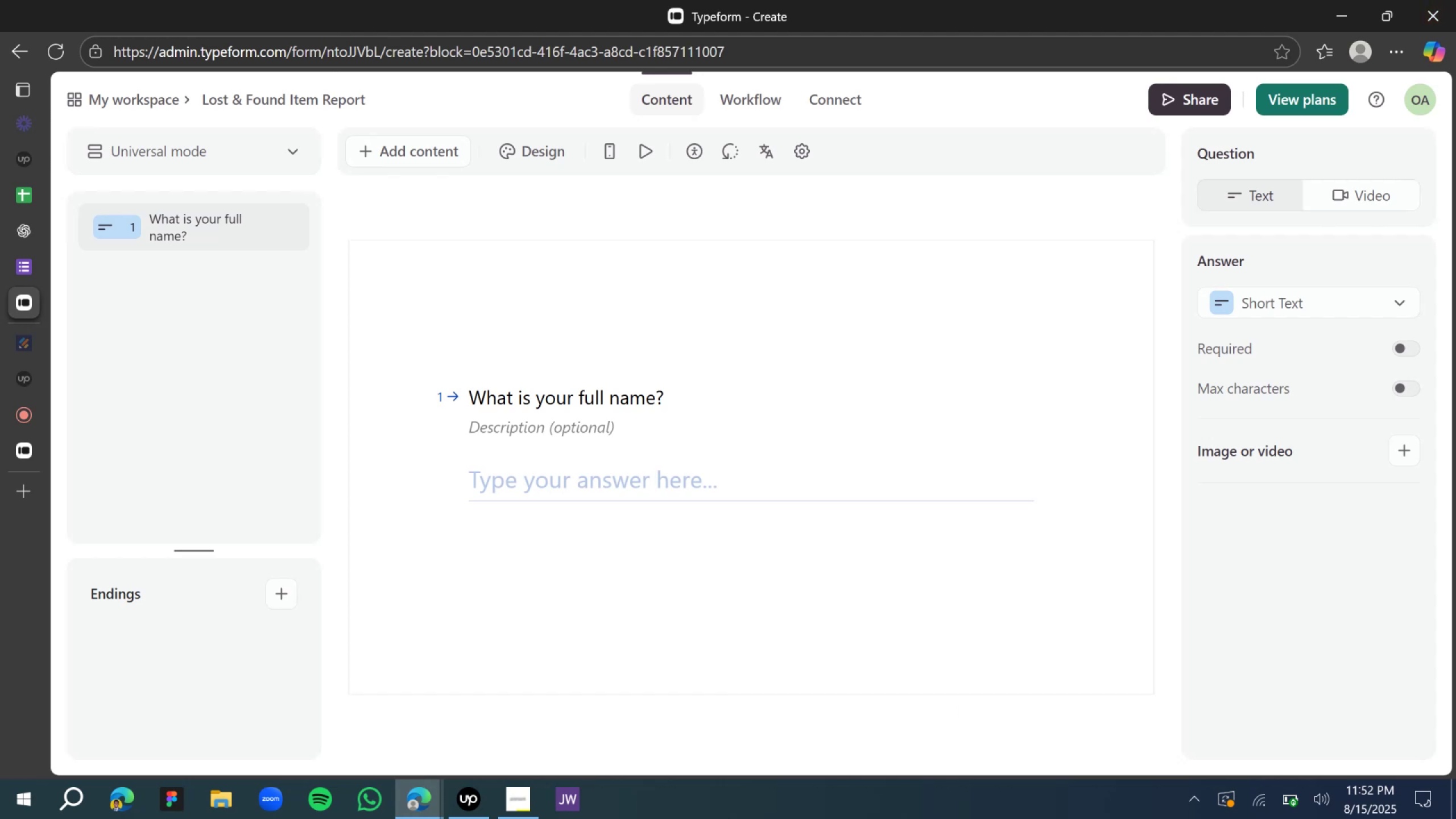 
wait(55.56)
 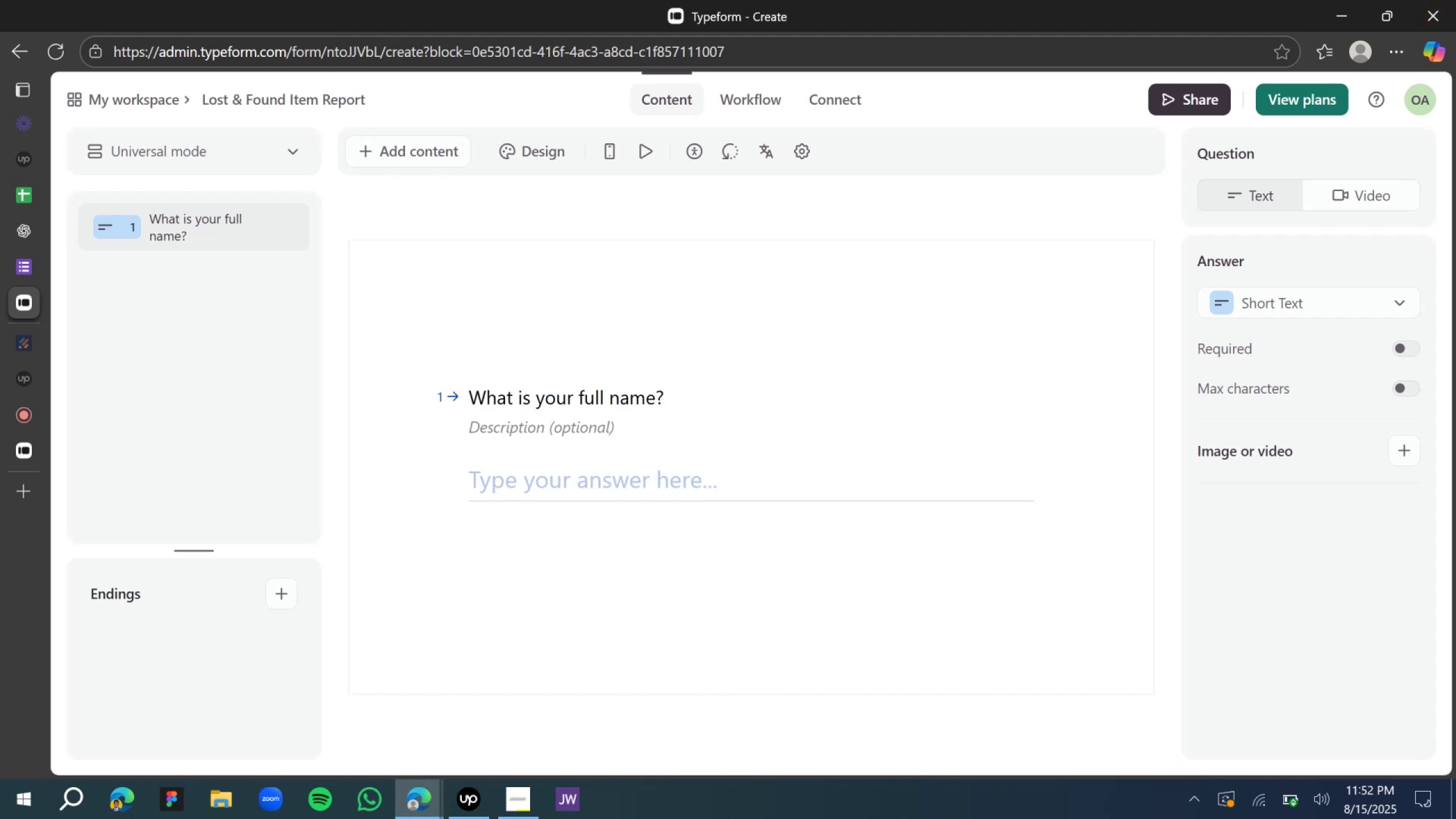 
double_click([544, 333])
 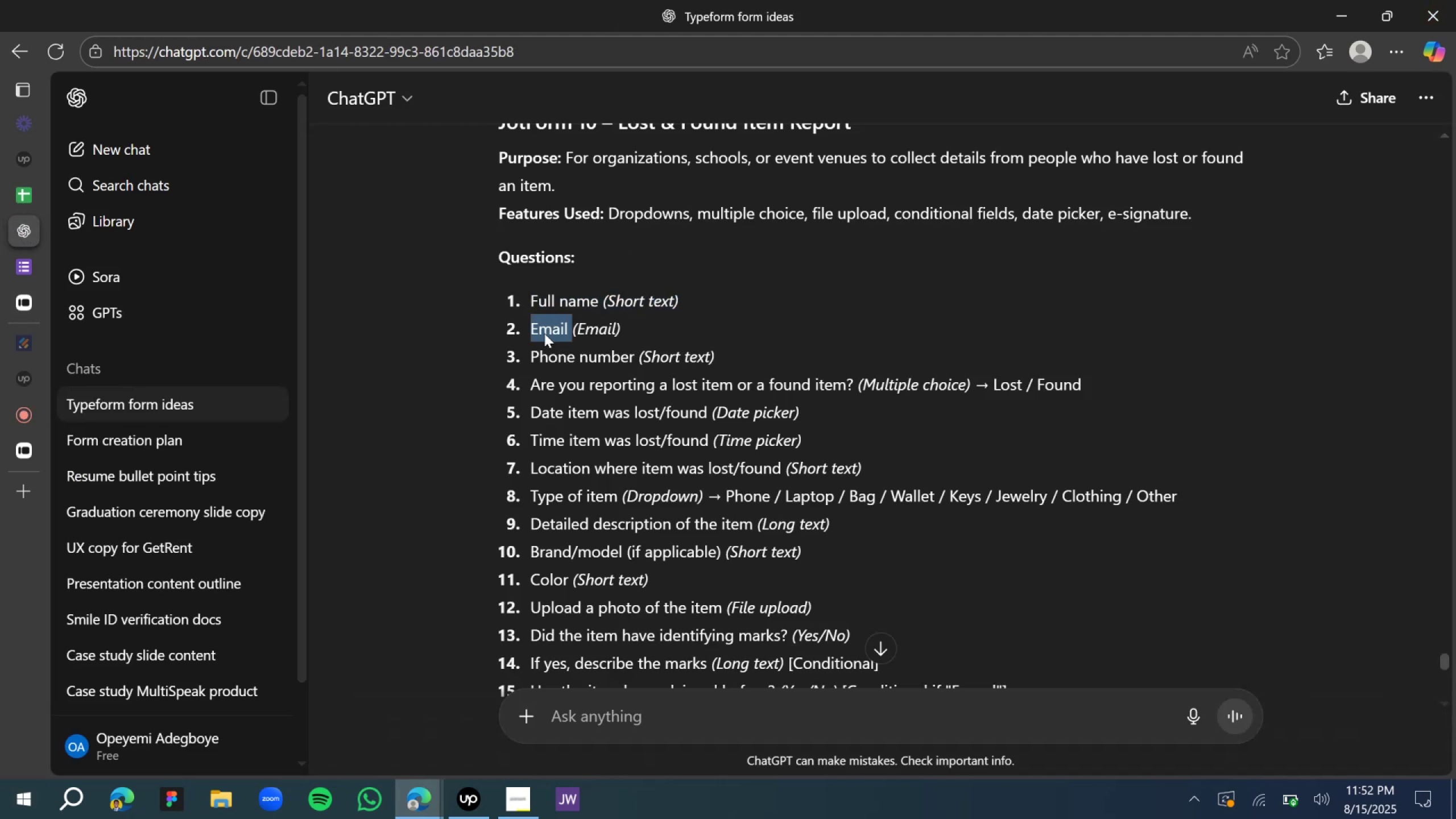 
key(Control+C)
 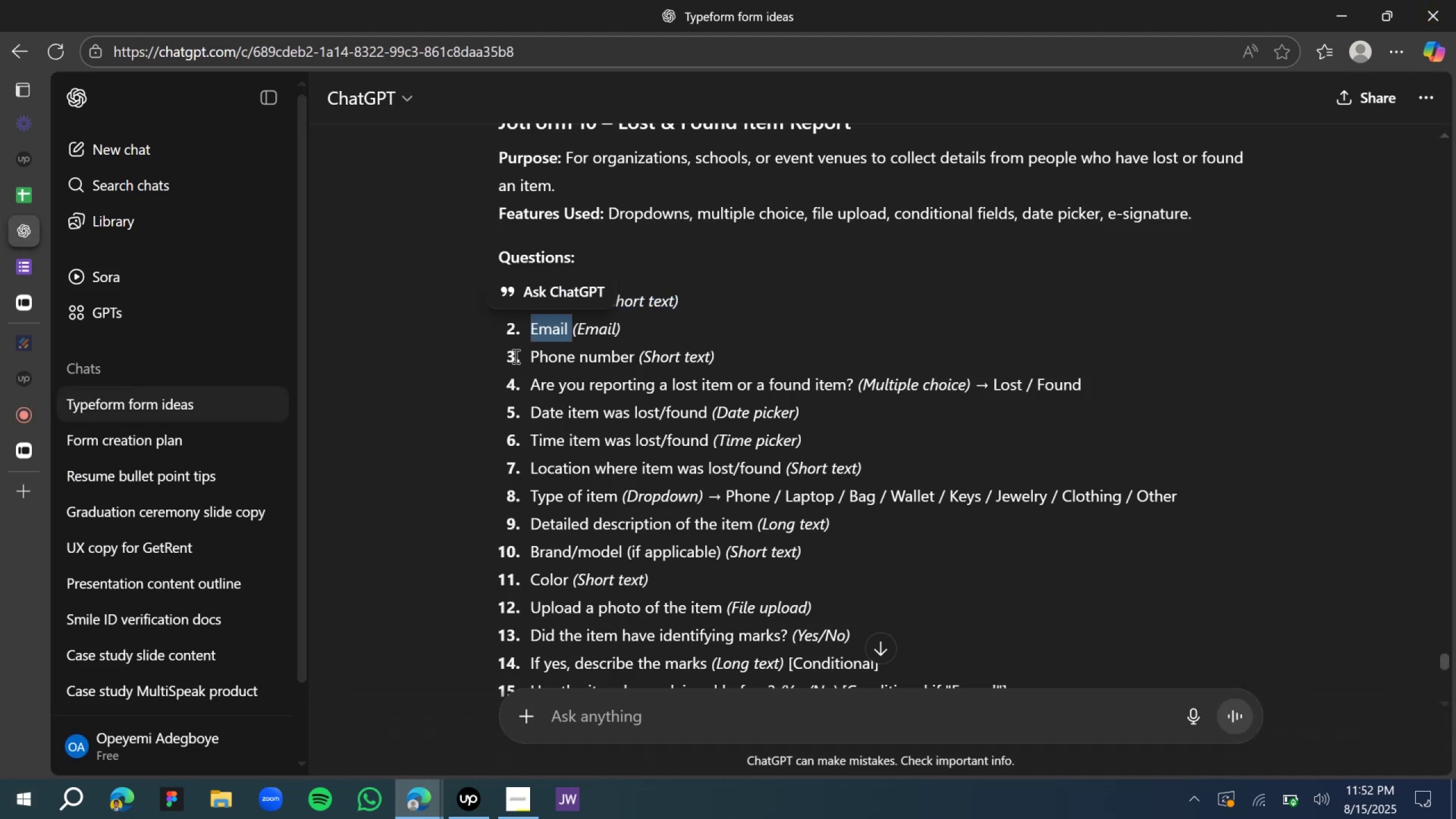 
key(Control+C)
 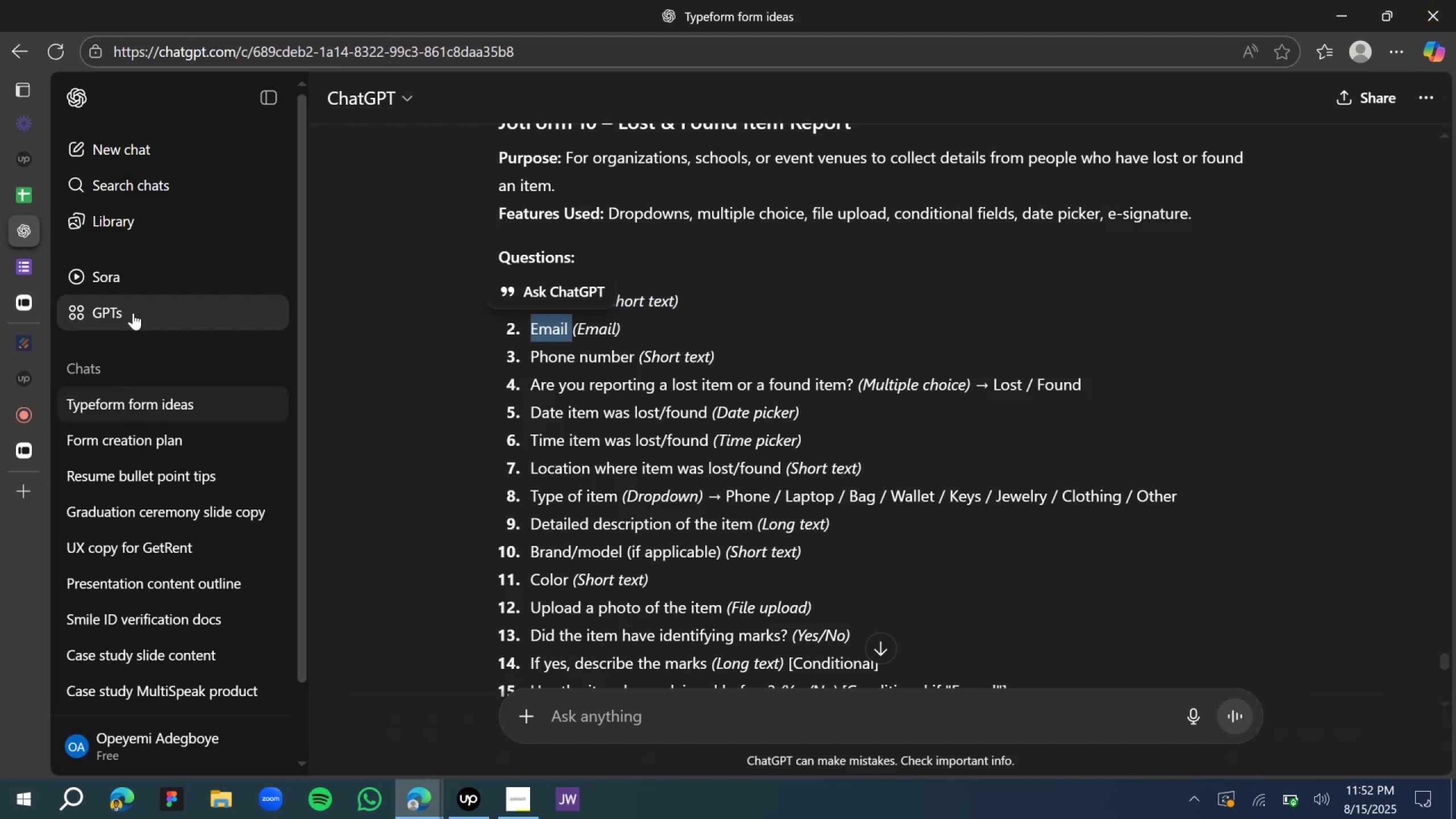 
key(Control+C)
 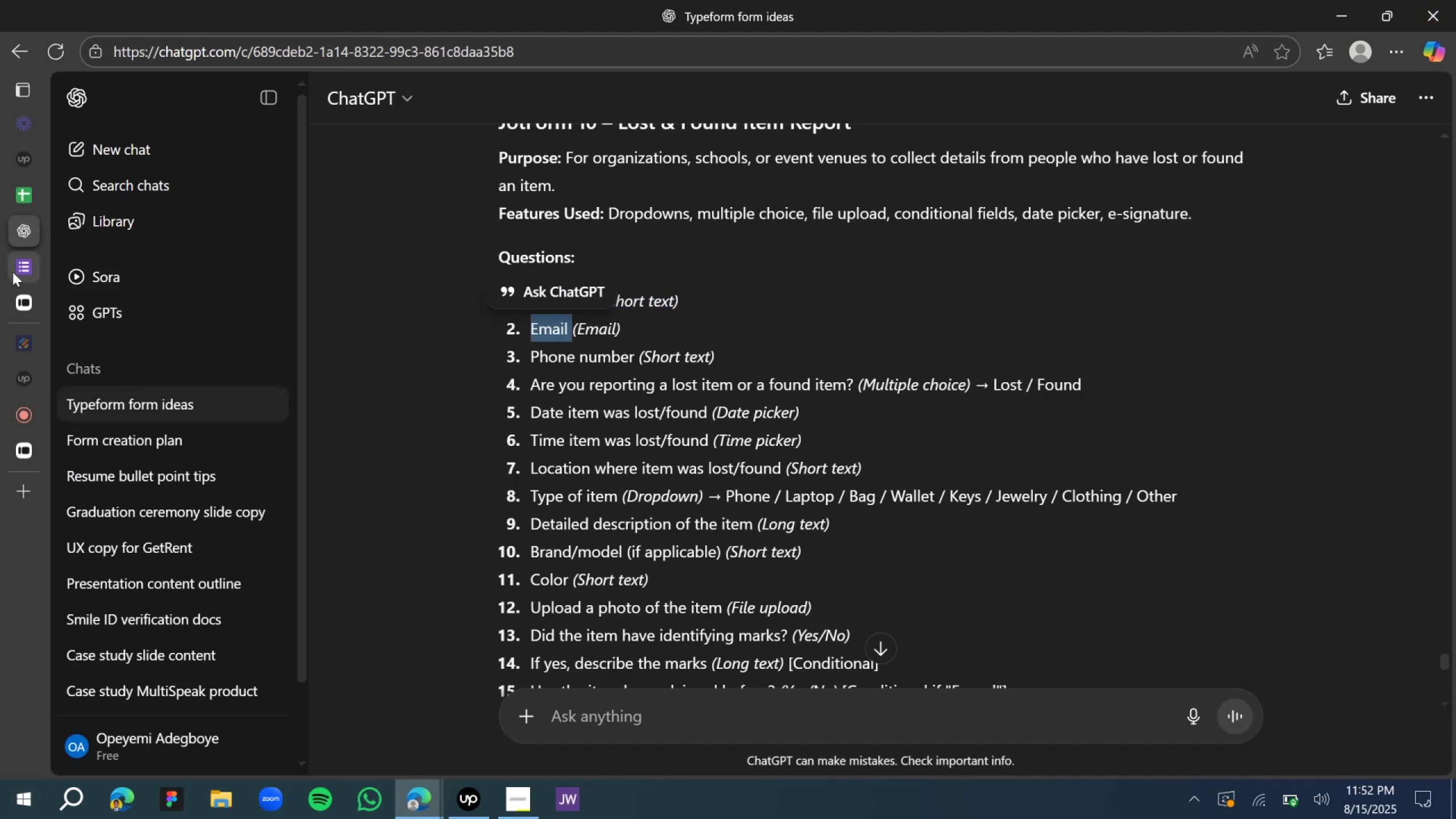 
left_click([13, 272])
 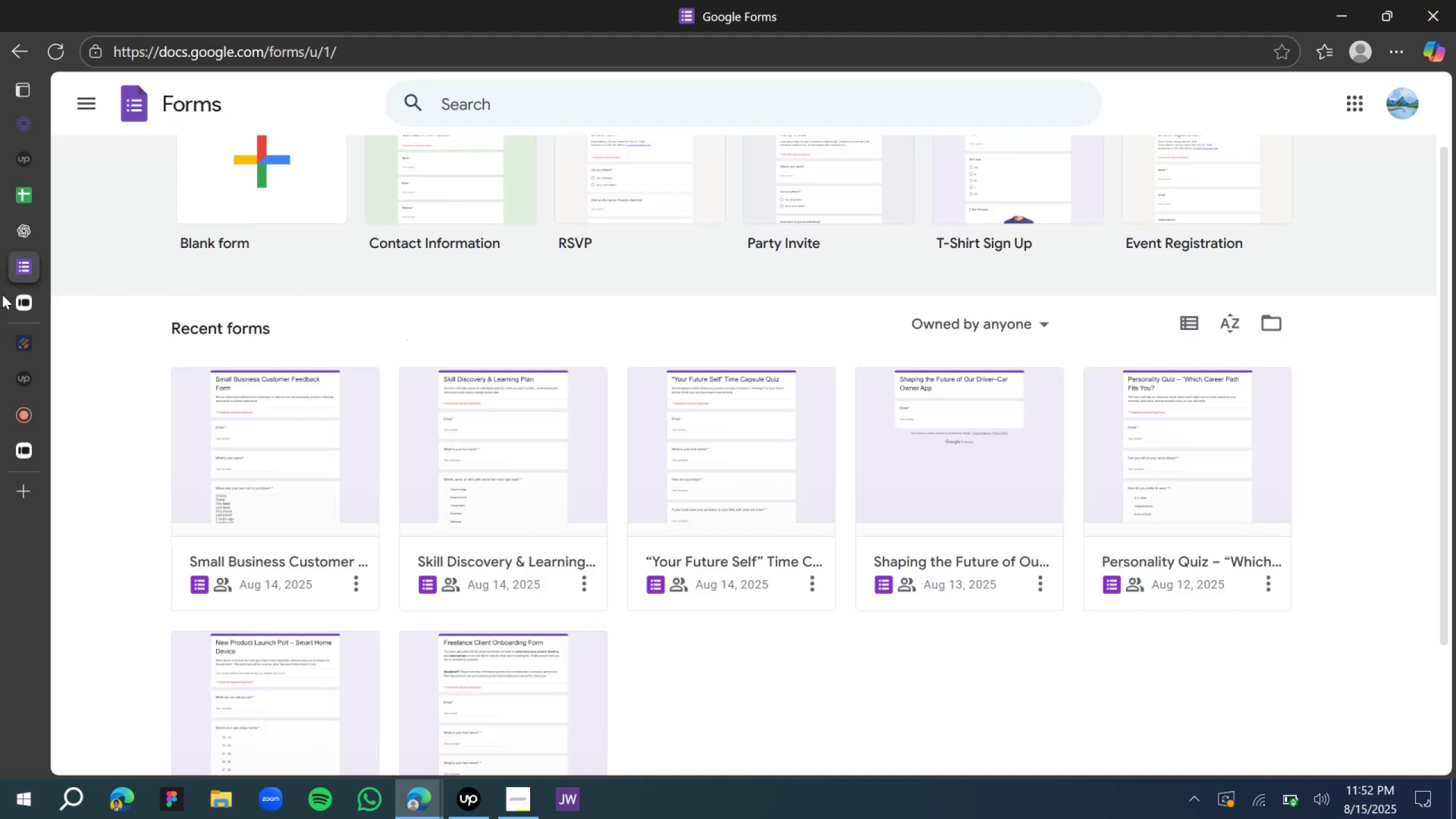 
left_click([20, 307])
 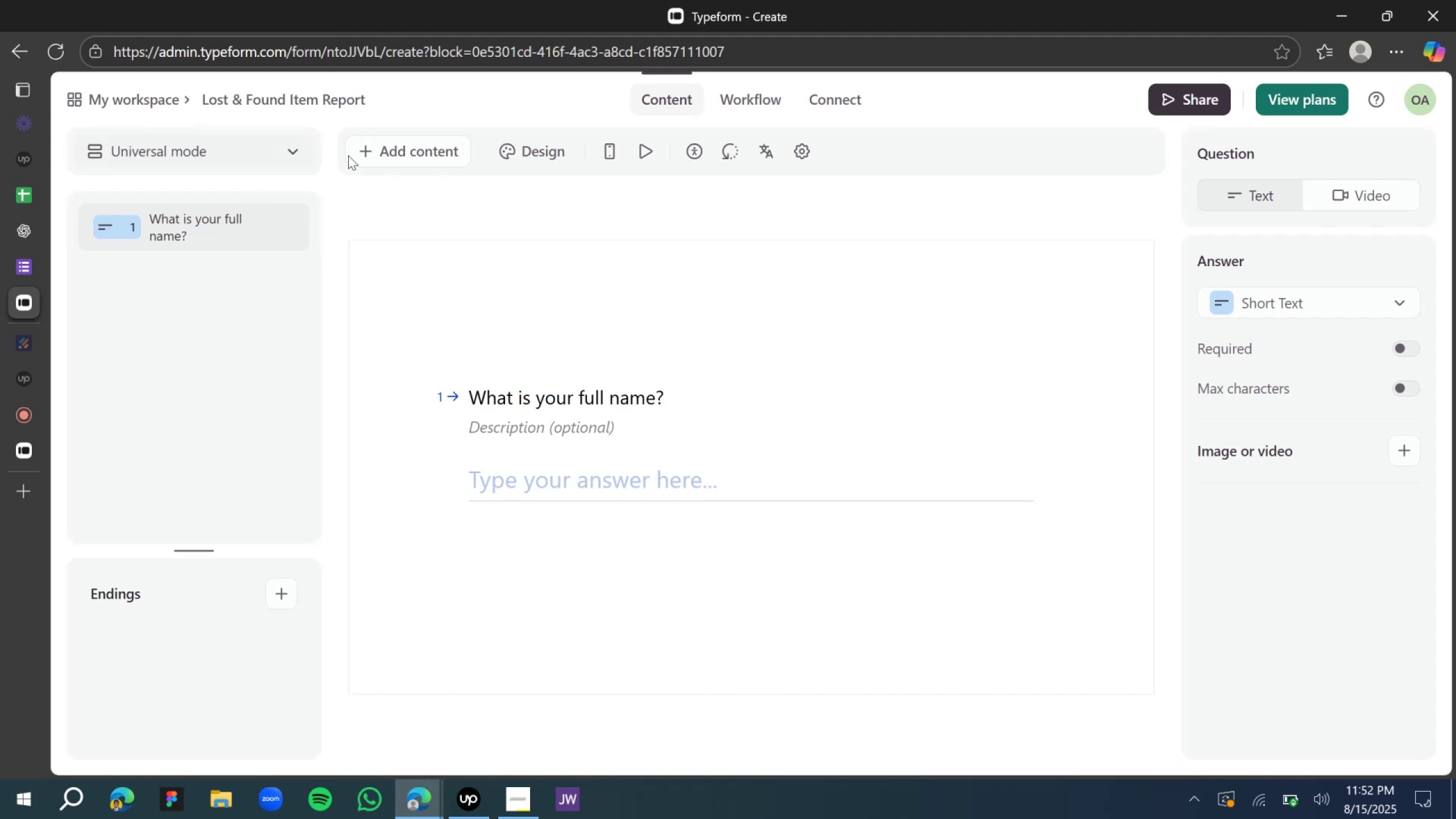 
left_click([406, 161])
 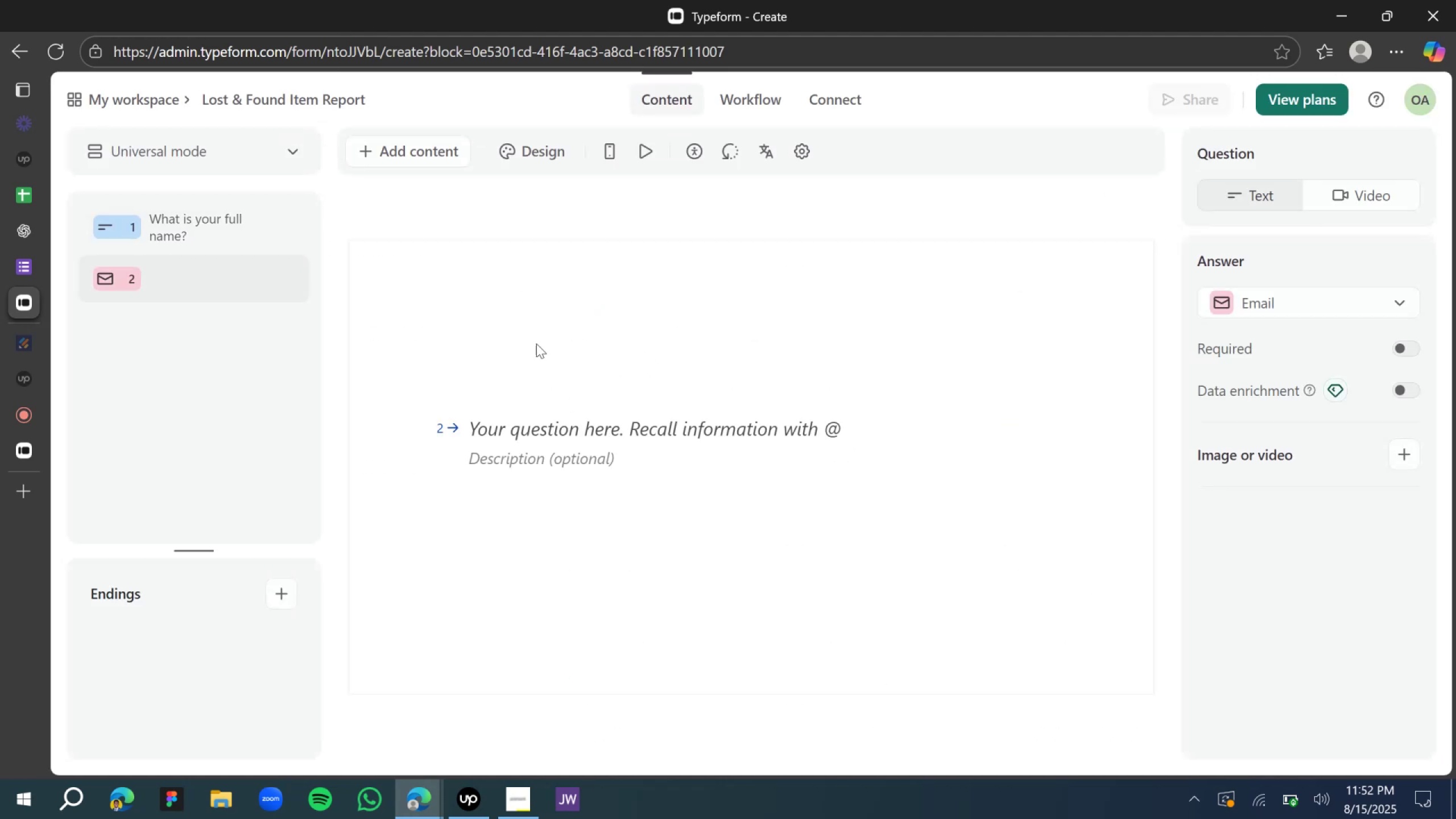 
double_click([519, 405])
 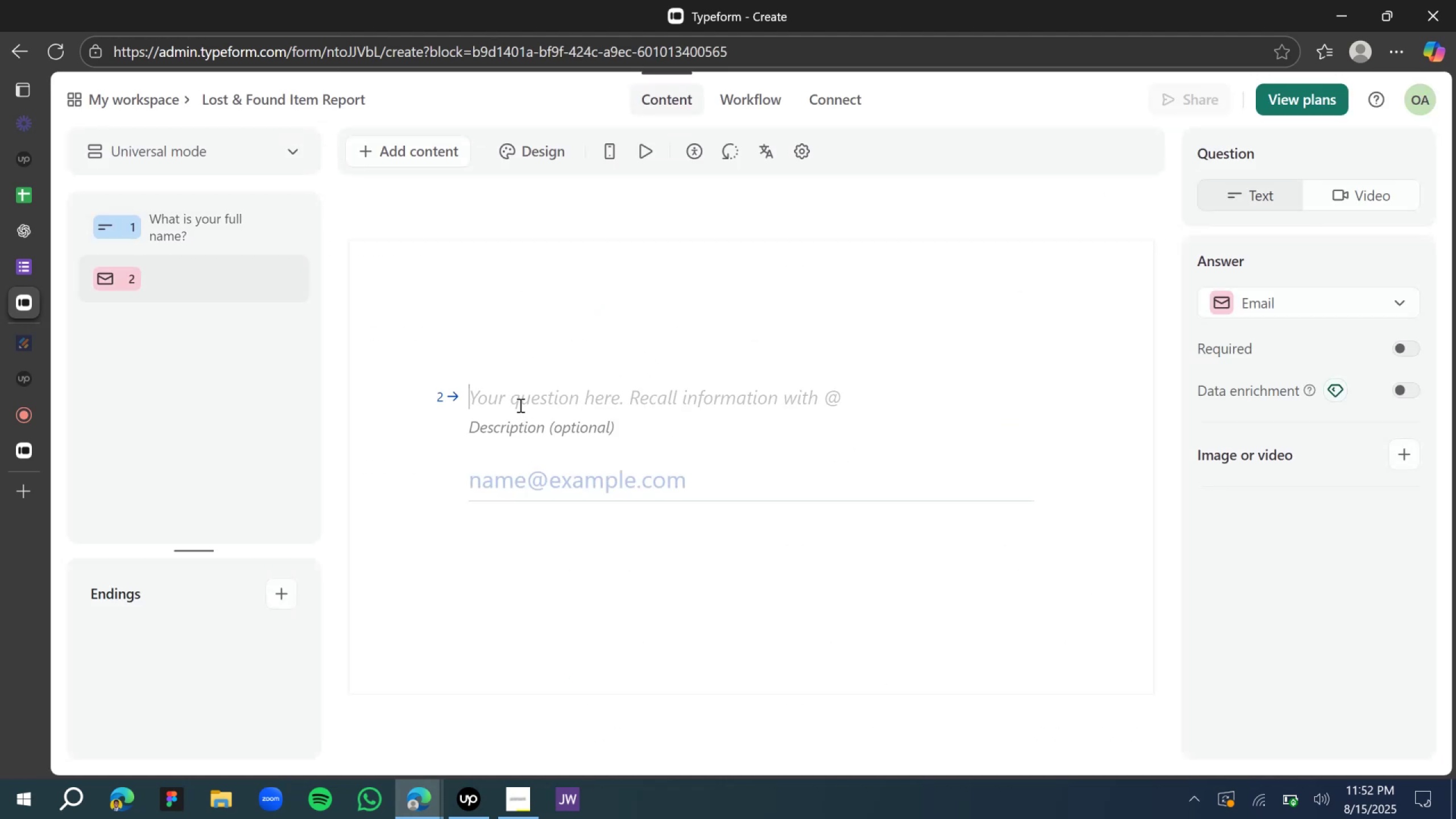 
triple_click([519, 405])
 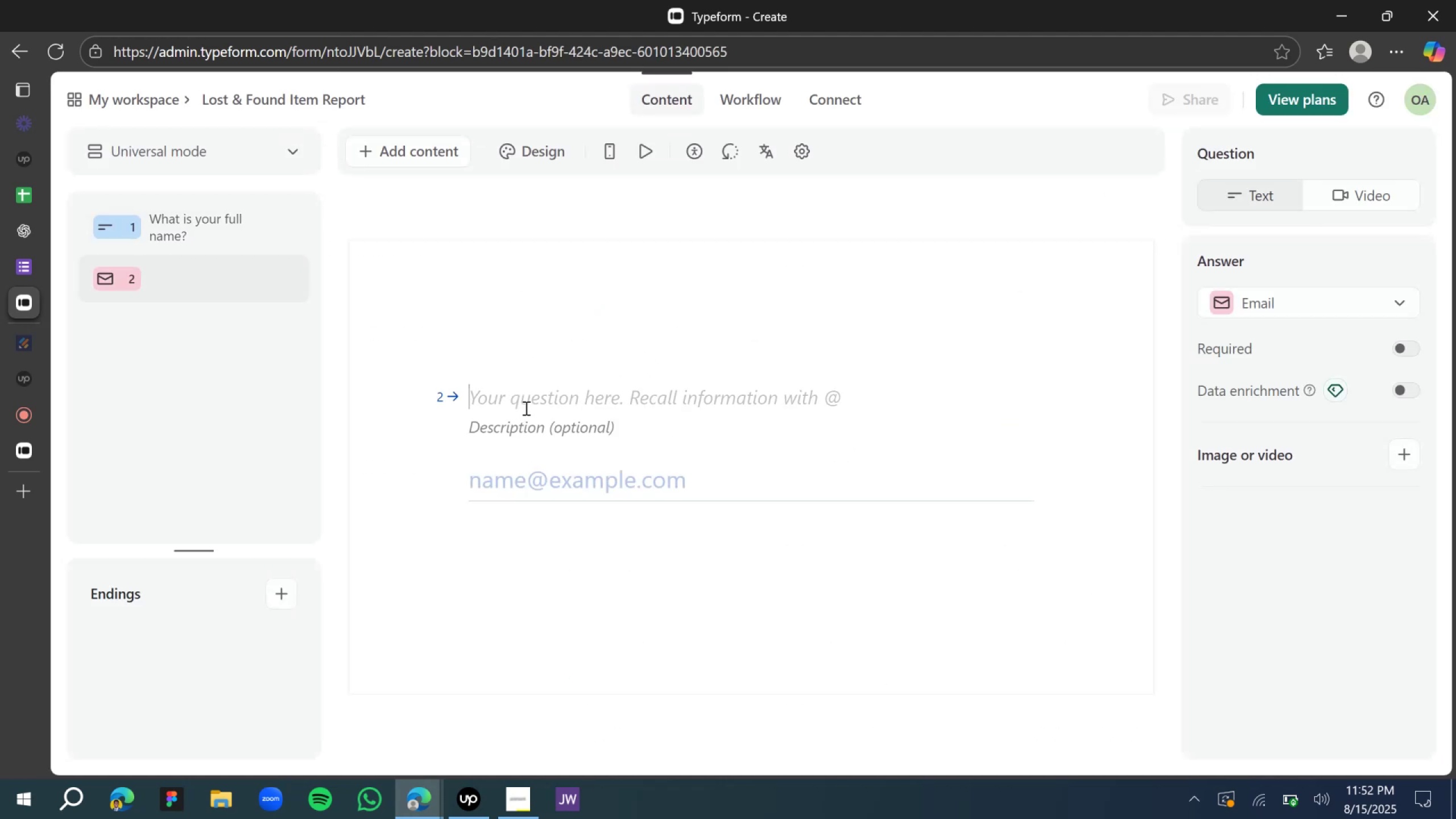 
type(Kindly enter your email address)
 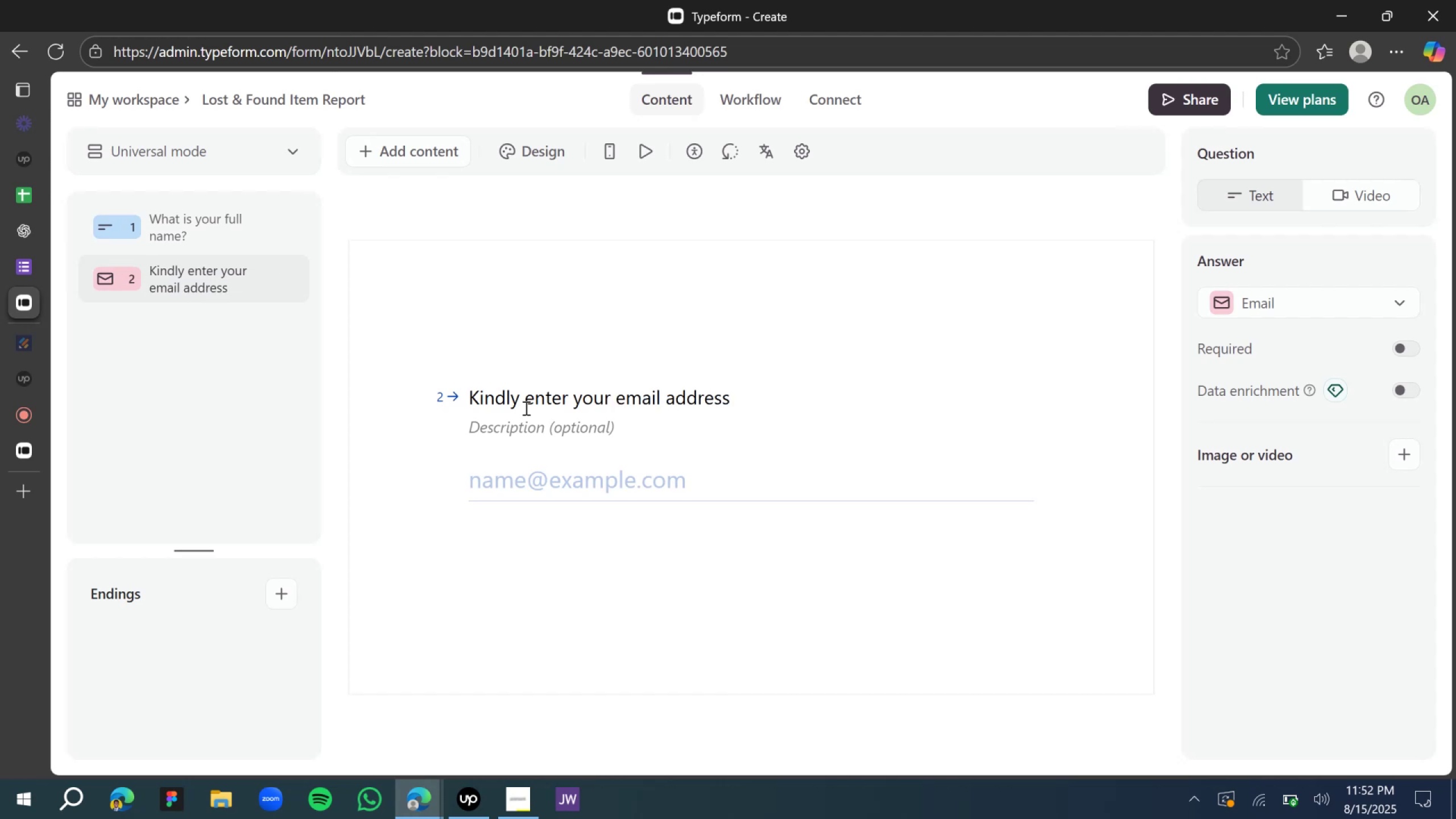 
left_click([551, 330])
 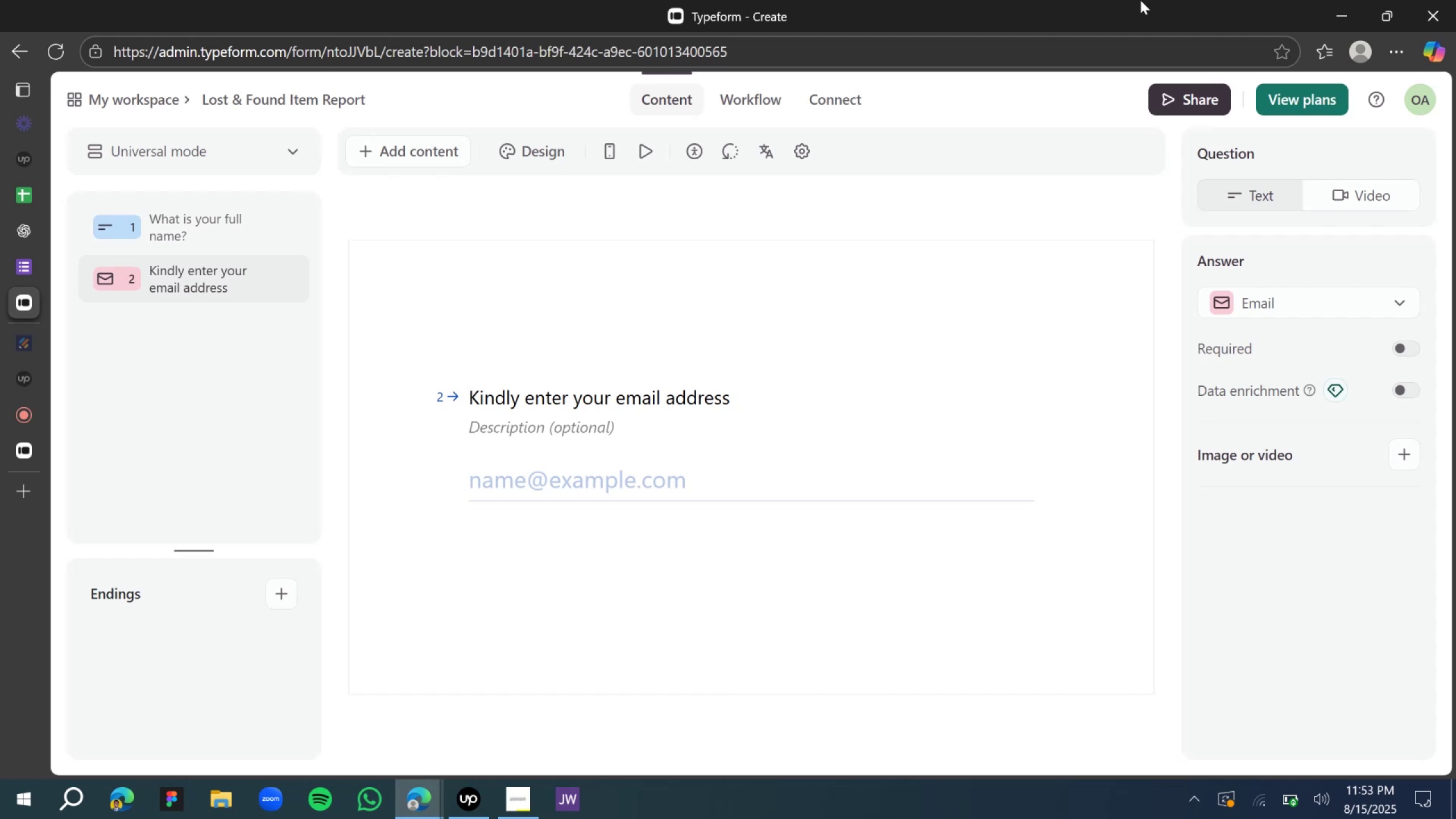 
wait(38.46)
 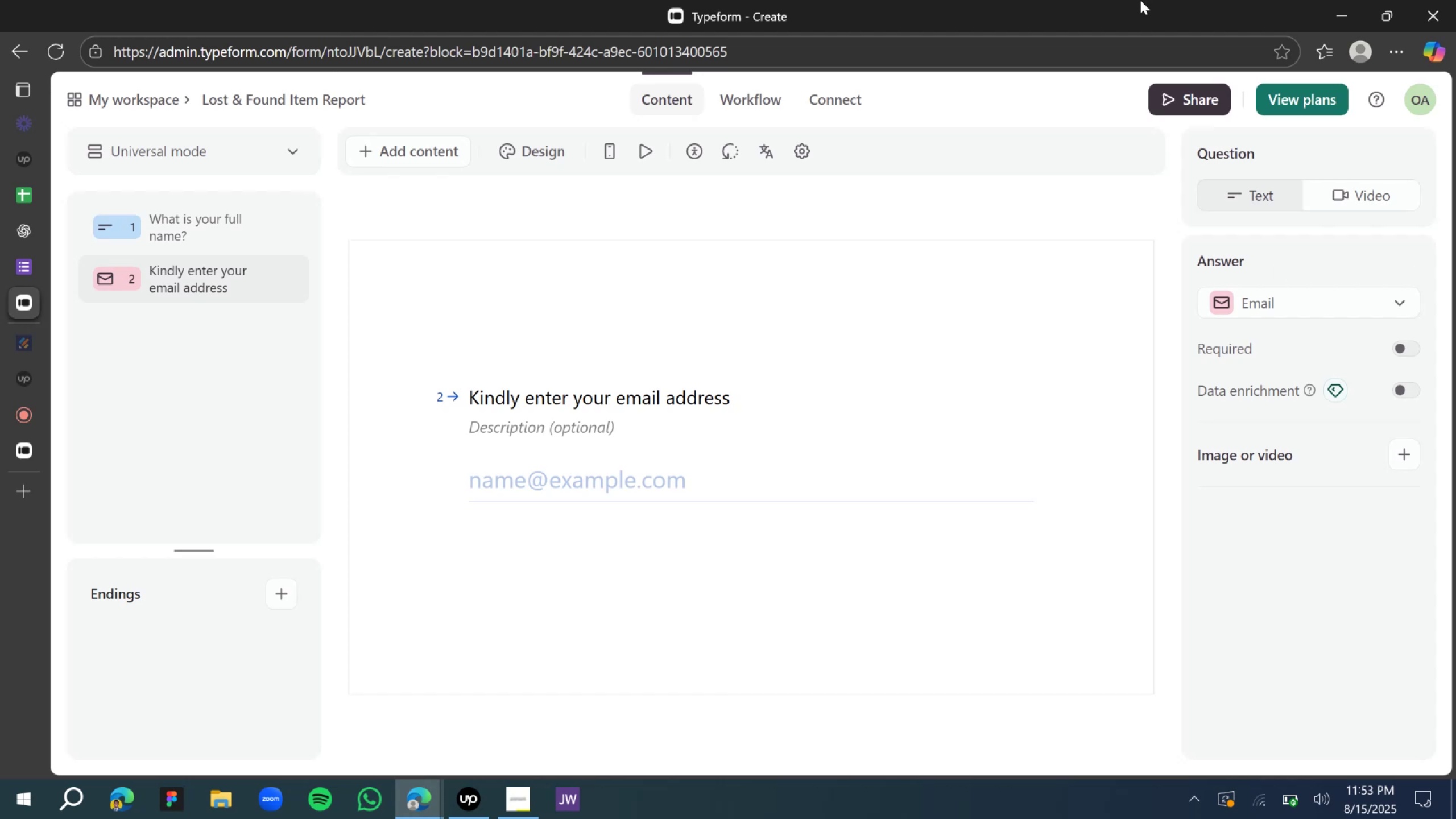 
left_click([18, 238])
 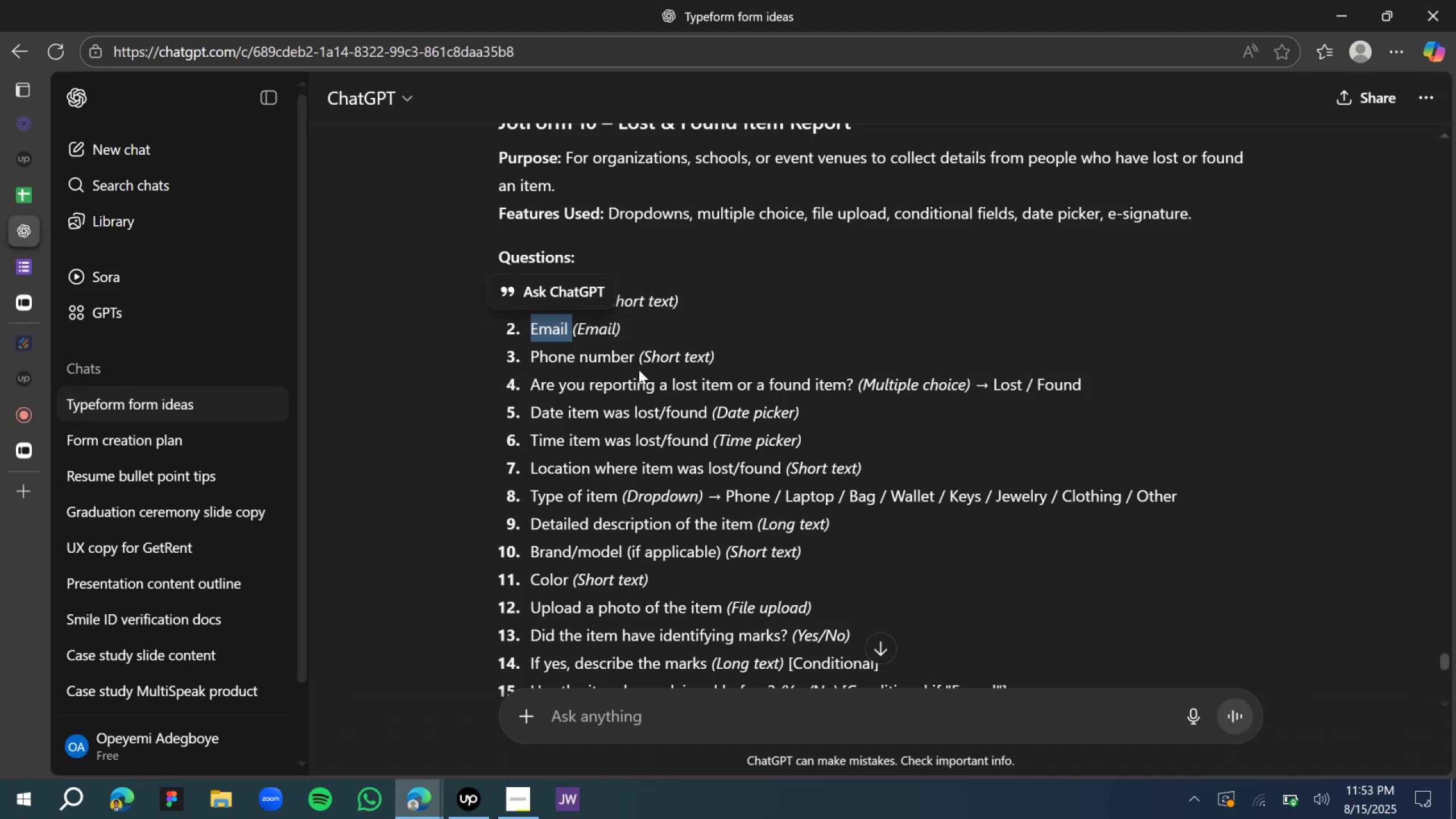 
left_click([623, 362])
 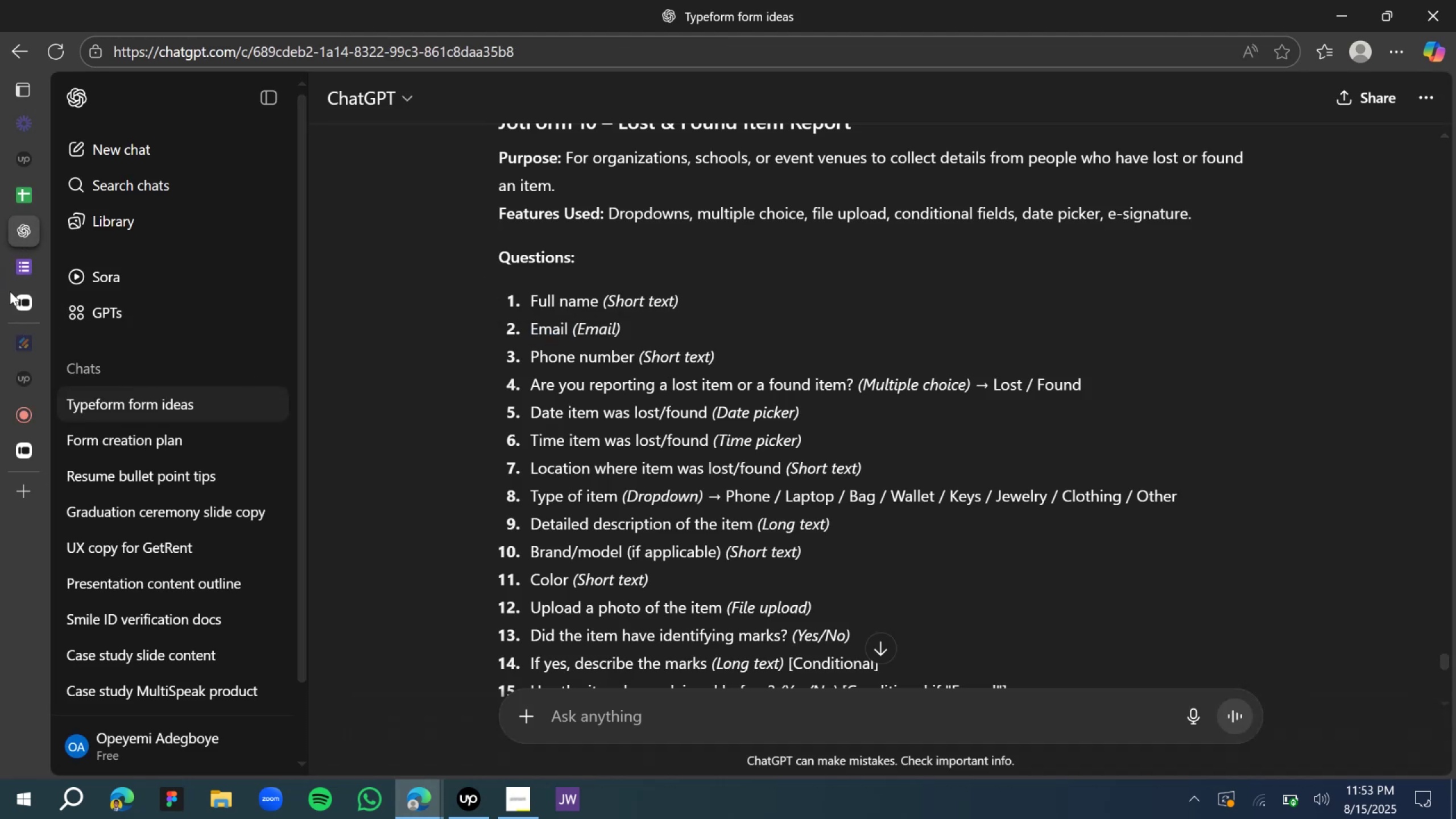 
left_click([16, 300])
 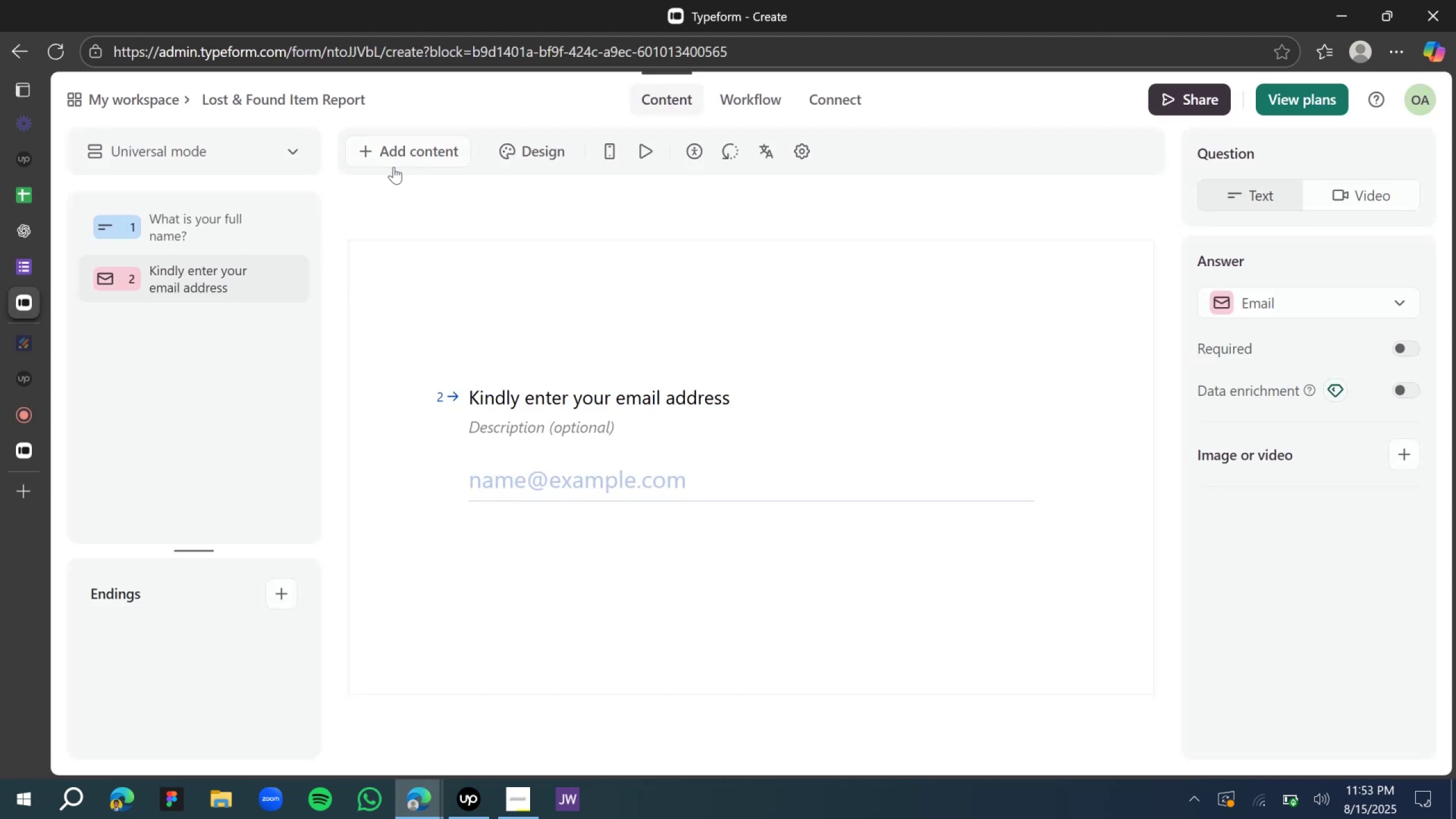 
left_click([395, 153])
 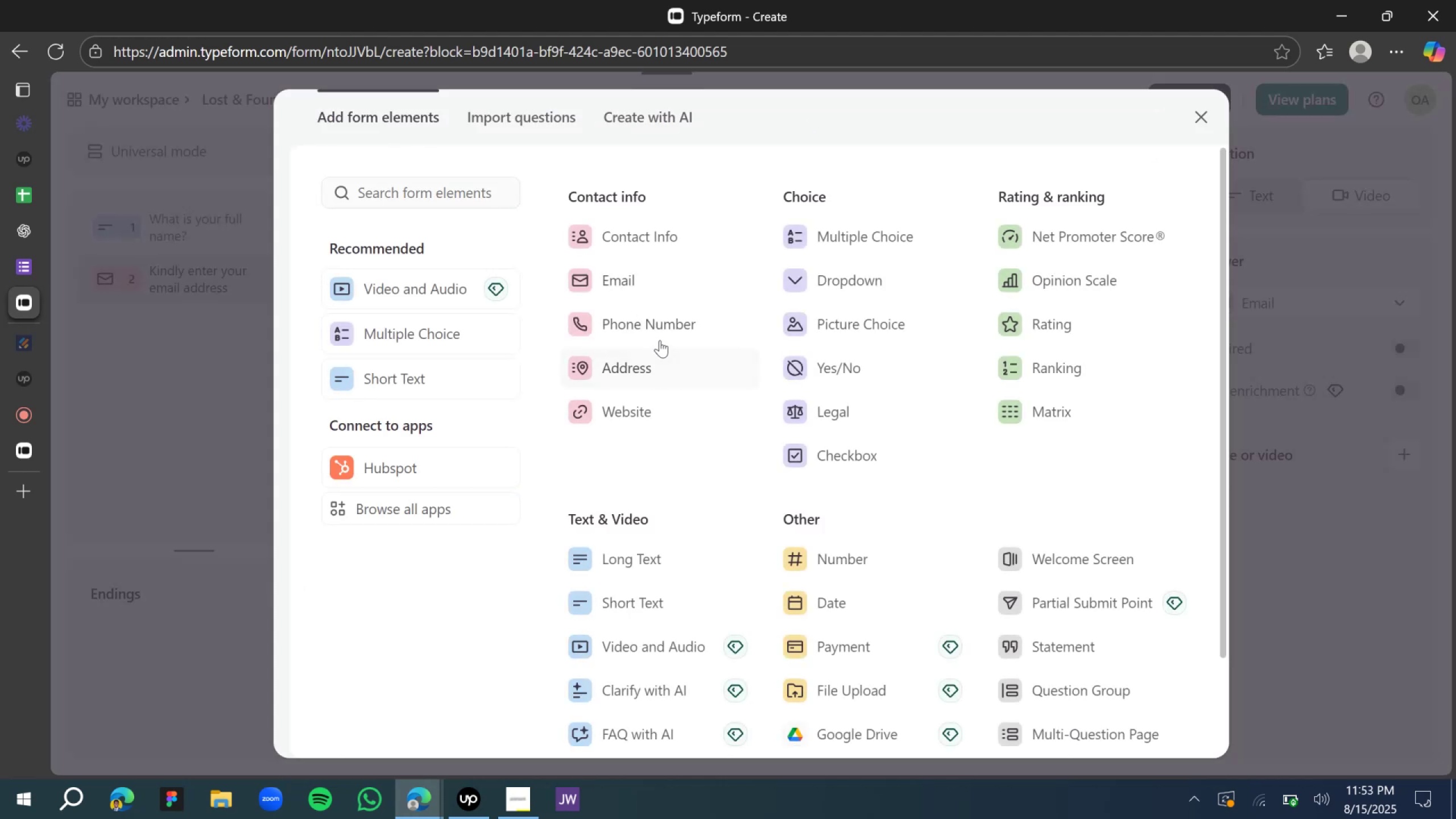 
left_click([658, 329])
 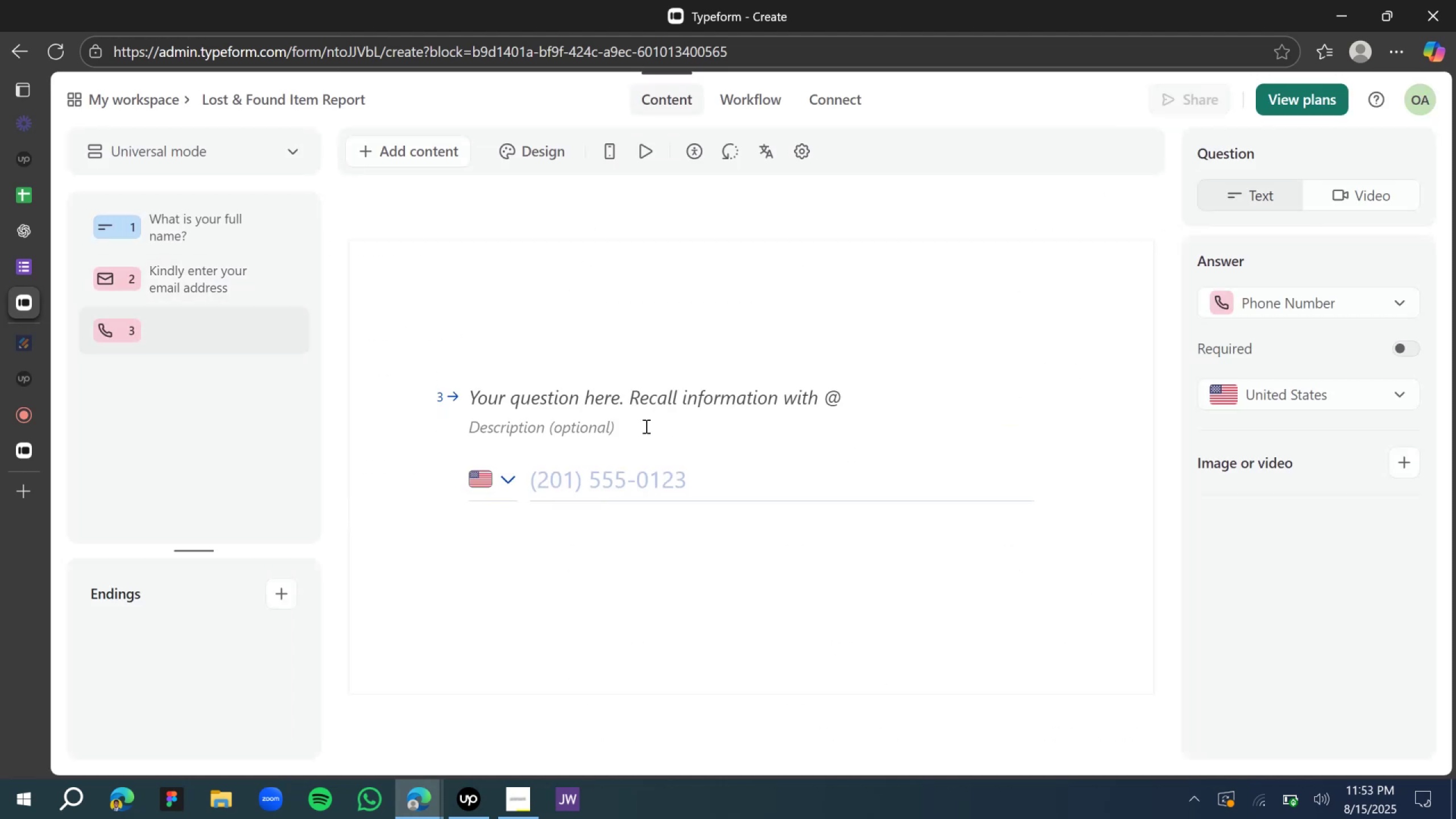 
left_click([607, 393])
 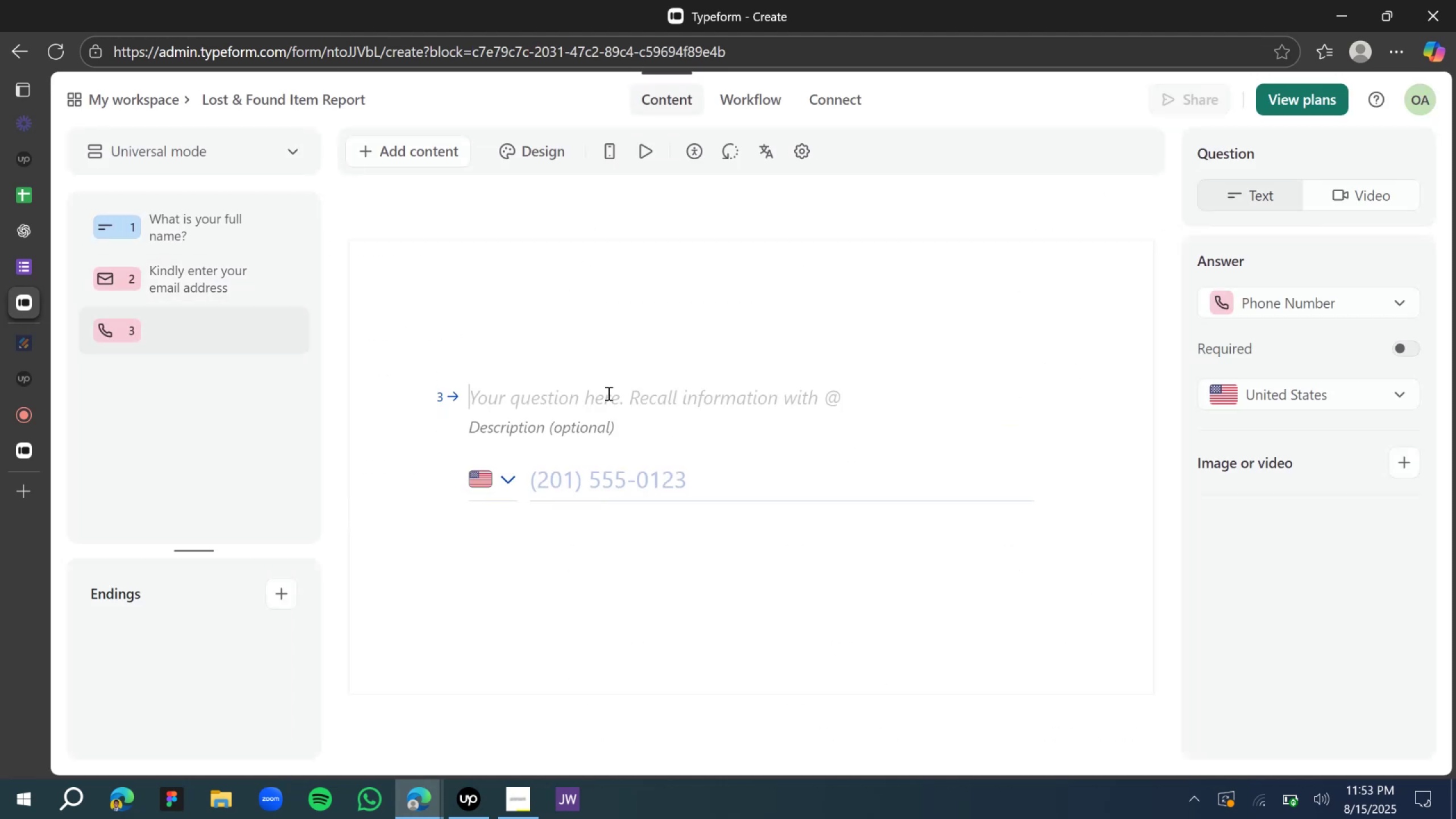 
type(Enter your phone number below)
 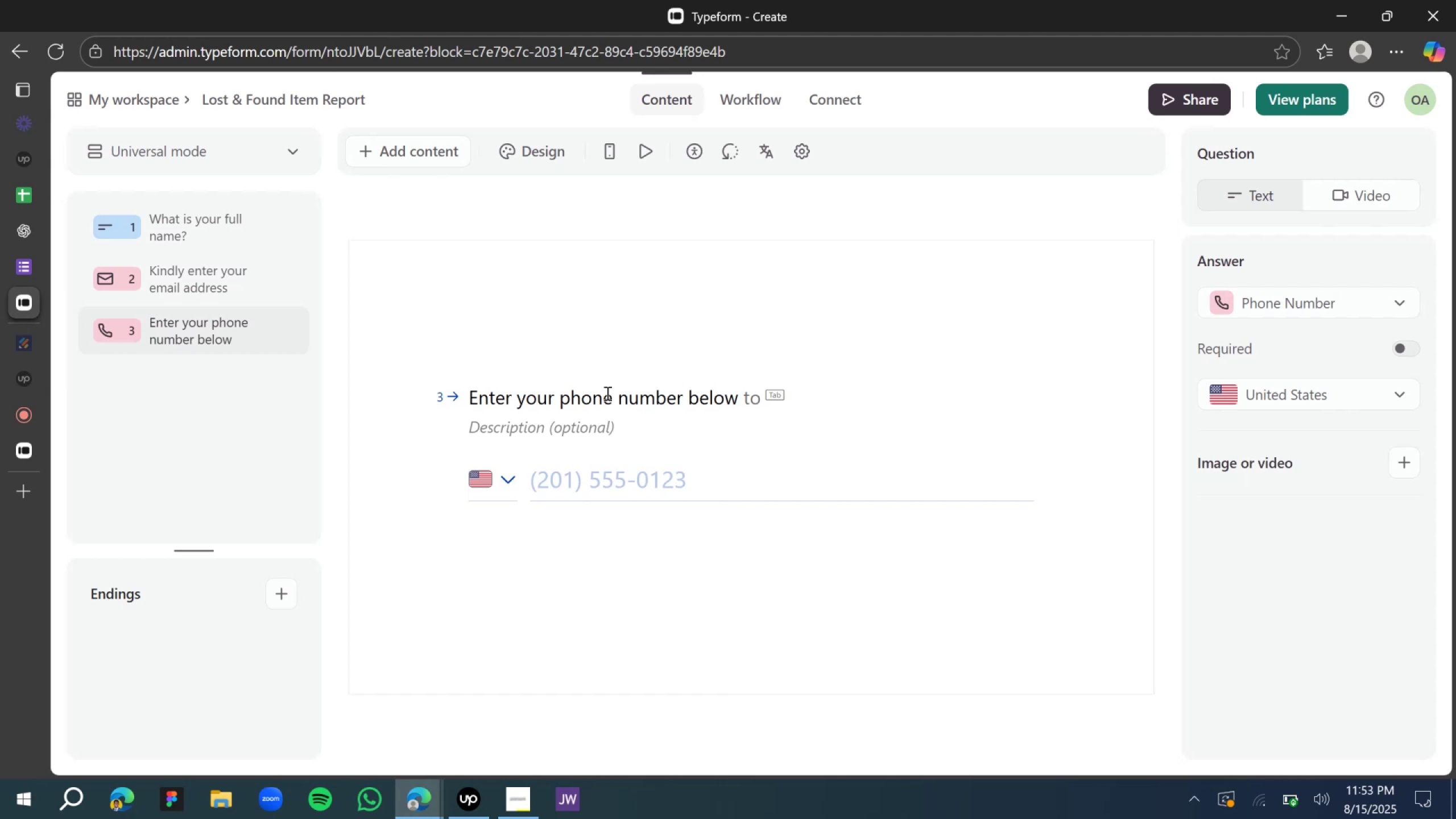 
wait(22.78)
 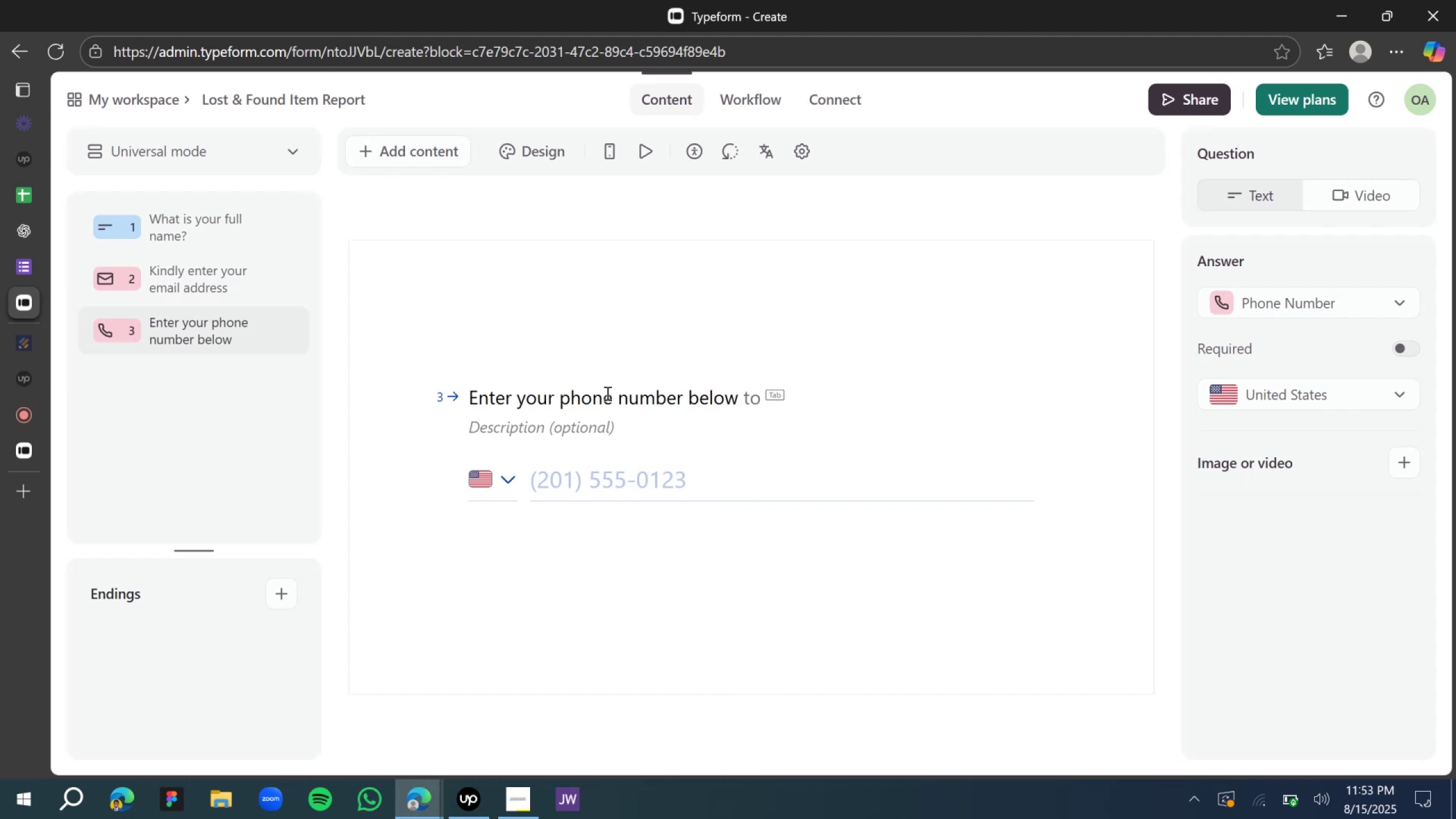 
left_click([33, 243])
 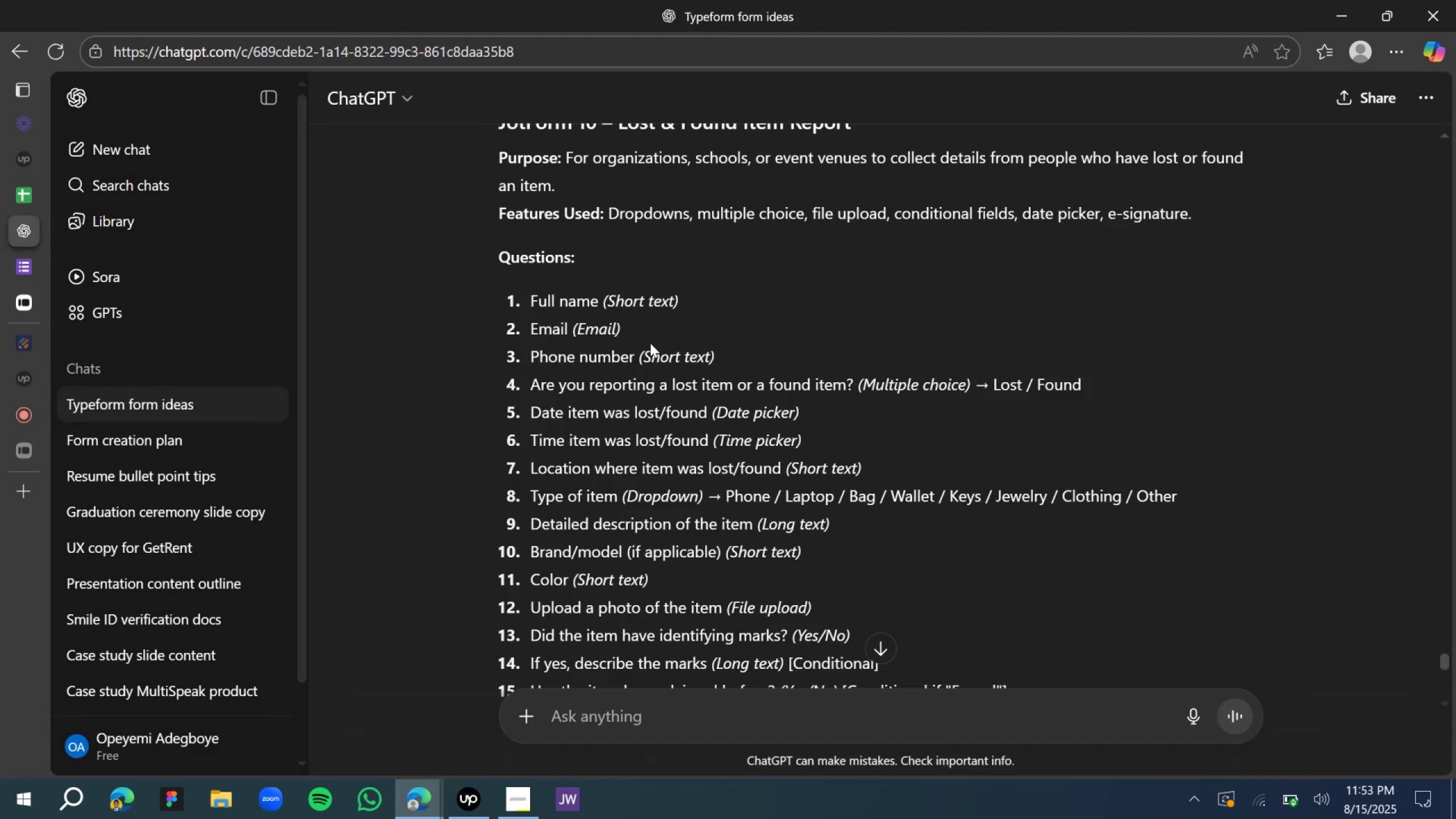 
scroll: coordinate [650, 342], scroll_direction: down, amount: 2.0
 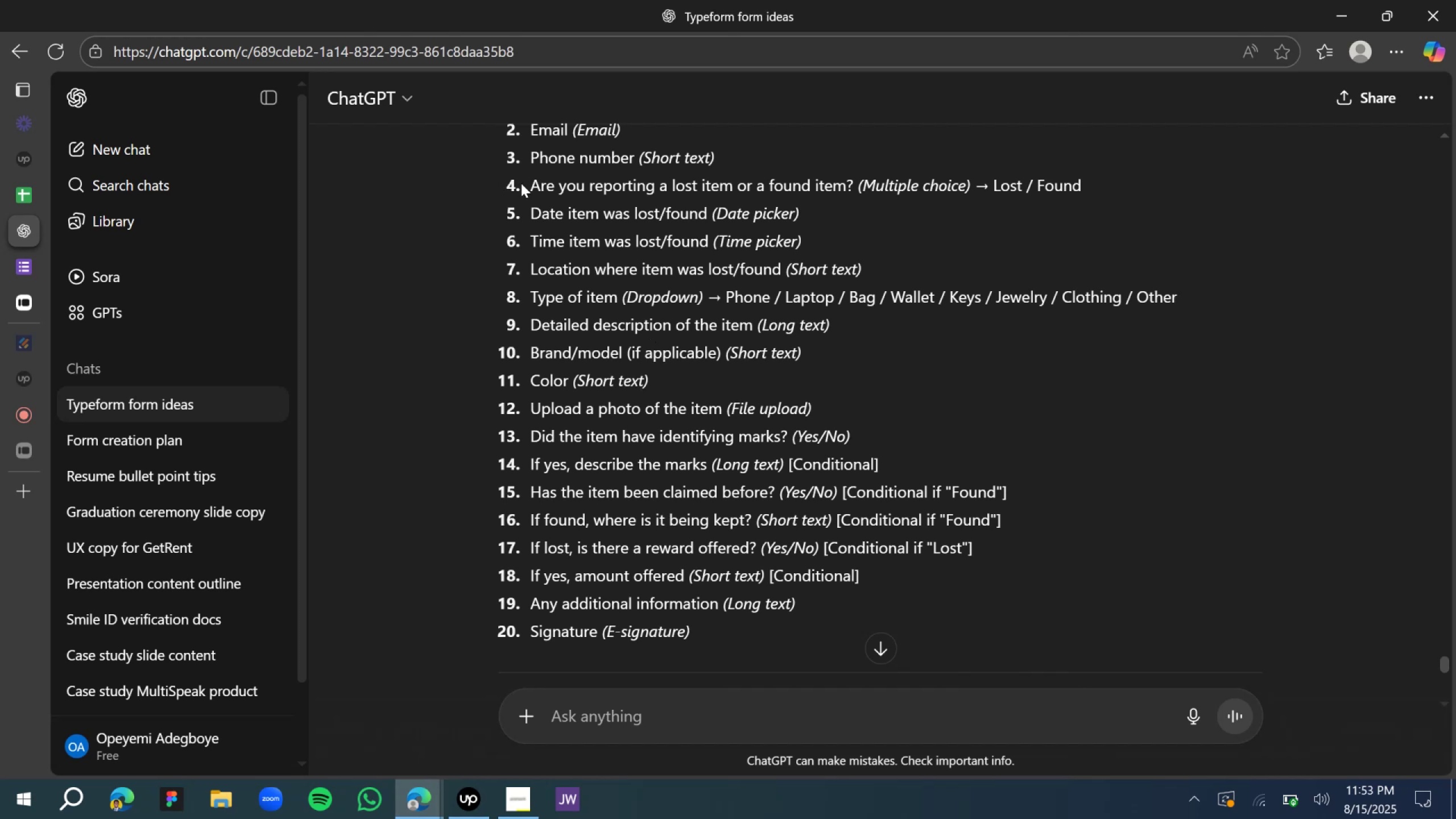 
left_click_drag(start_coordinate=[531, 188], to_coordinate=[853, 189])
 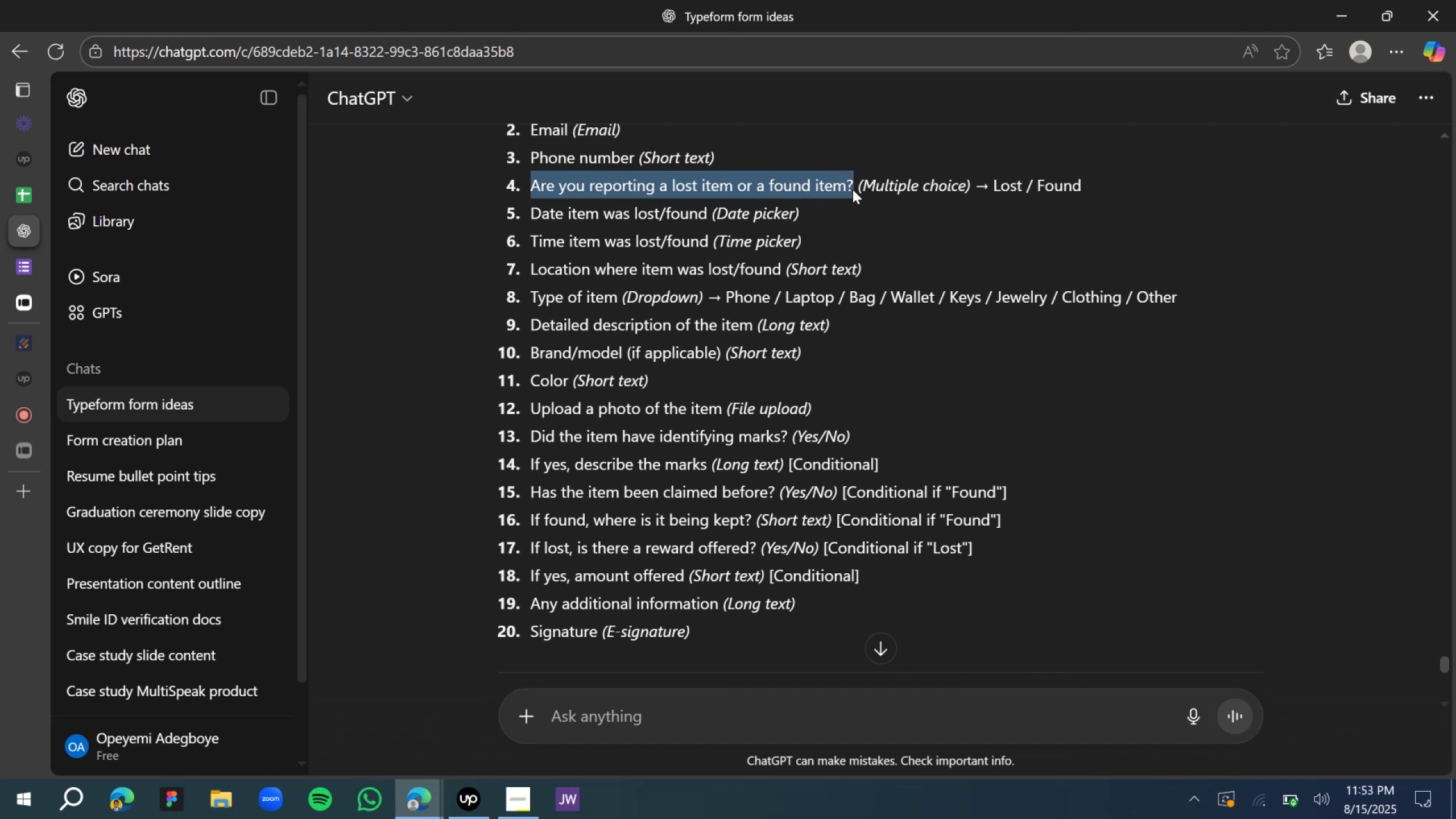 
key(Control+C)
 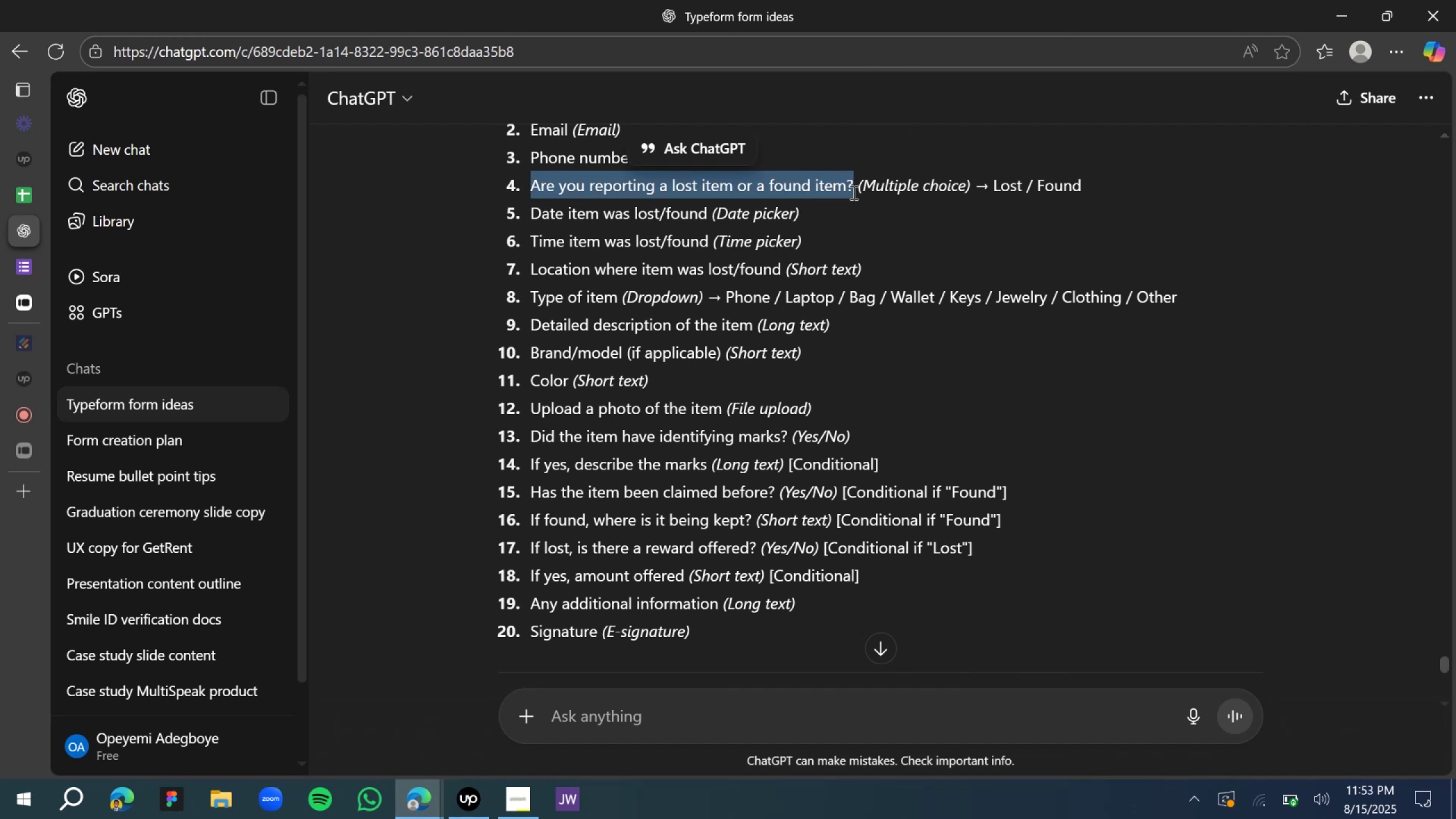 
key(Control+C)
 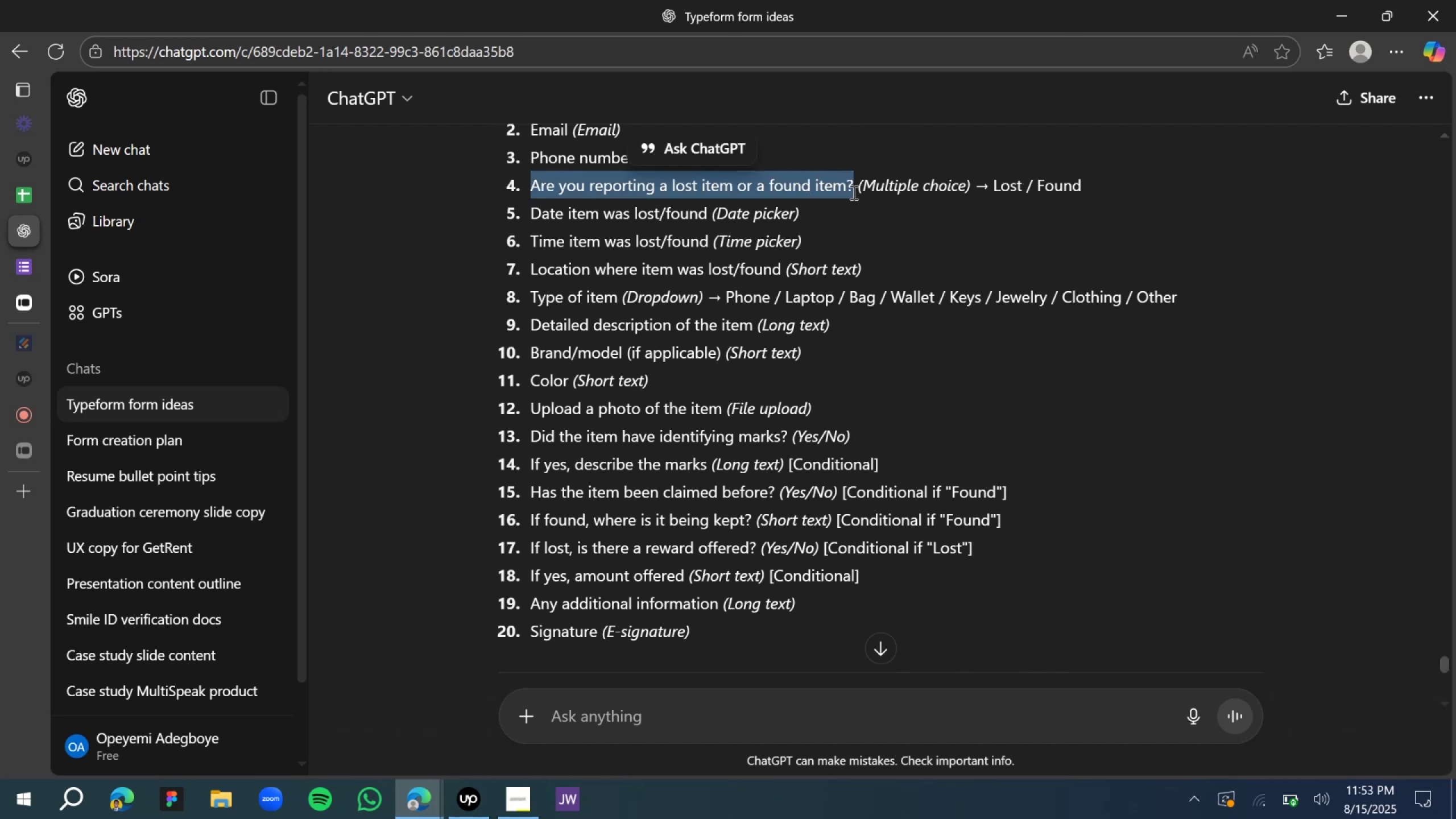 
key(Control+C)
 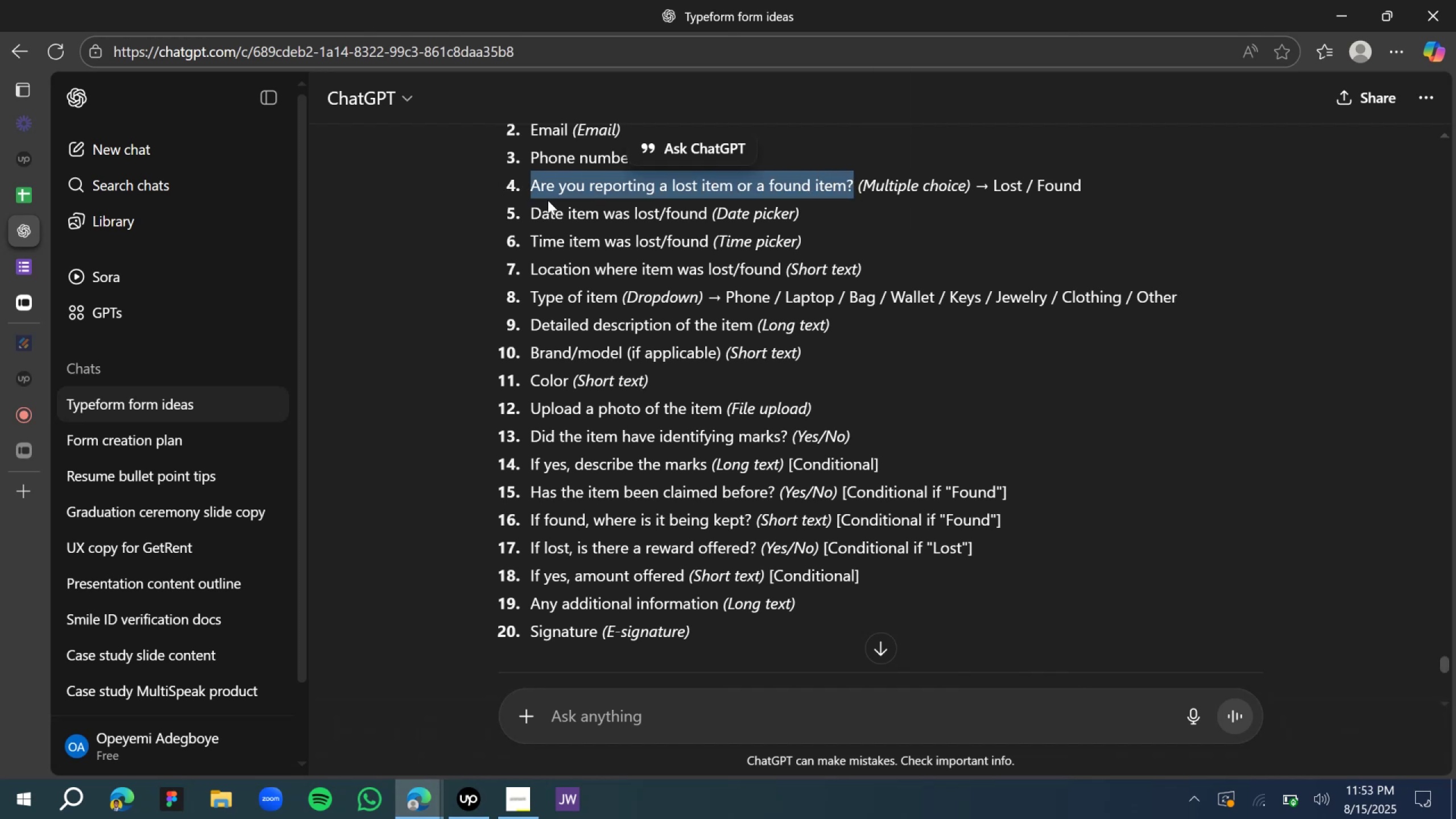 
key(Control+C)
 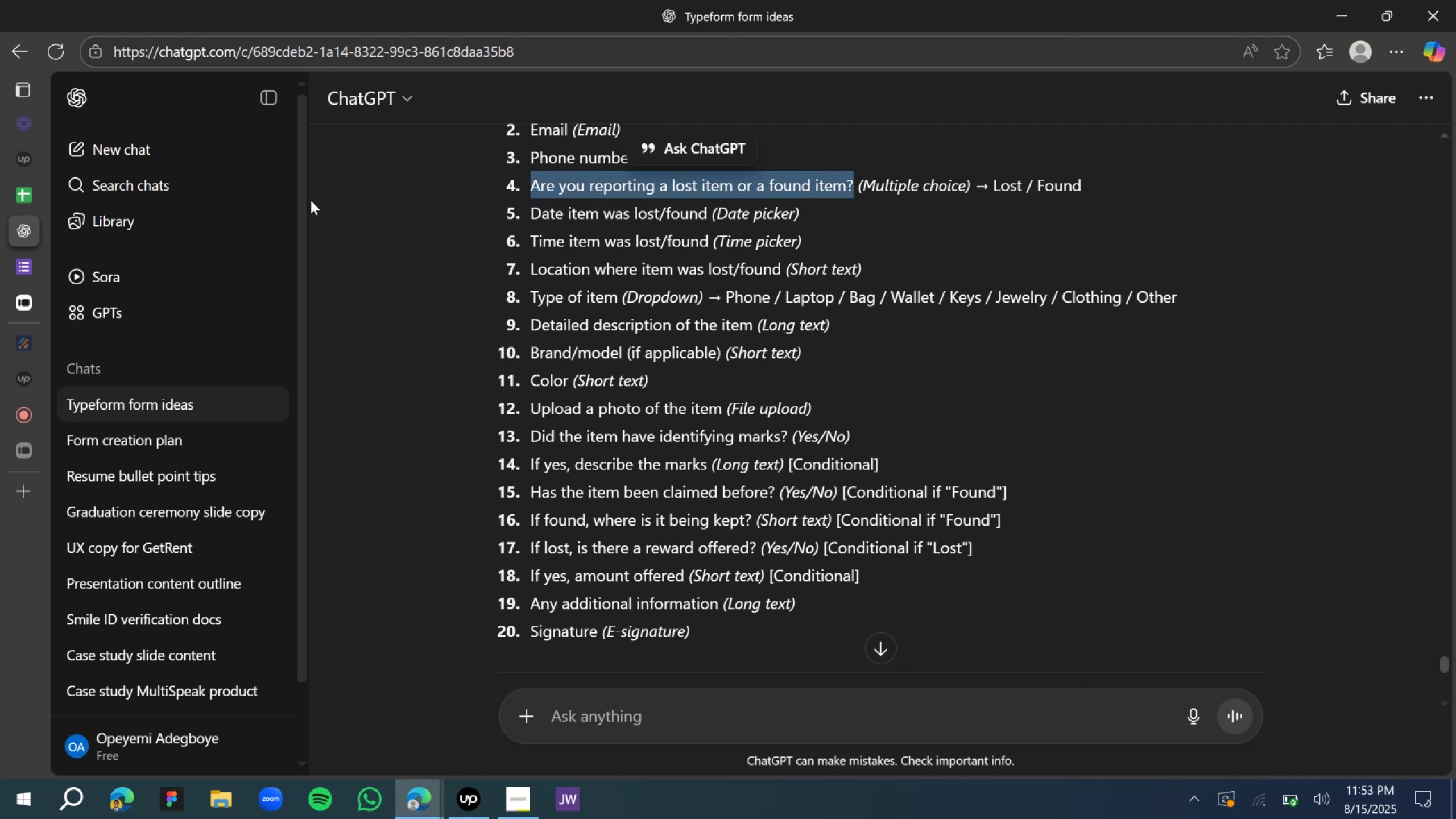 
key(Control+C)
 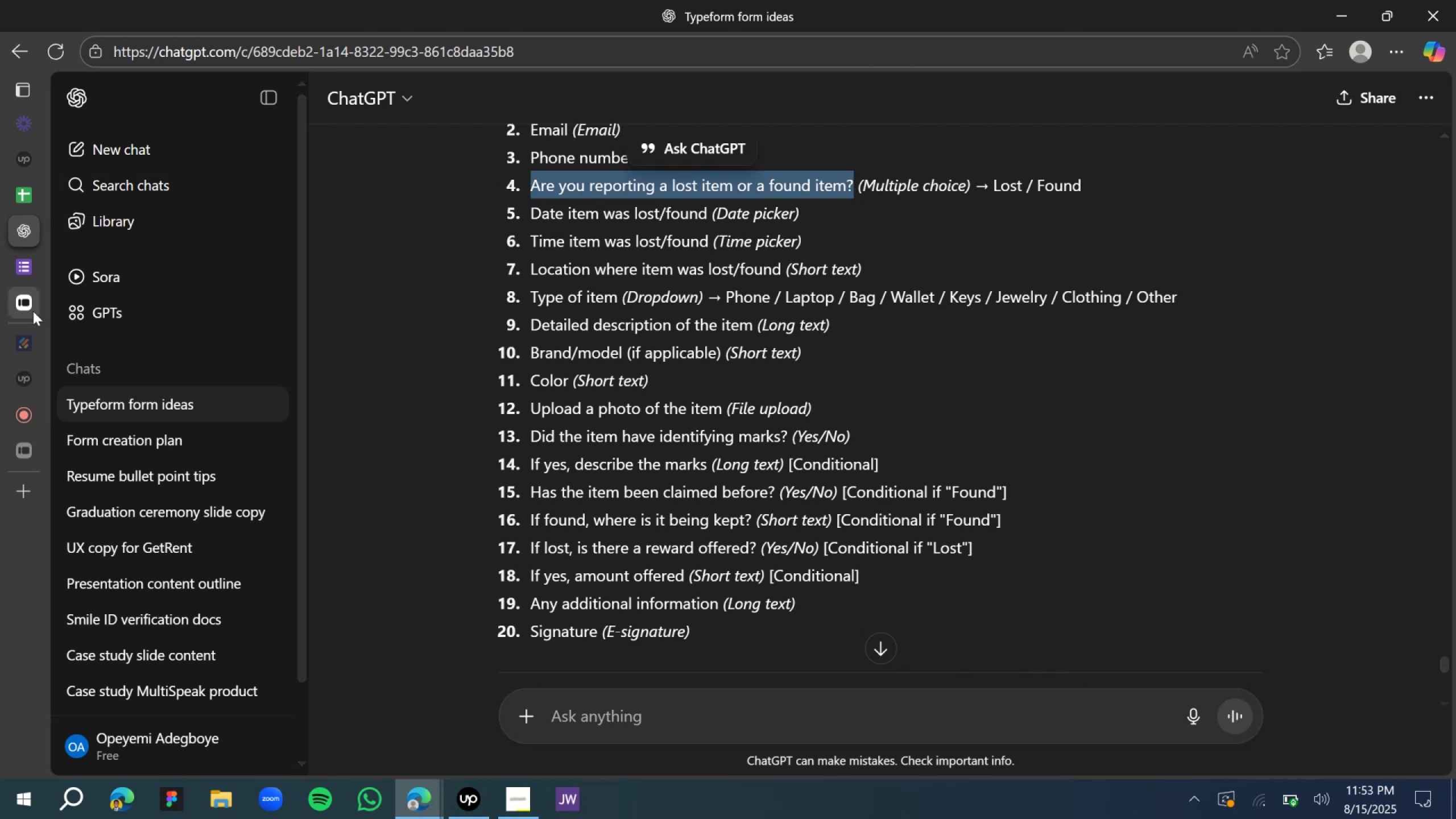 
left_click([31, 310])
 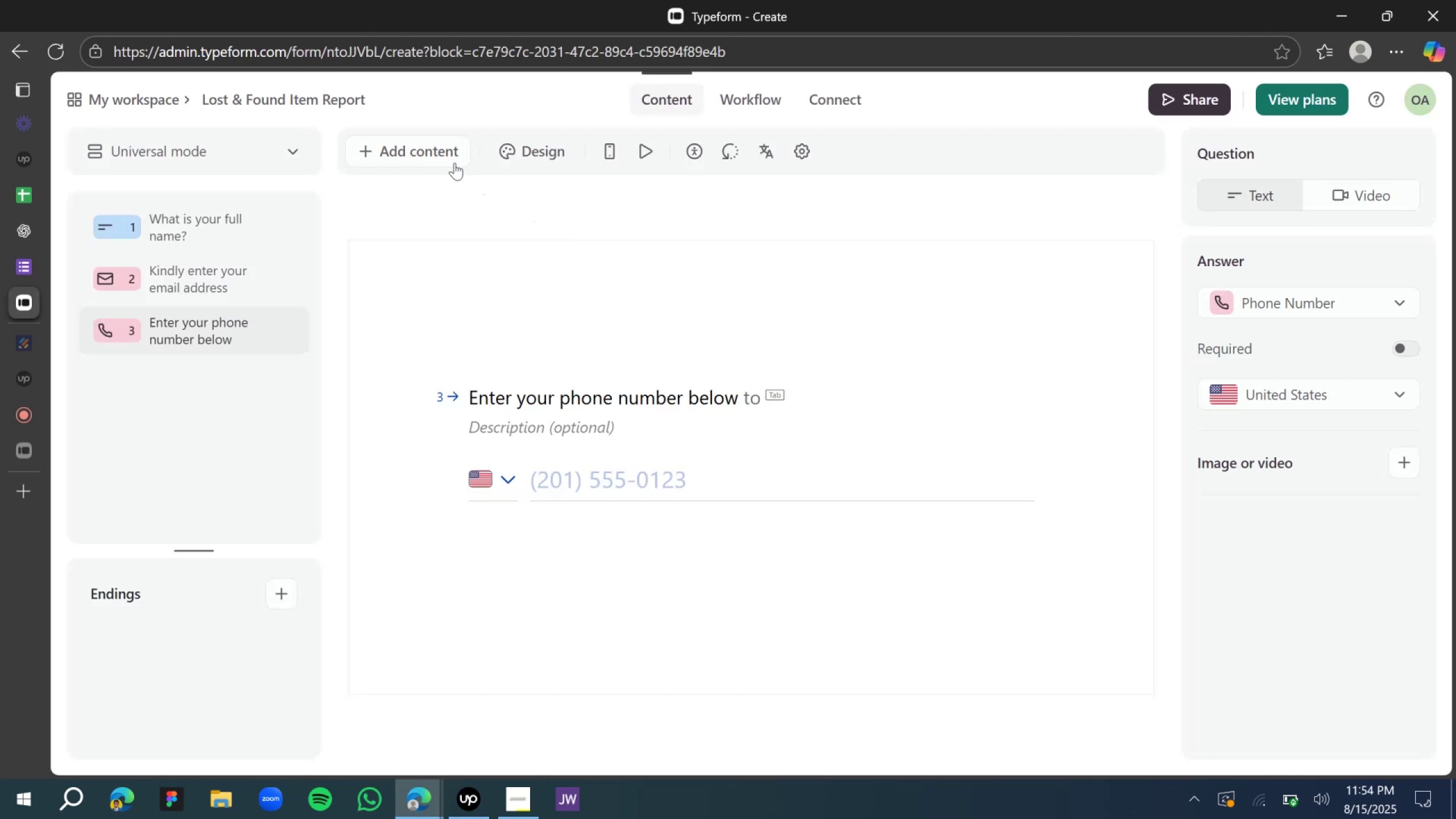 
left_click([442, 154])
 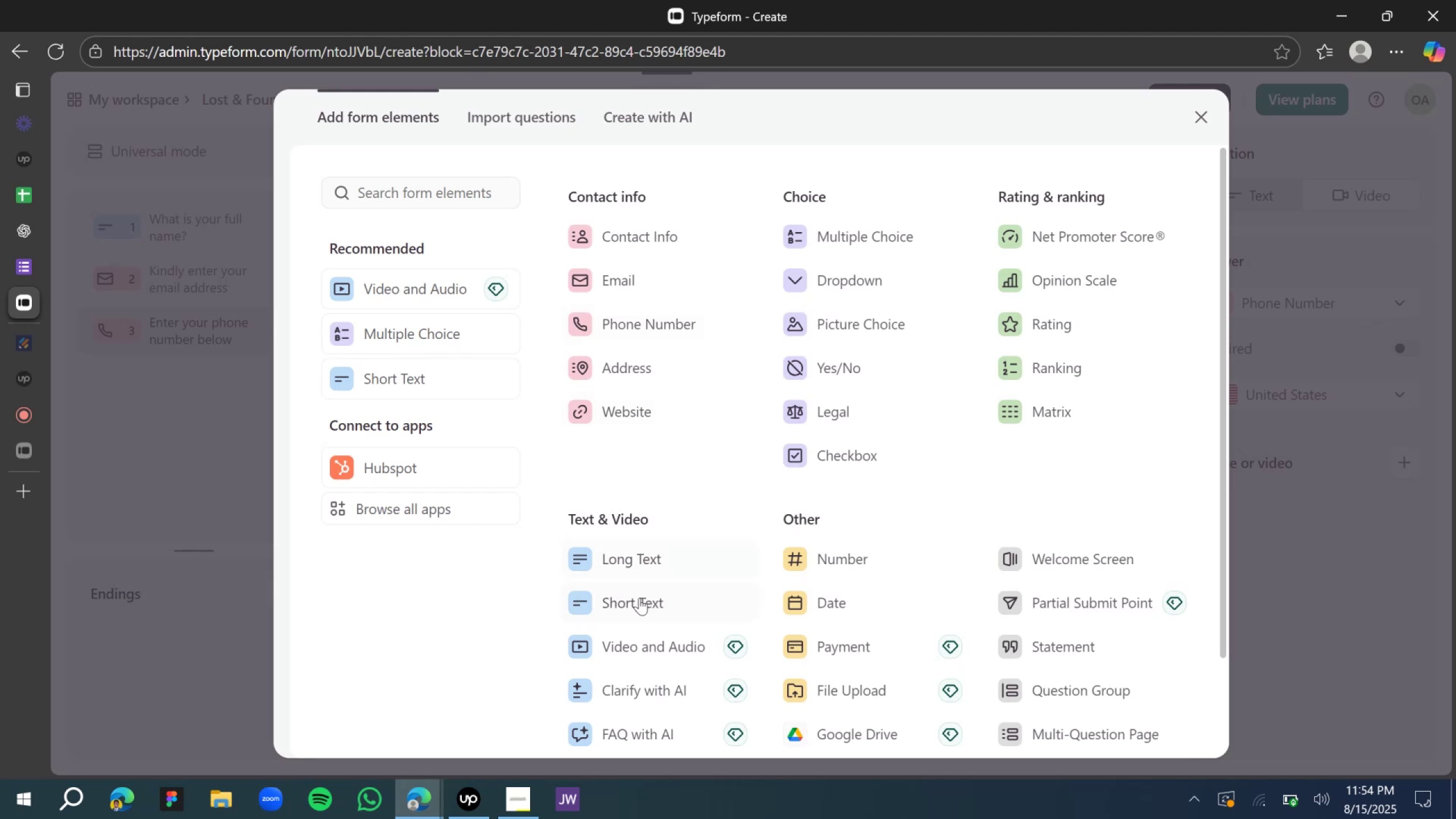 
left_click([838, 358])
 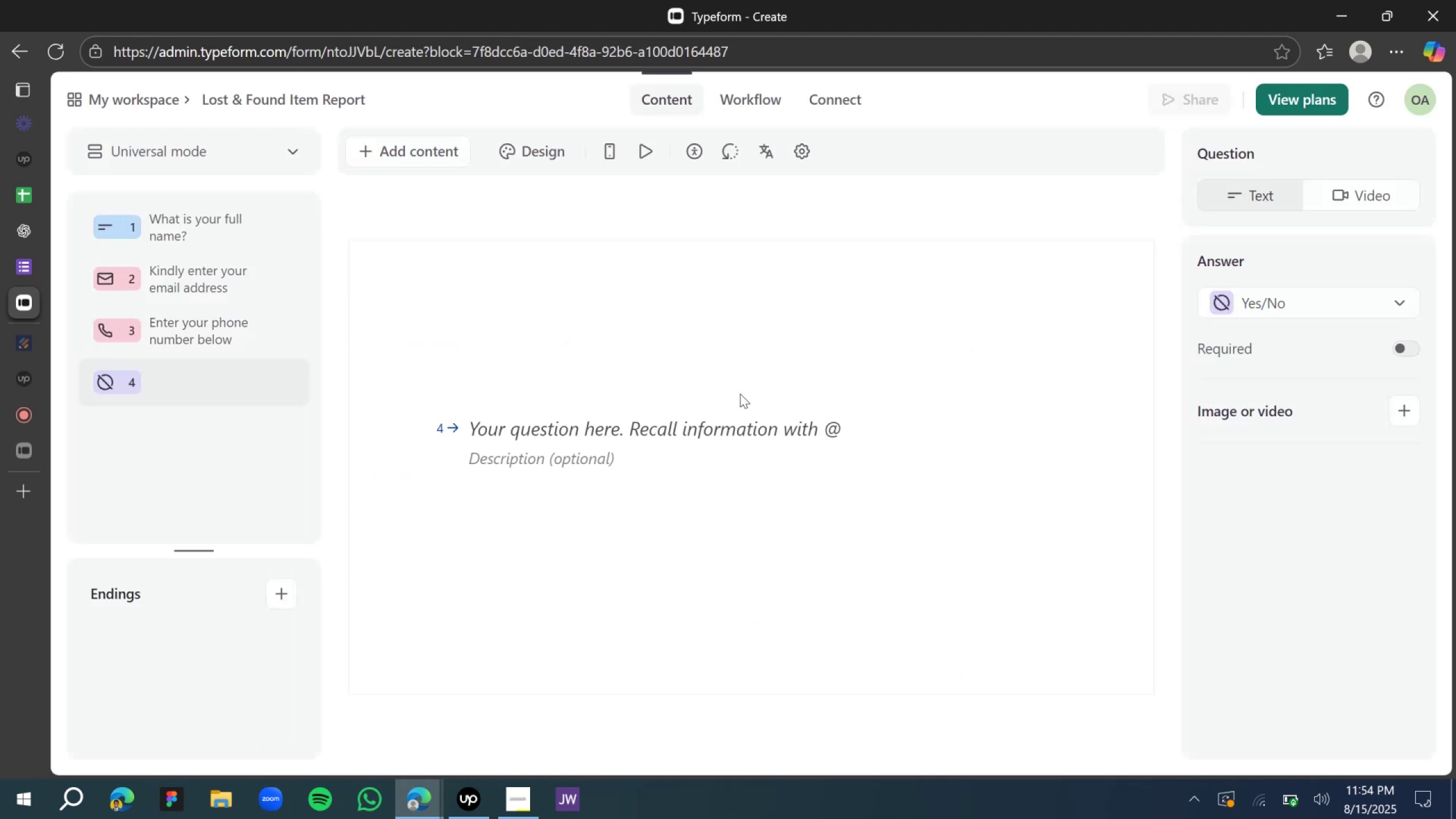 
key(Control+ControlLeft)
 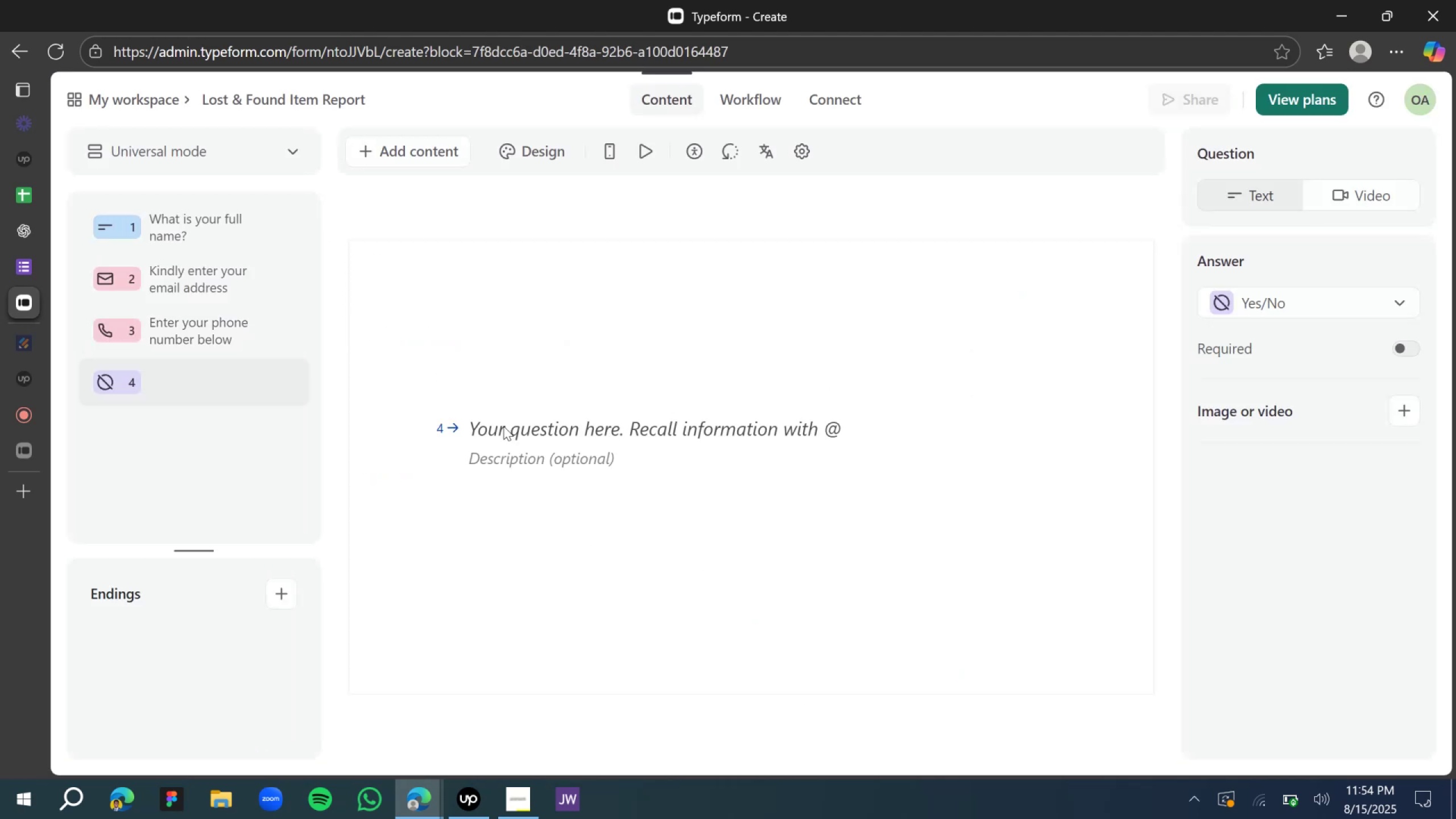 
left_click([503, 426])
 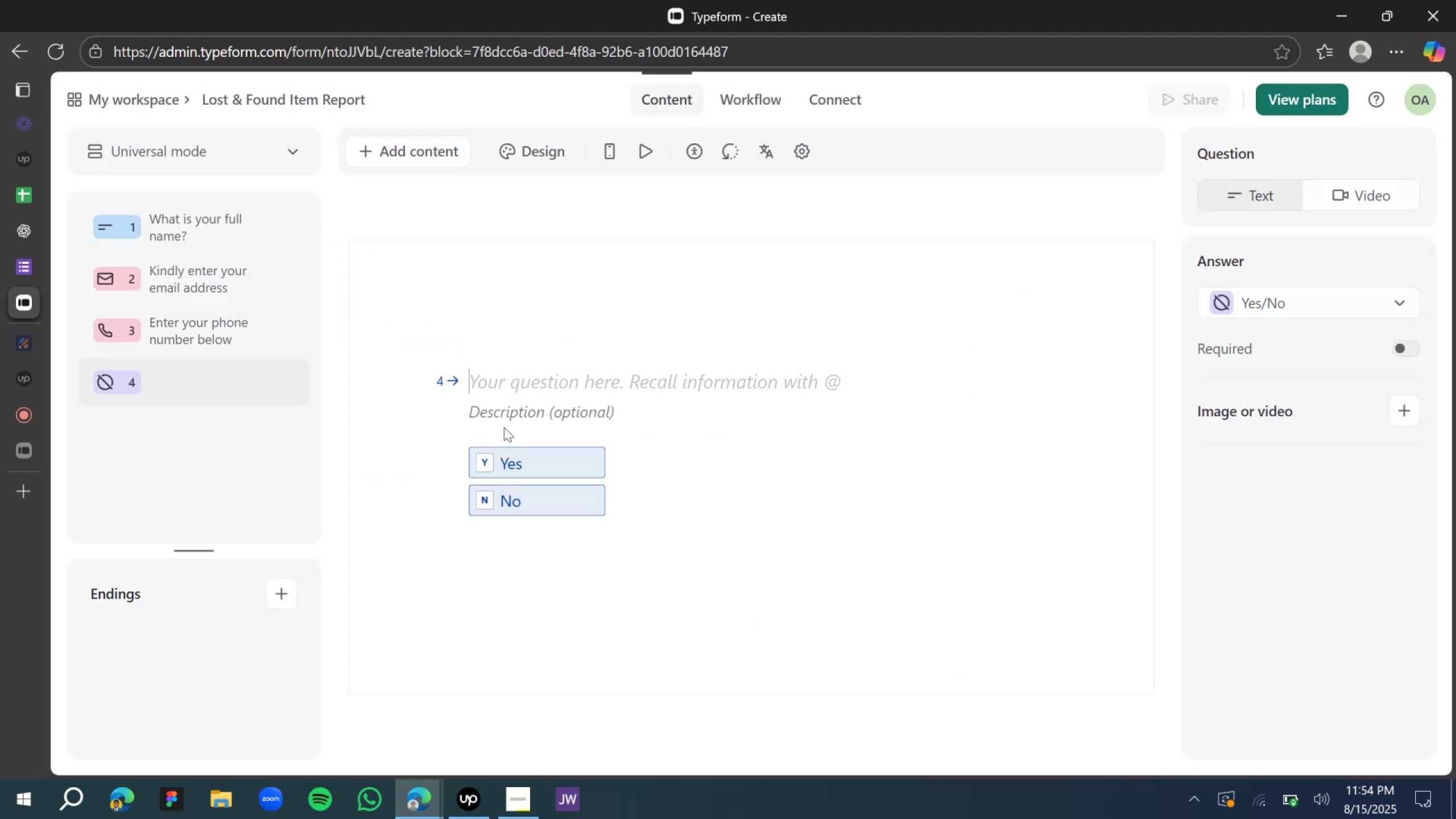 
key(Control+V)
 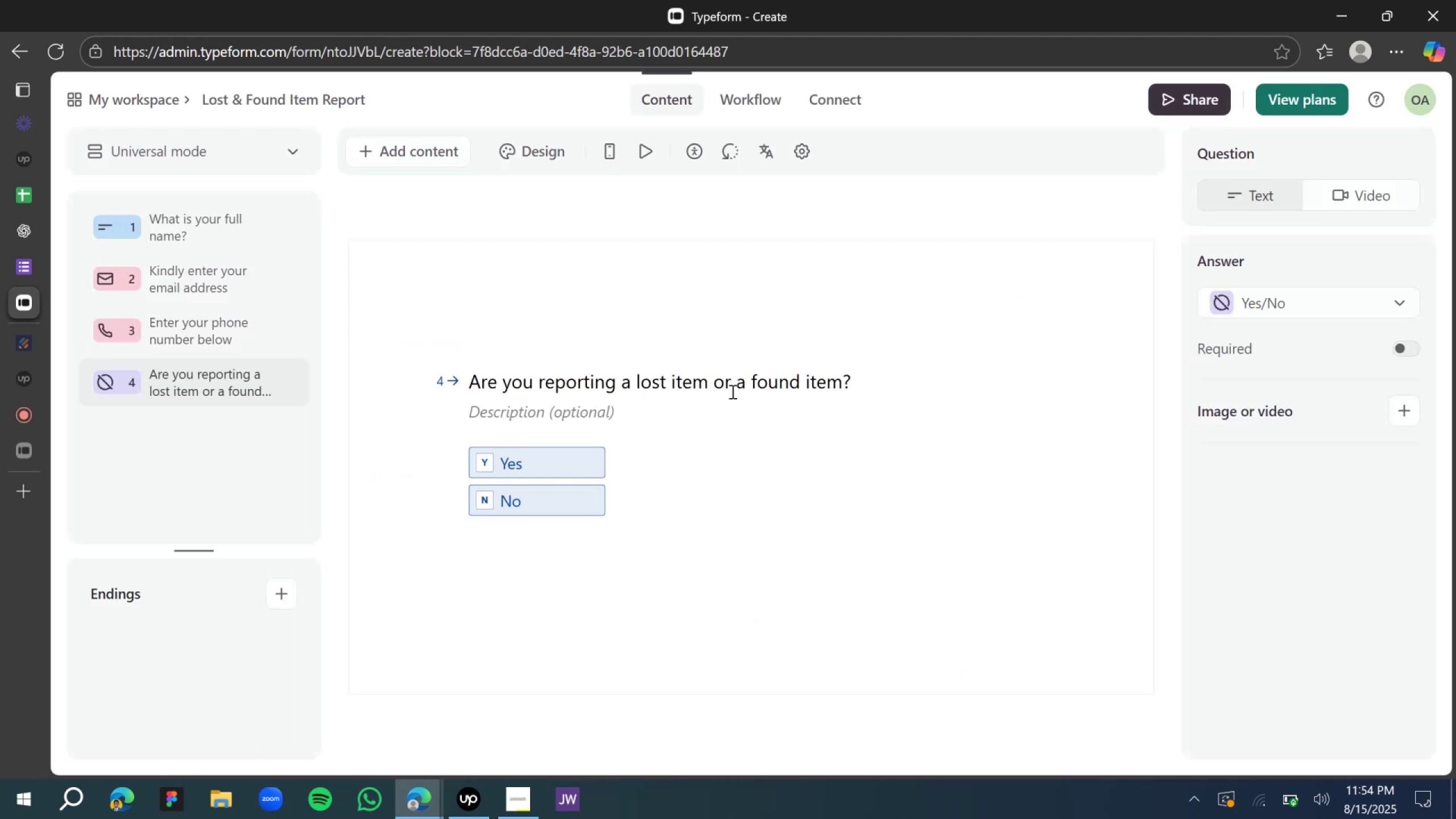 
wait(6.93)
 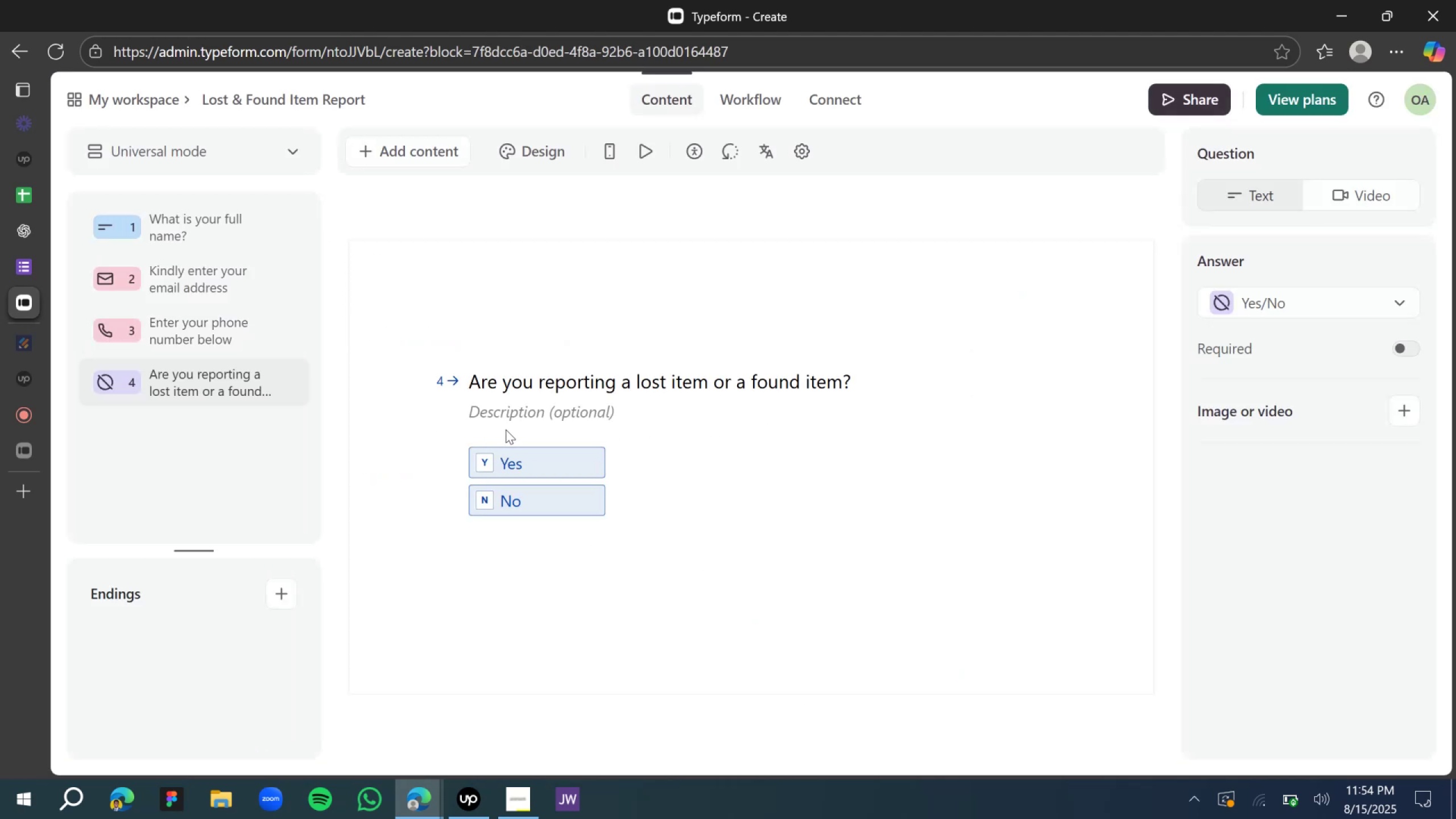 
double_click([677, 378])
 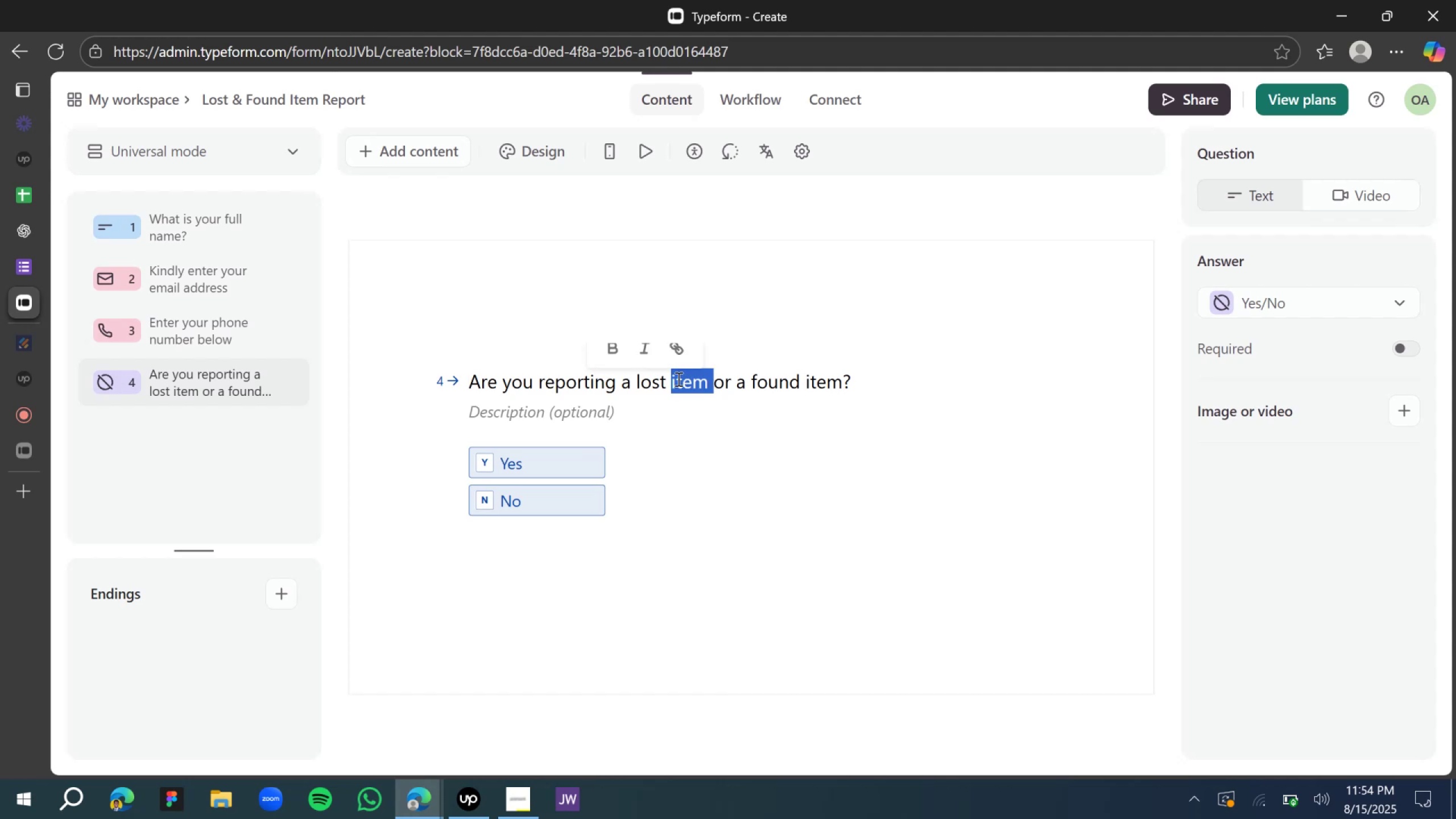 
key(Backspace)
 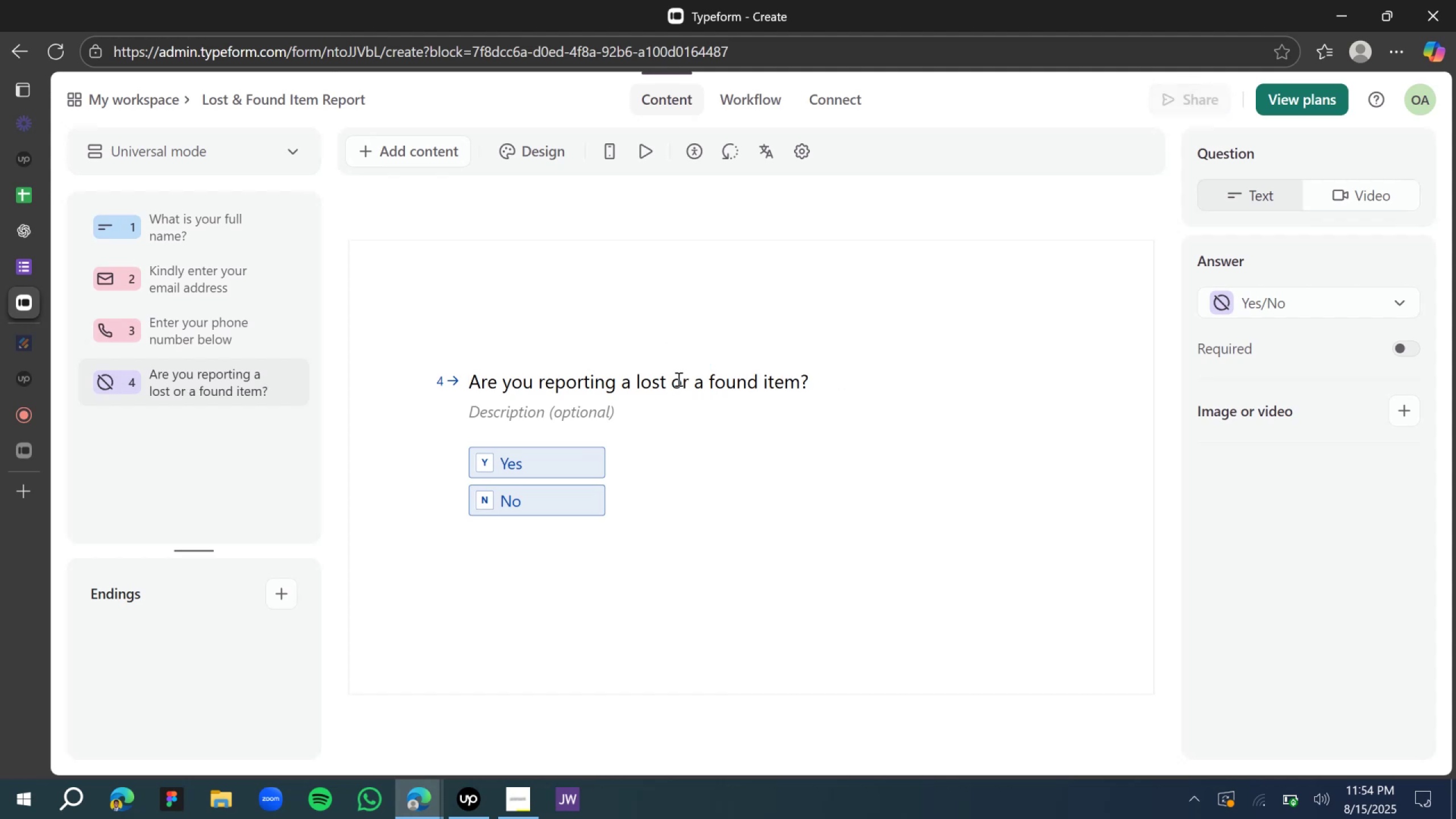 
key(ArrowRight)
 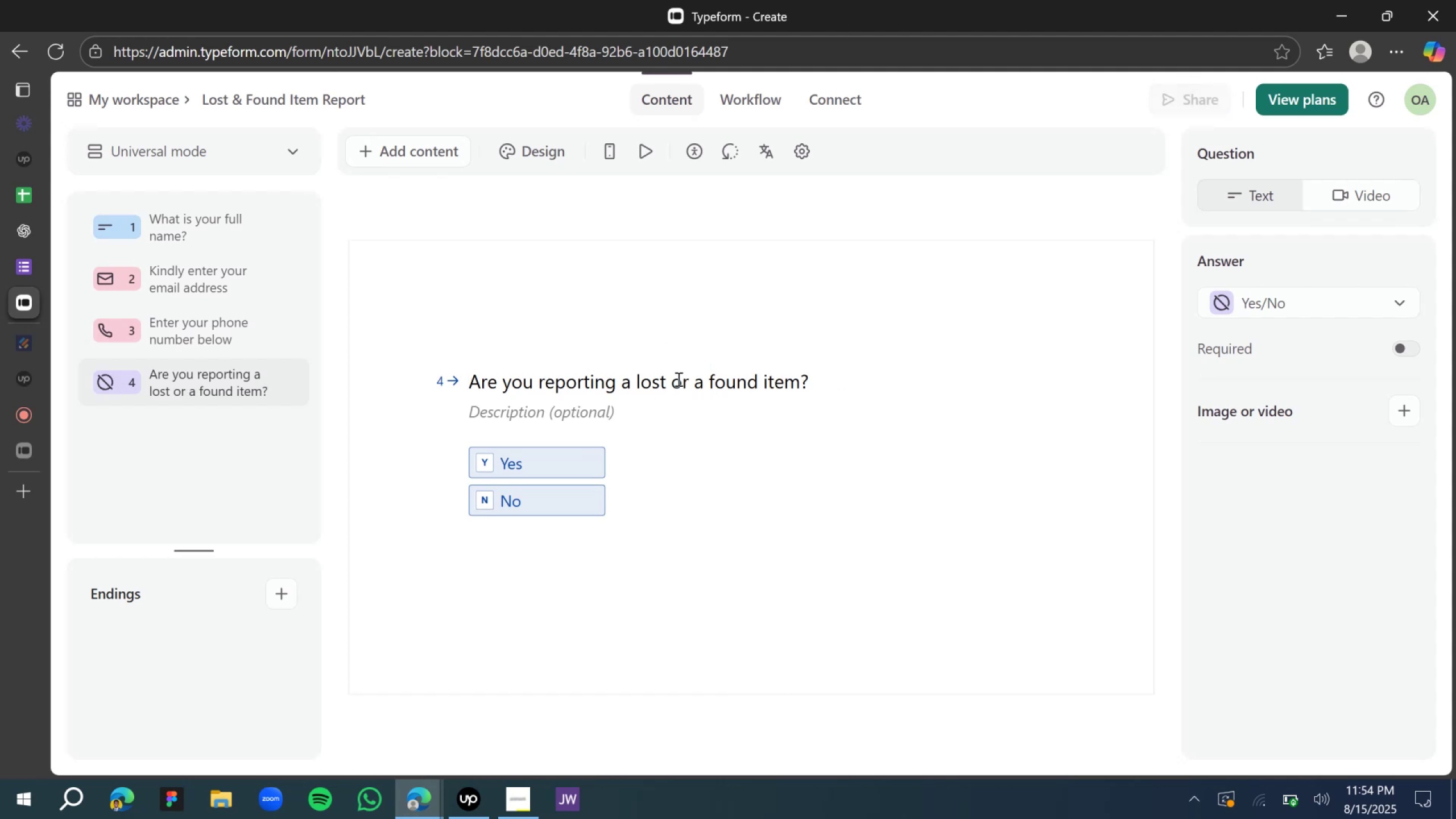 
key(ArrowRight)
 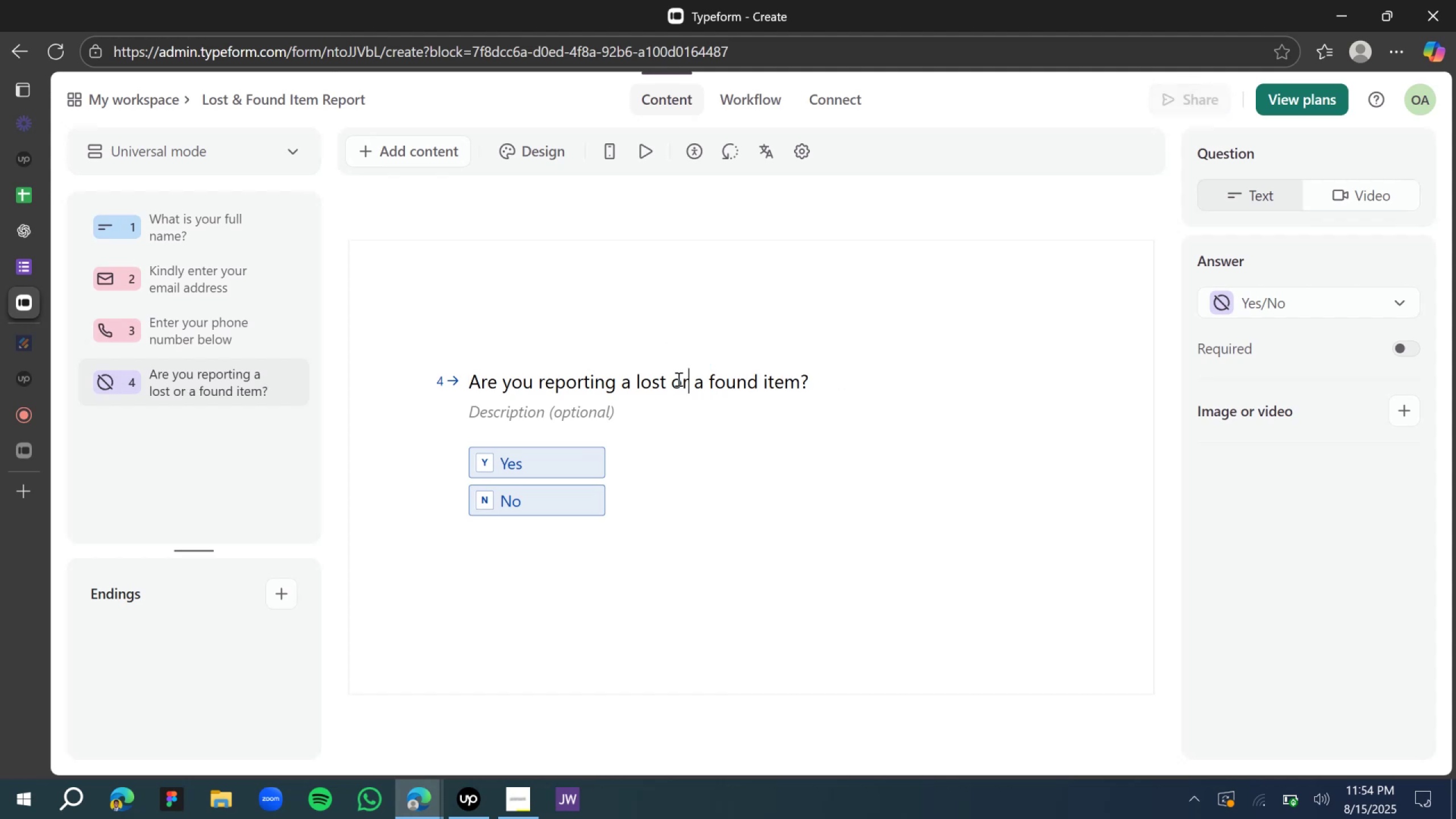 
key(ArrowRight)
 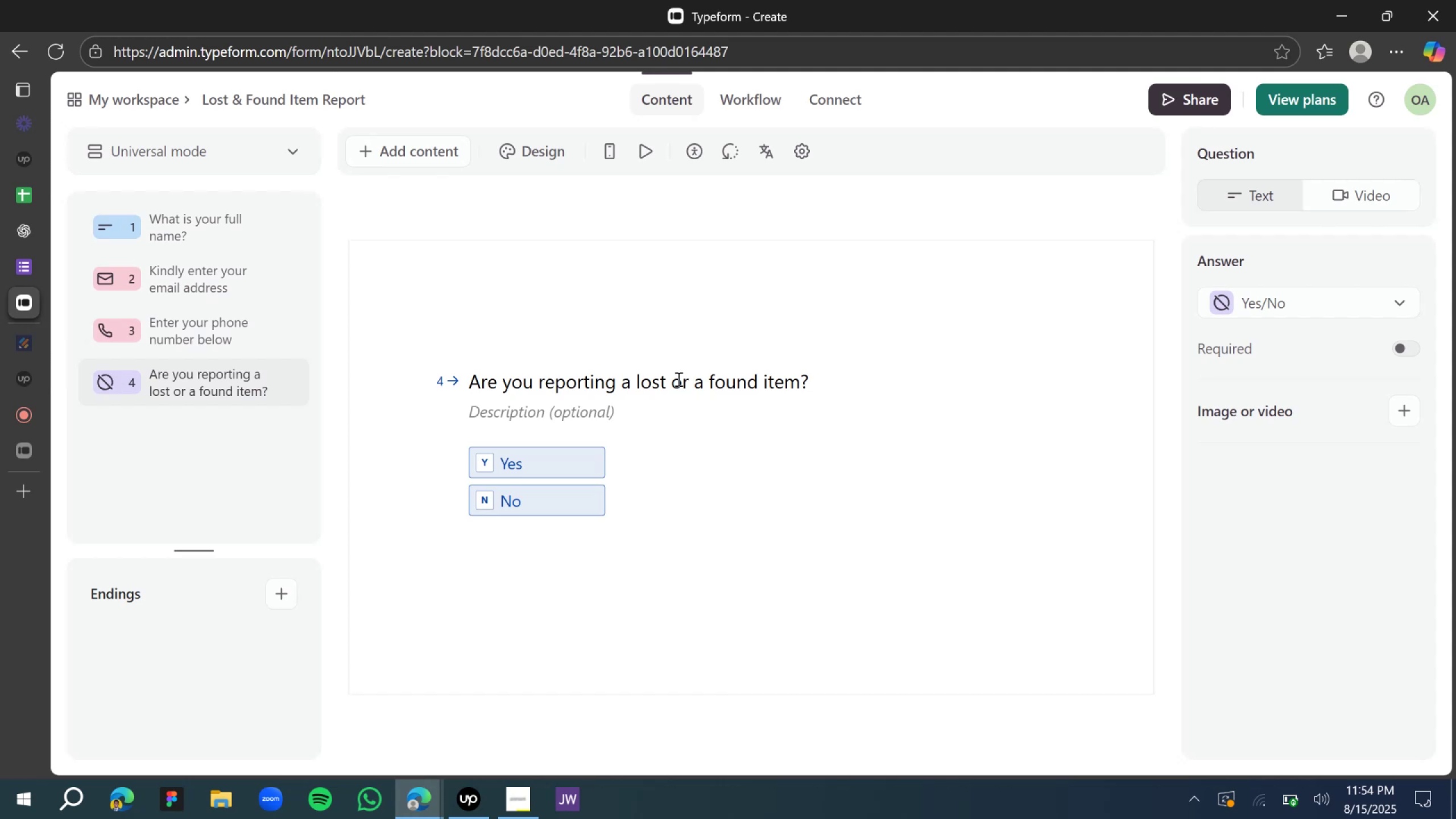 
wait(13.23)
 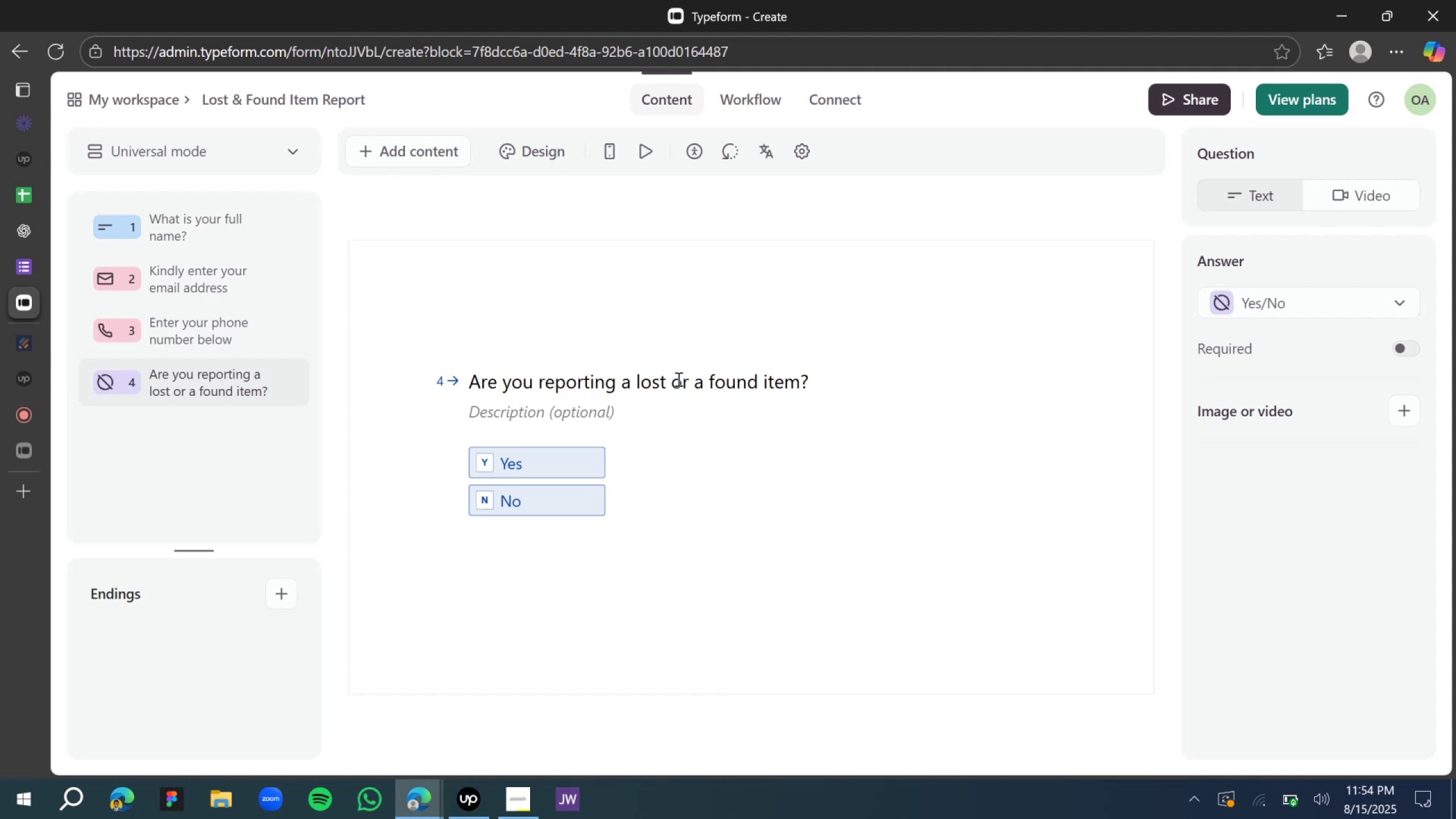 
double_click([465, 227])
 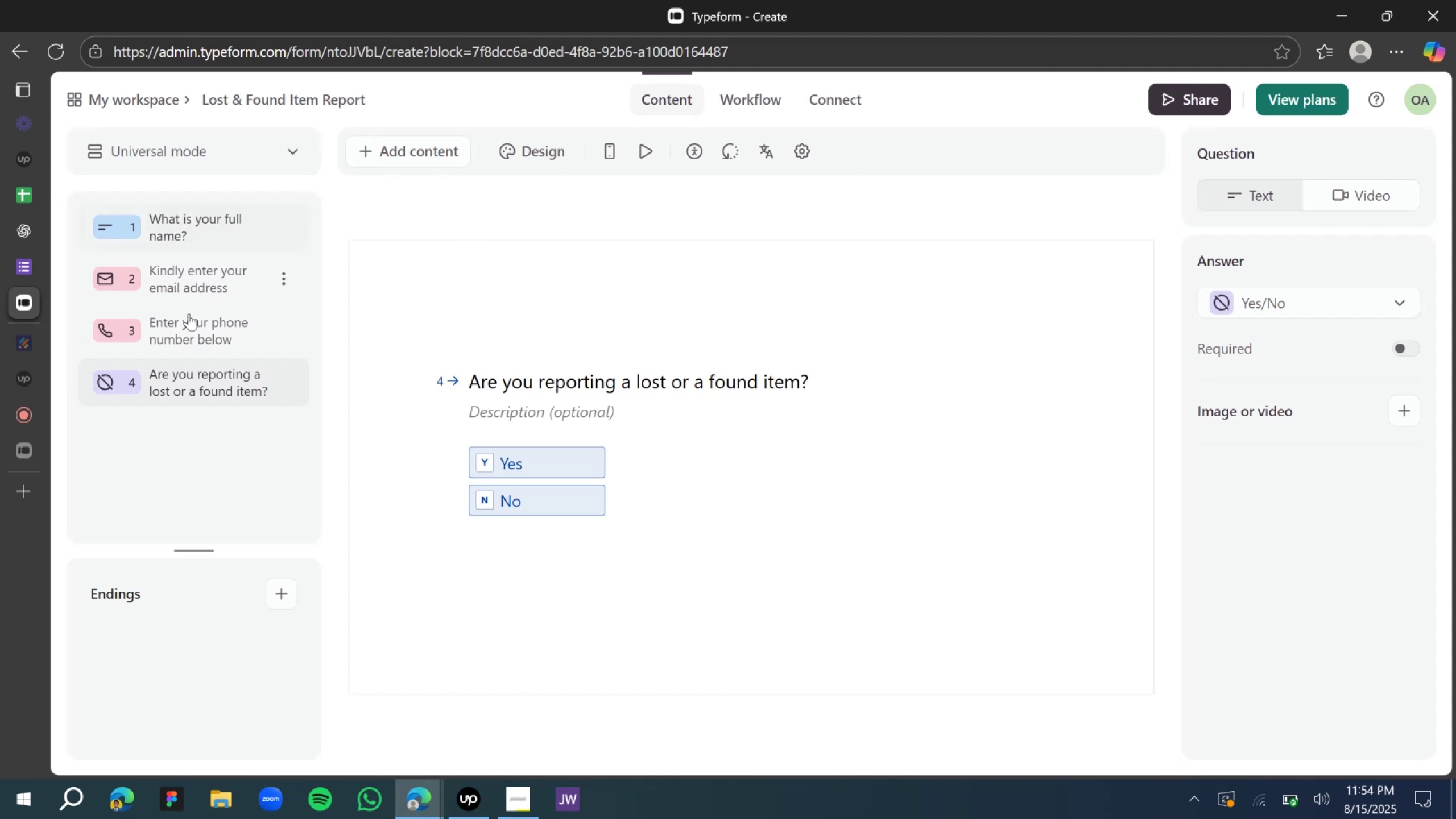 
scroll: coordinate [597, 406], scroll_direction: down, amount: 5.0
 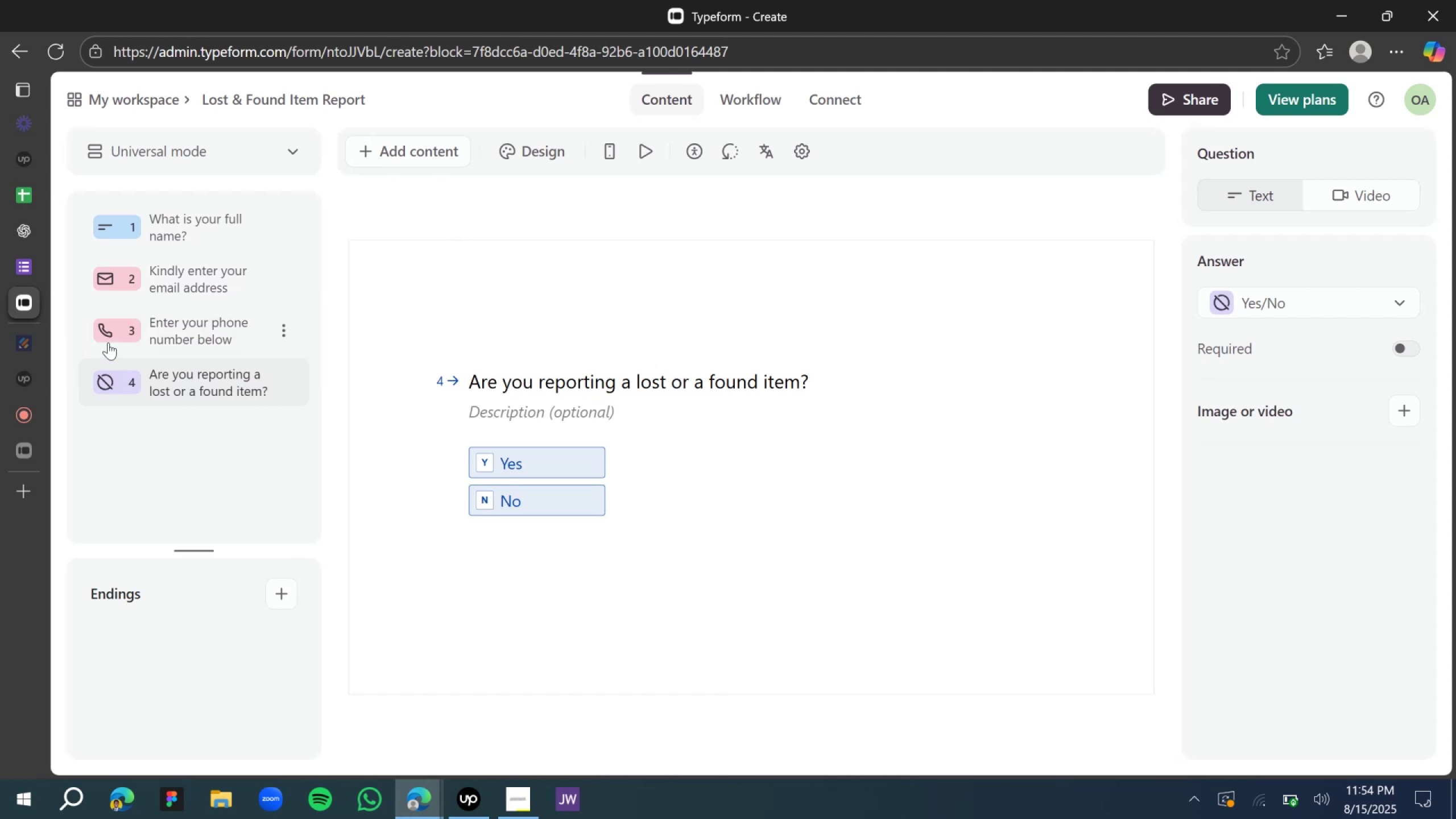 
mouse_move([52, 234])
 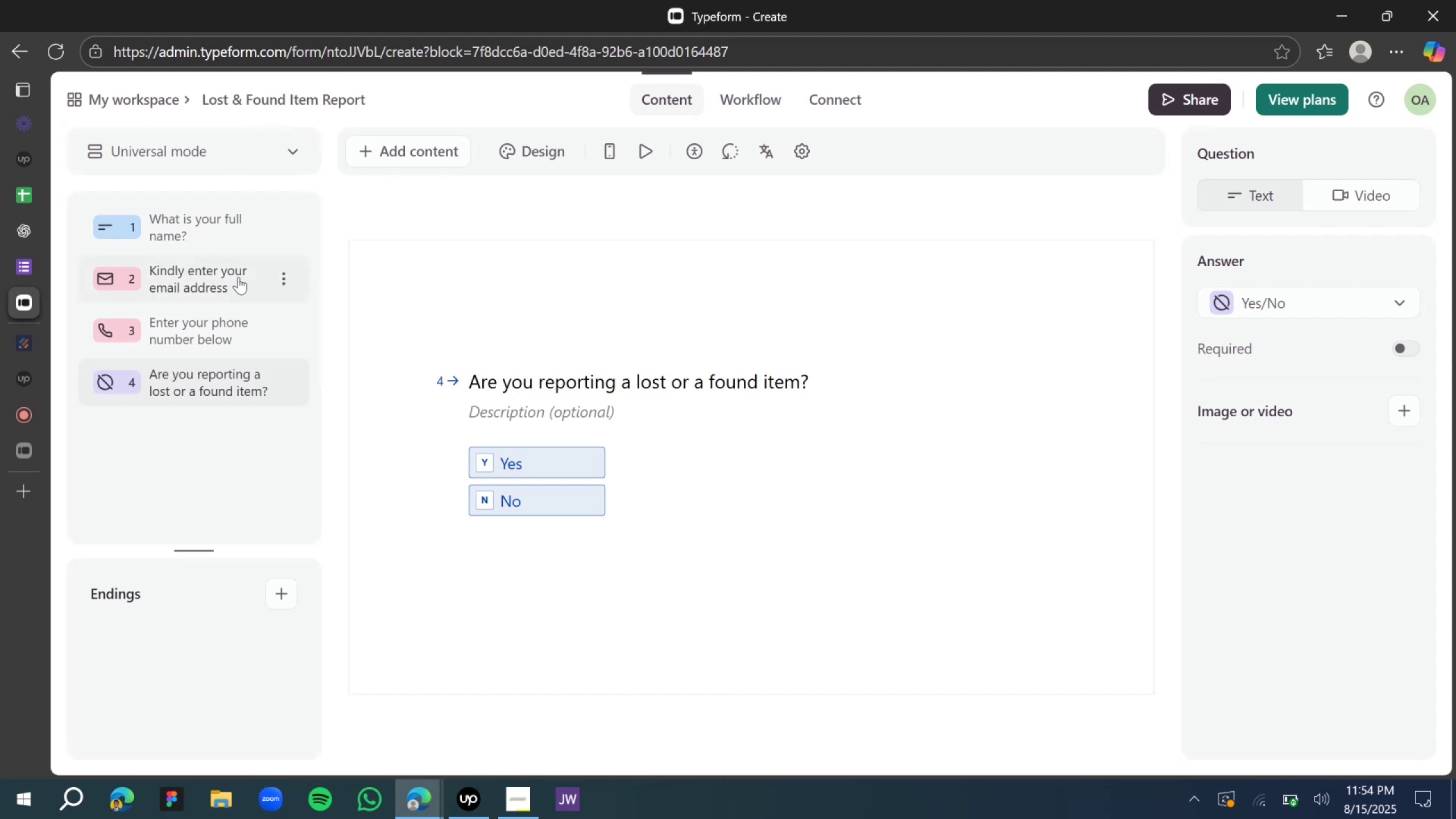 
wait(5.14)
 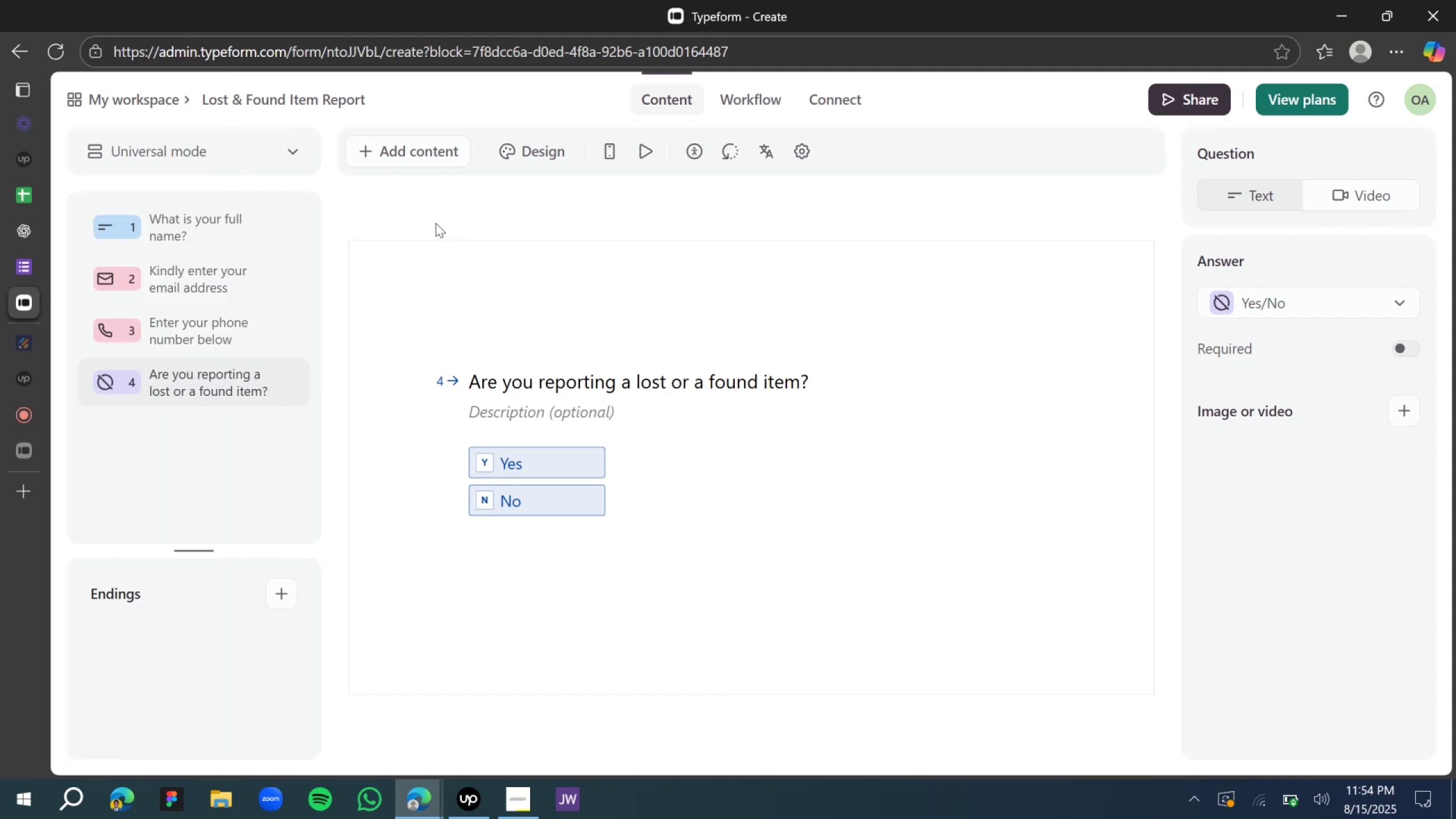 
scroll: coordinate [520, 399], scroll_direction: down, amount: 4.0
 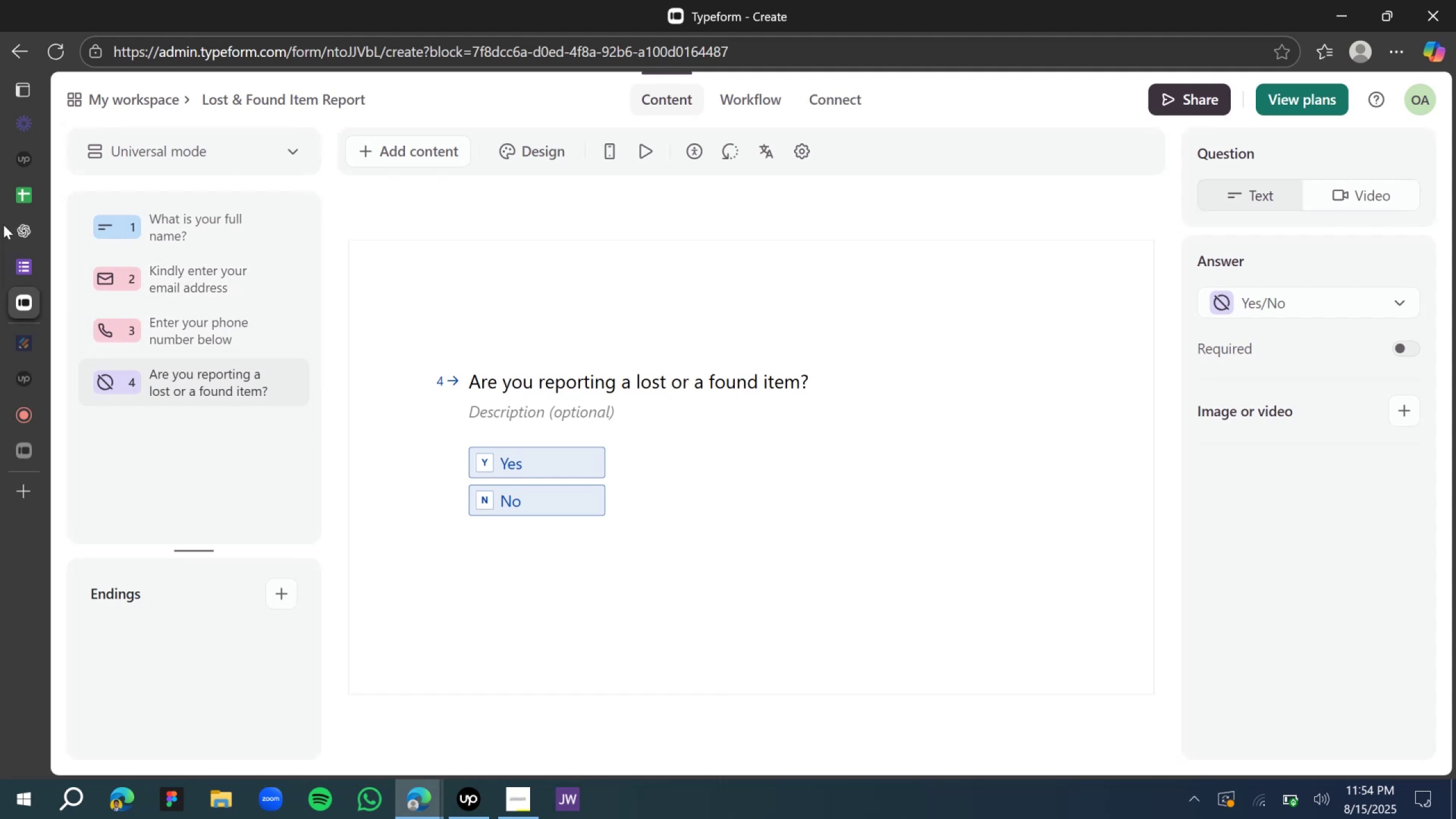 
left_click([16, 234])
 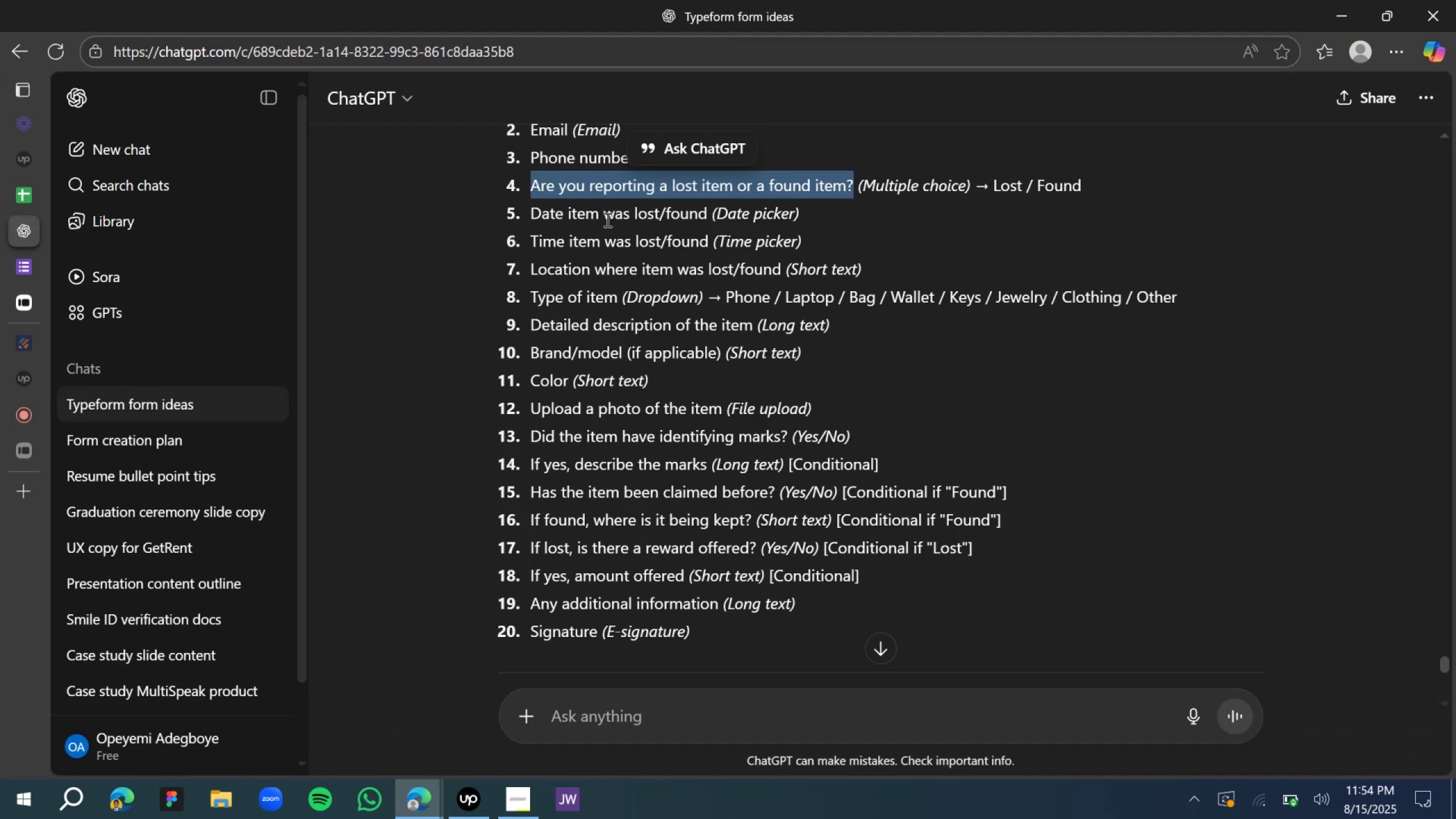 
left_click([592, 221])
 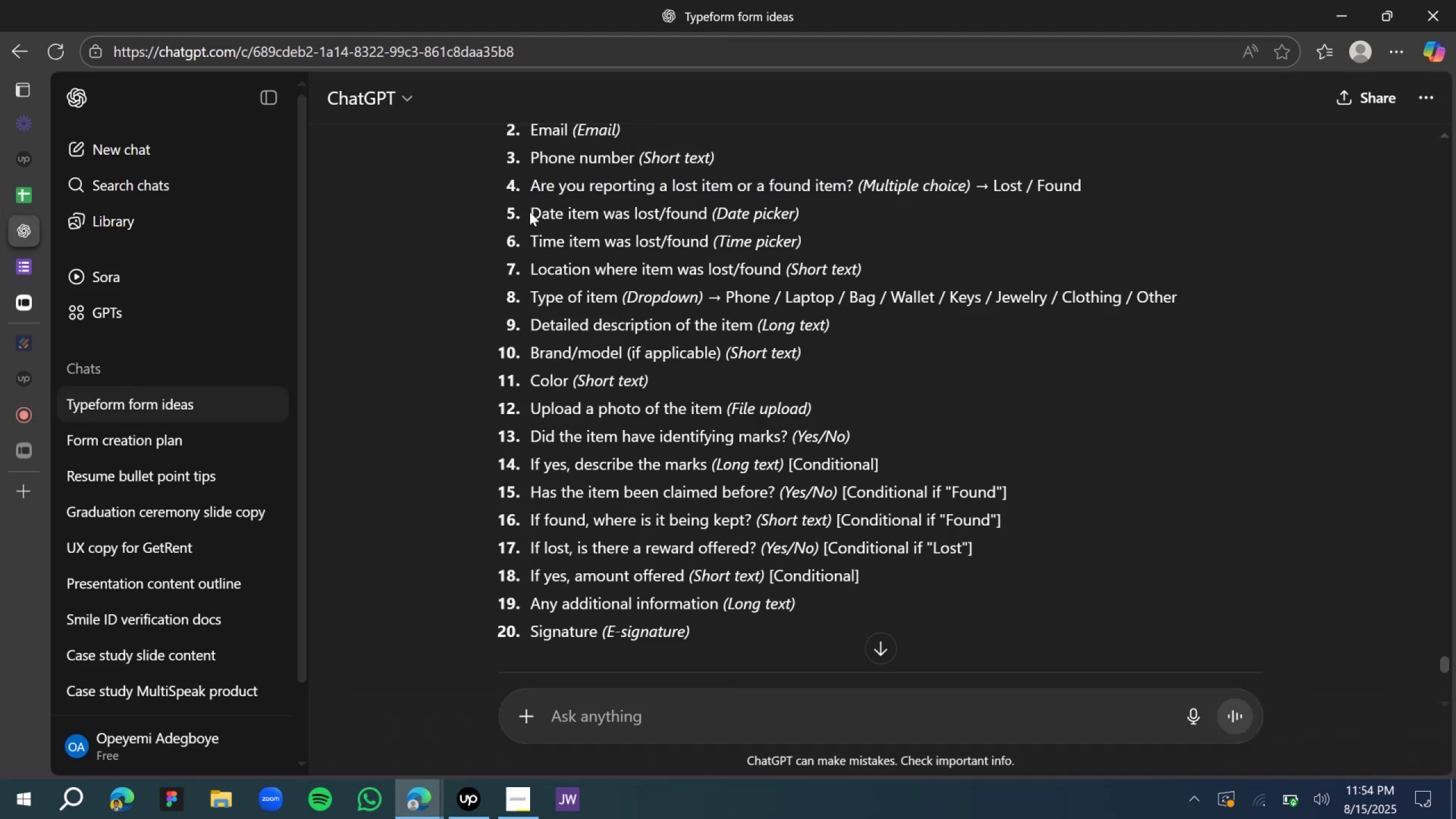 
left_click_drag(start_coordinate=[530, 212], to_coordinate=[710, 214])
 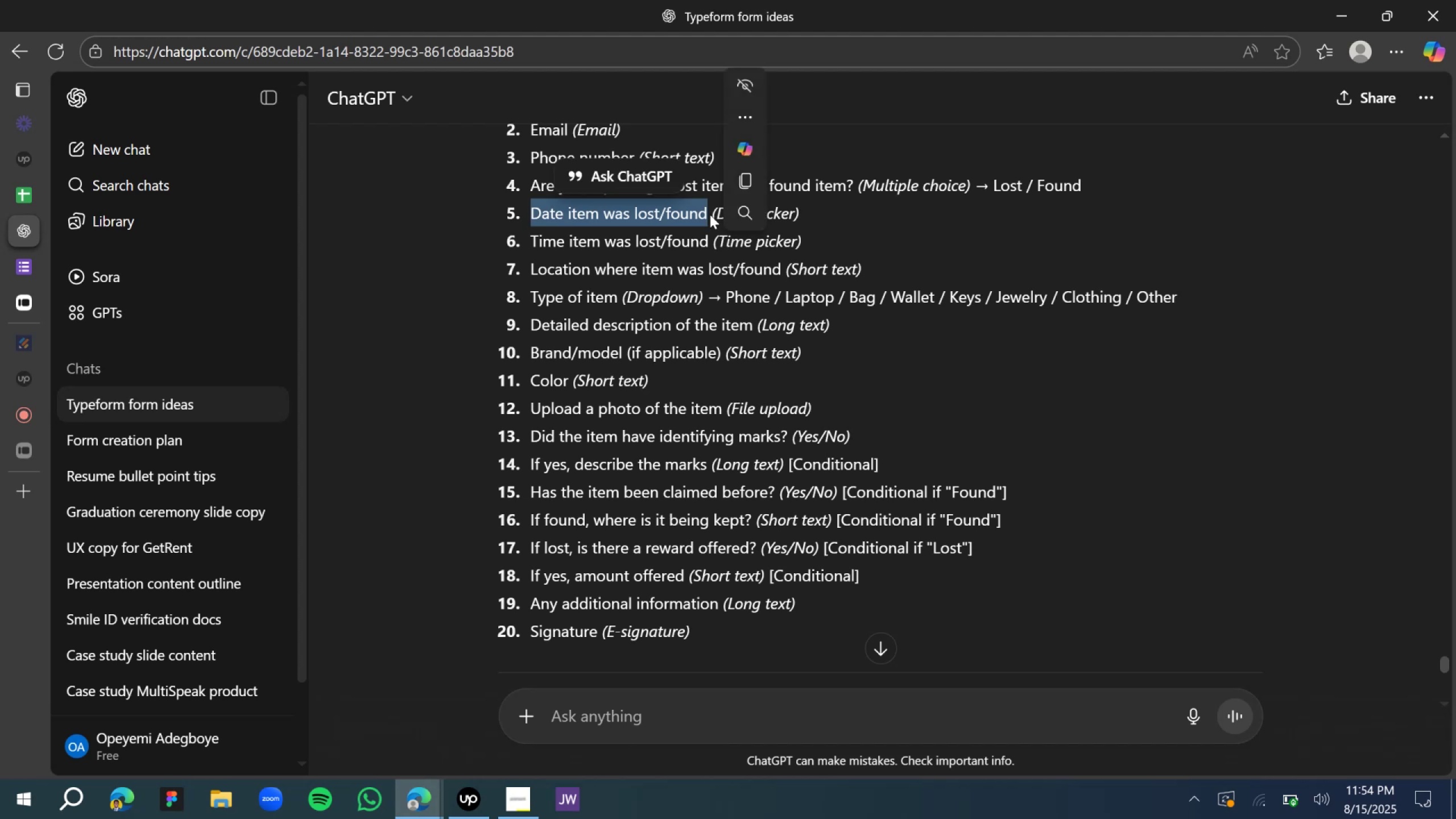 
key(Control+C)
 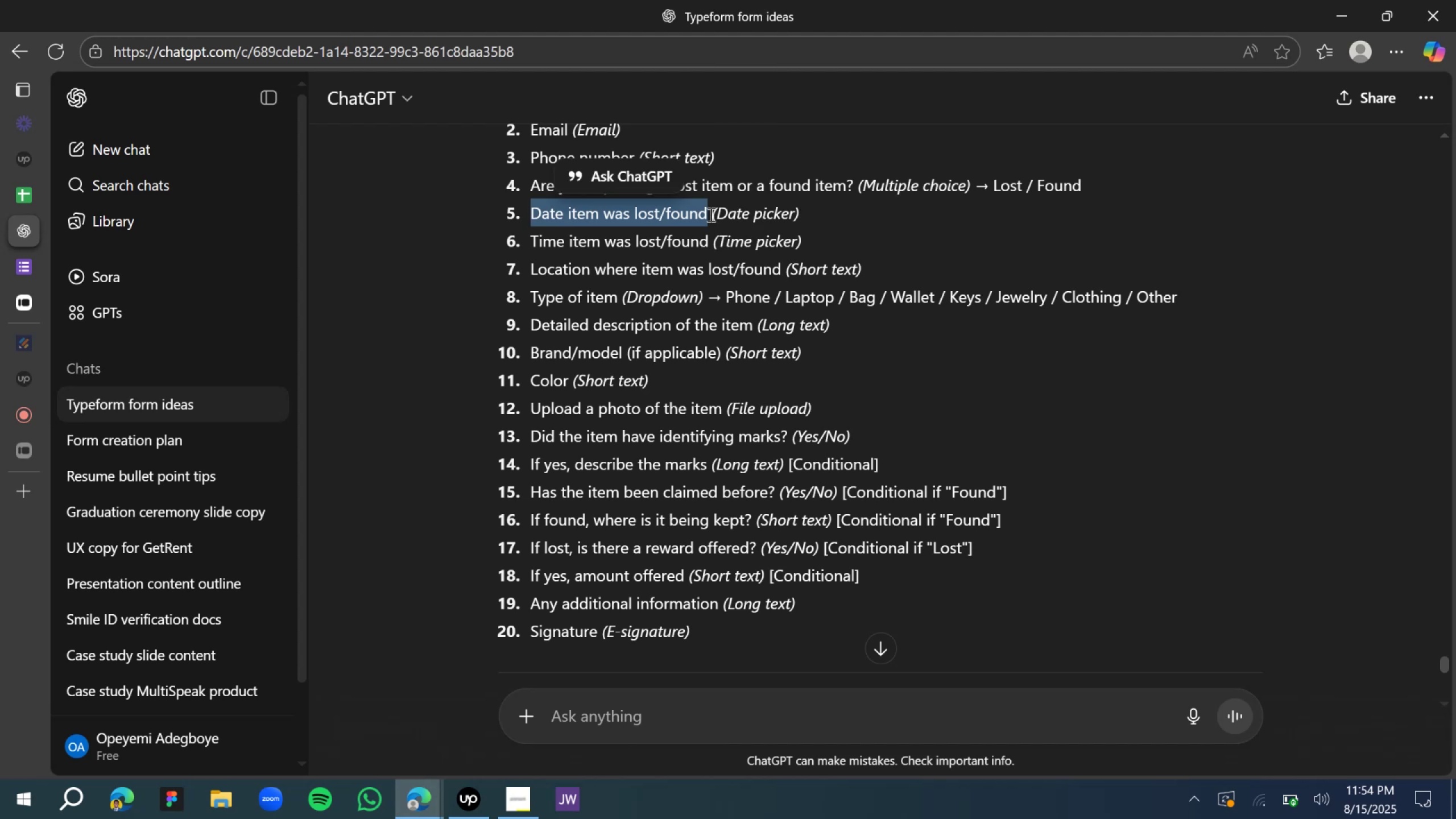 
key(Control+C)
 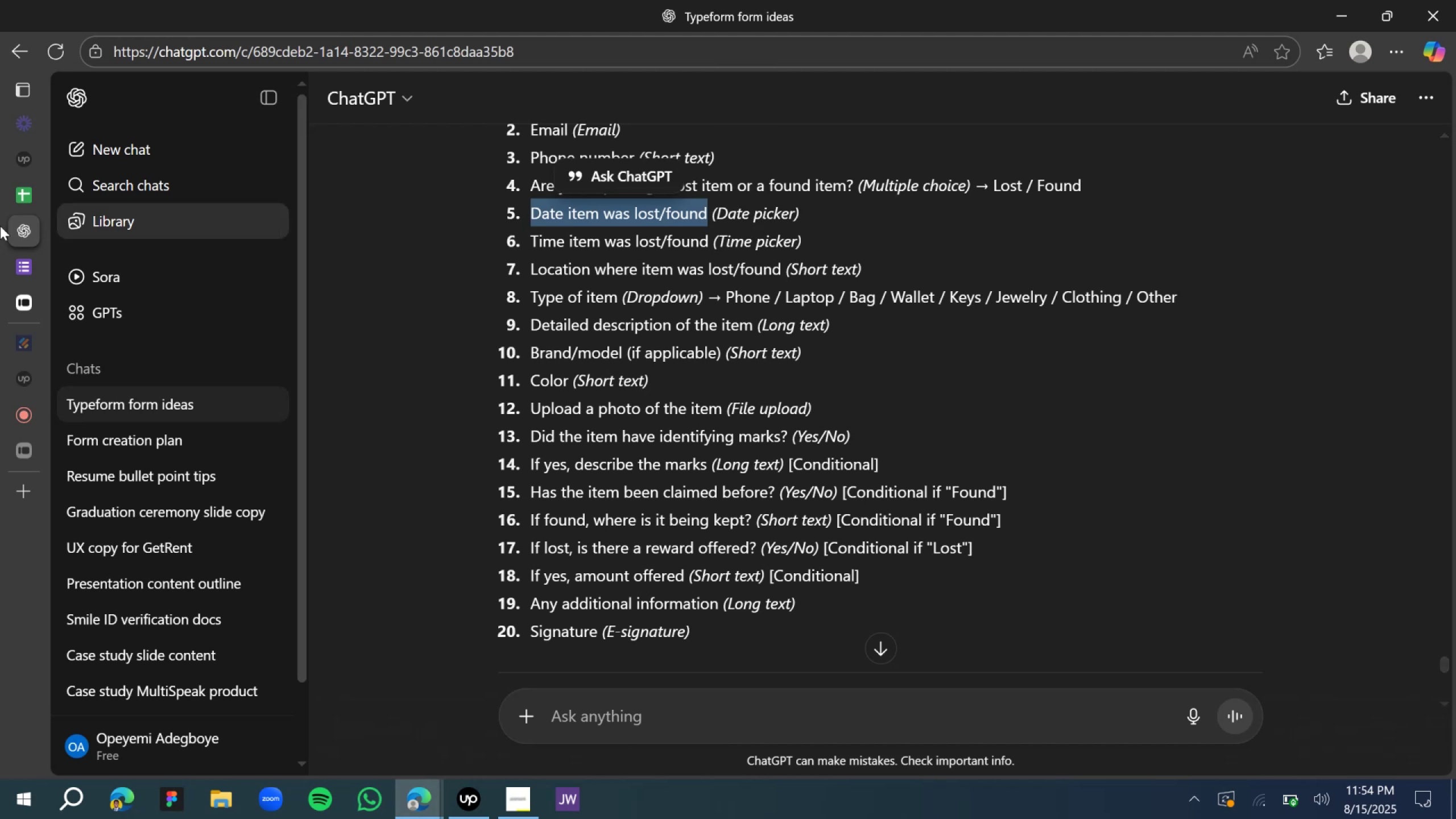 
key(Control+C)
 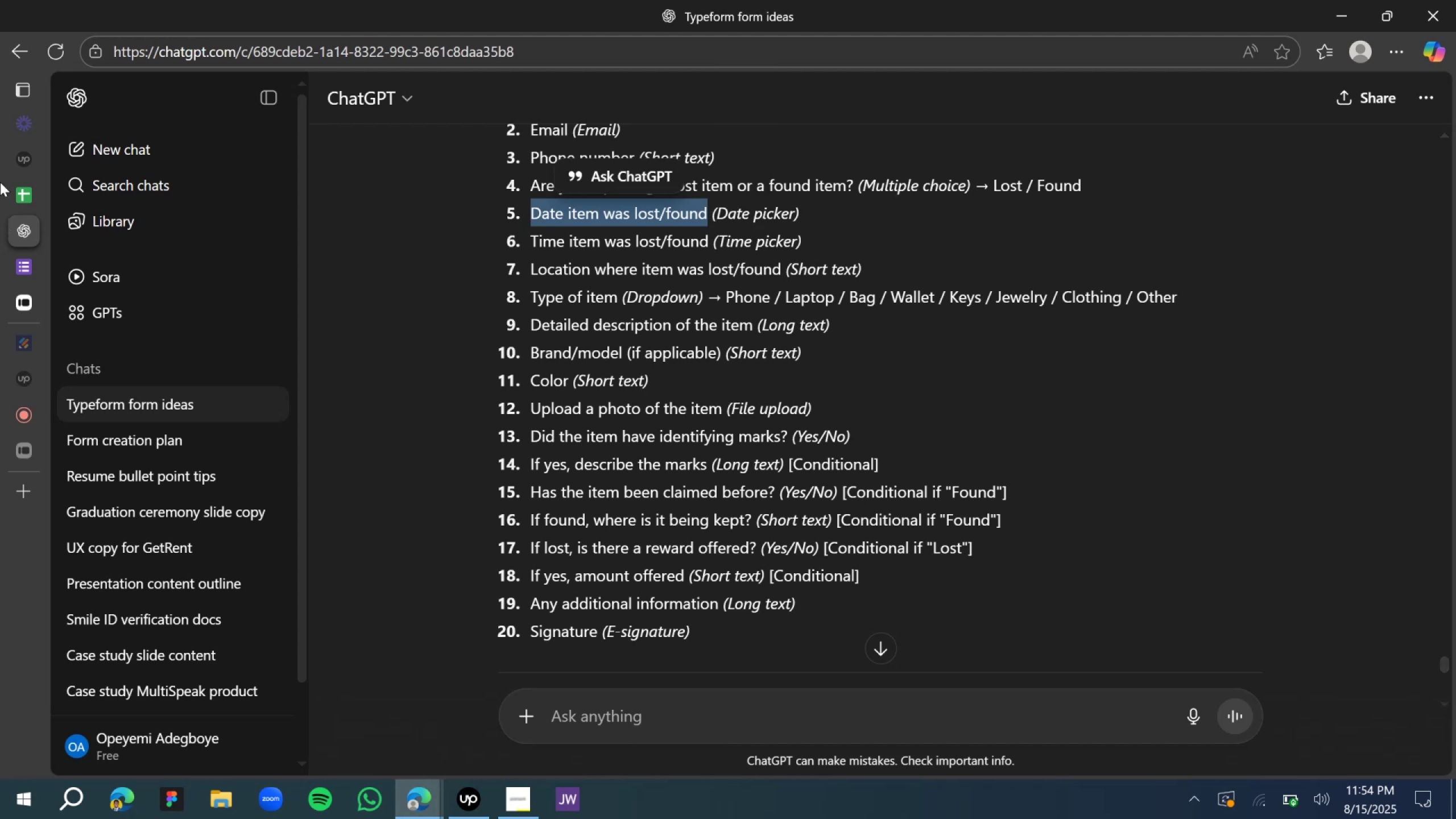 
key(Control+C)
 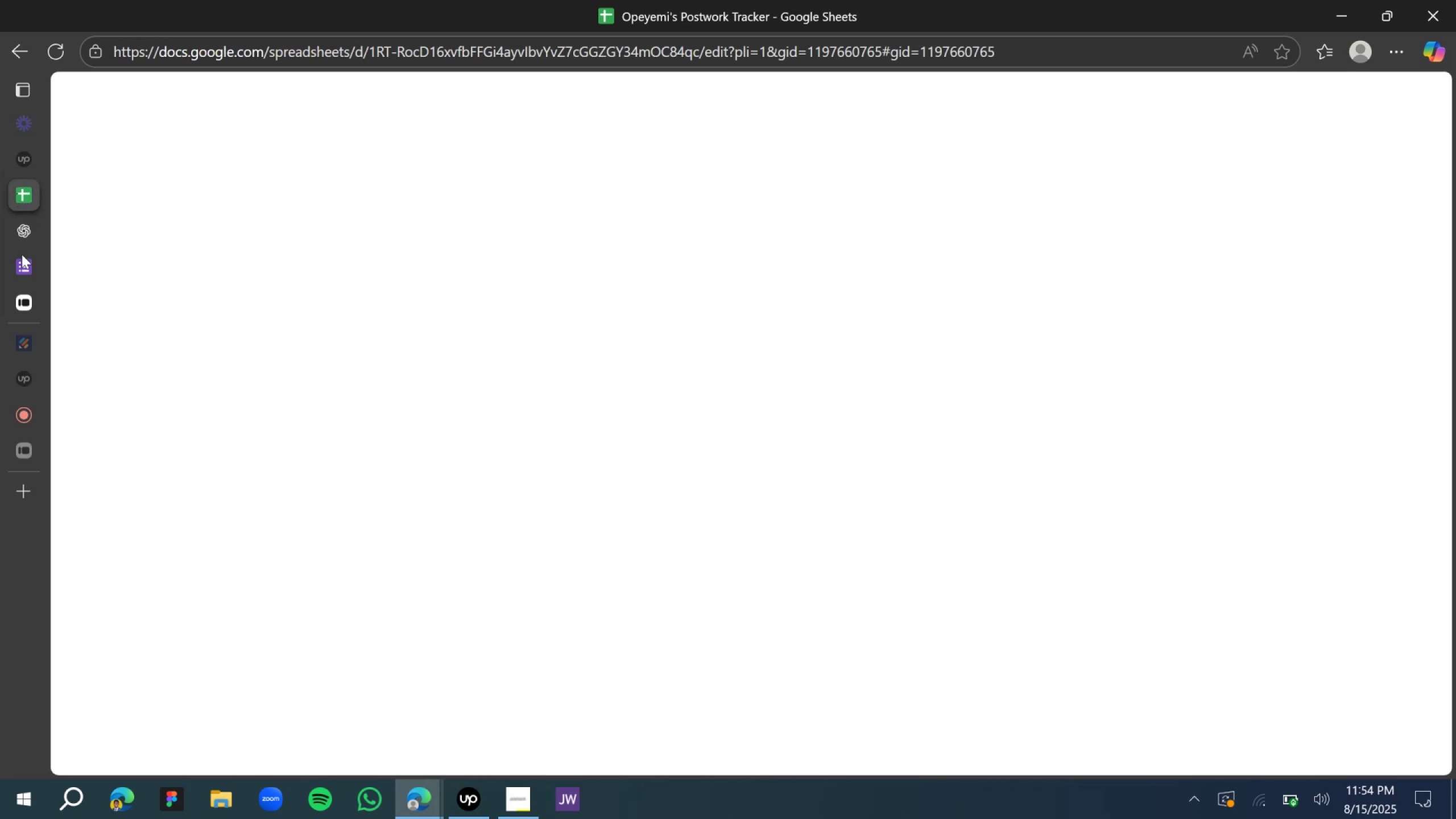 
left_click([24, 271])
 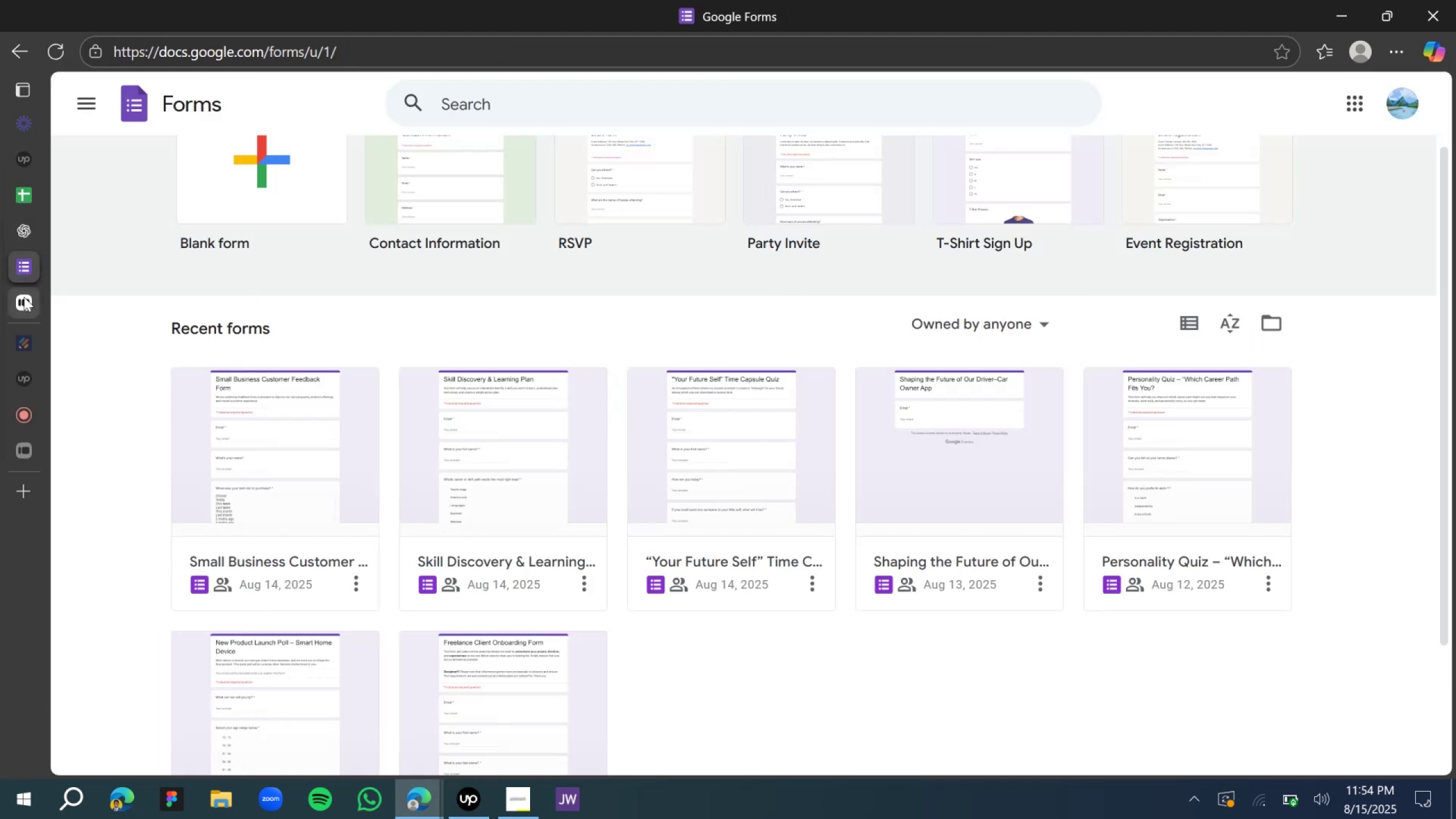 
left_click([24, 297])
 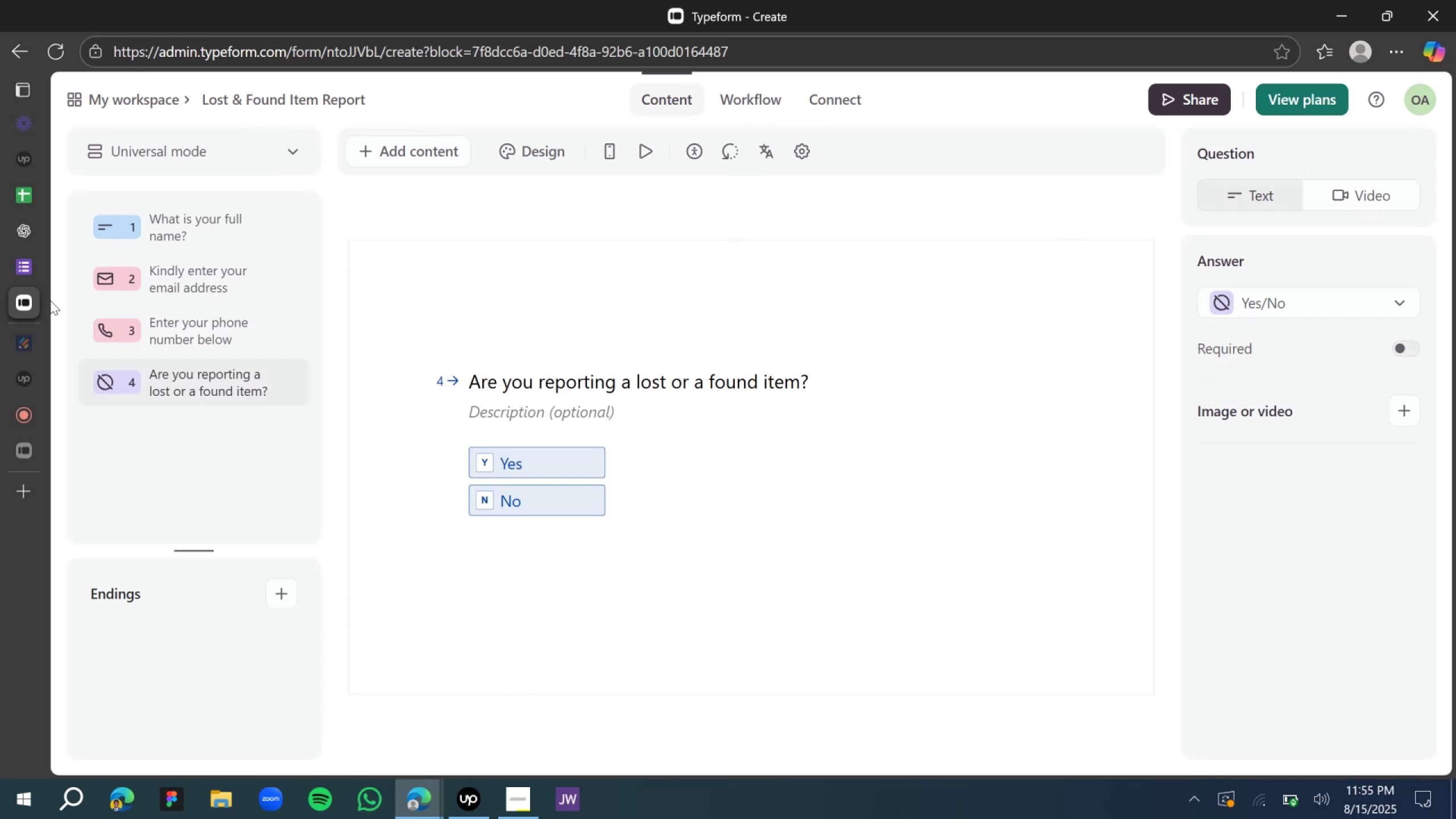 
wait(26.72)
 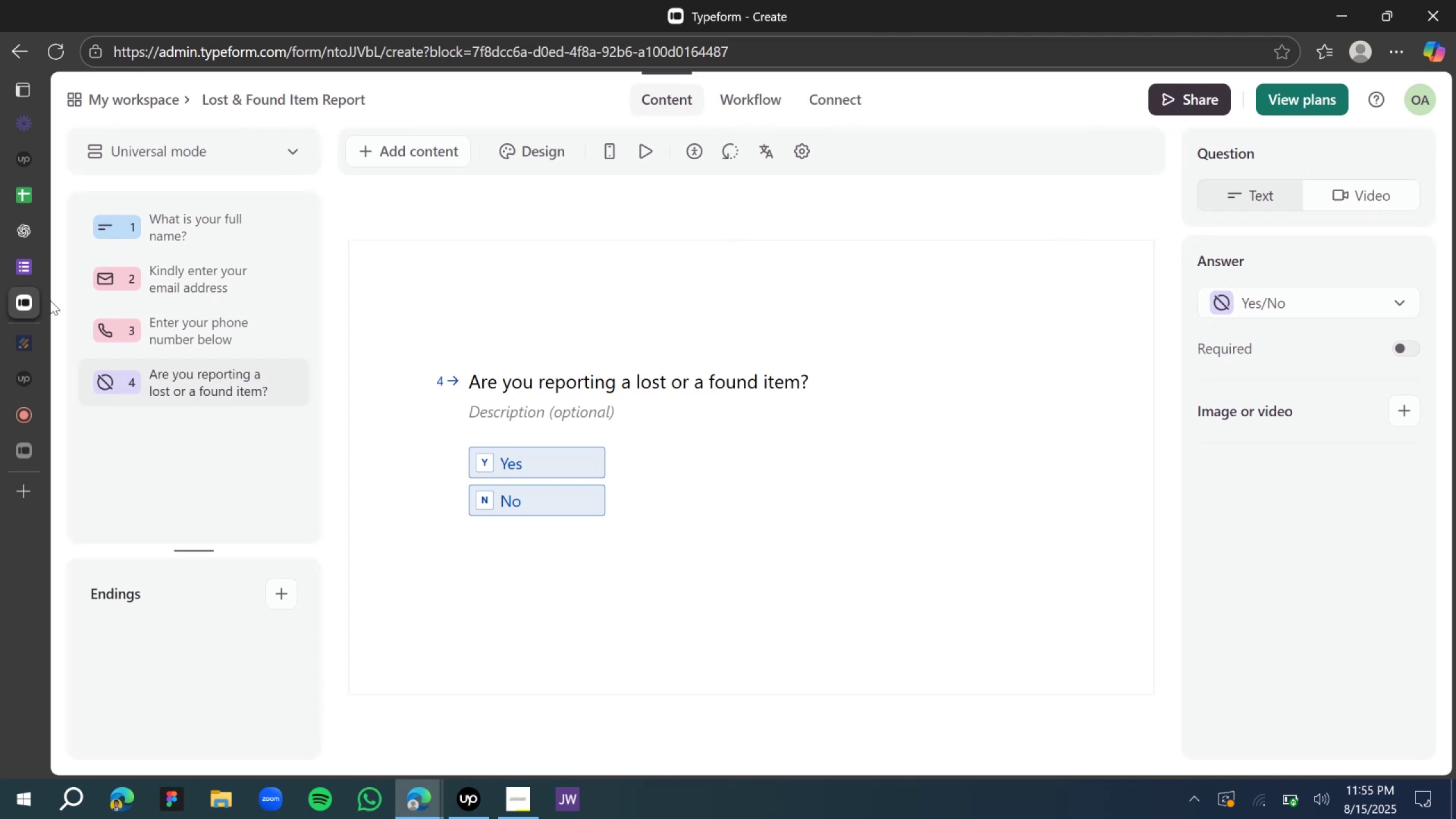 
left_click([430, 147])
 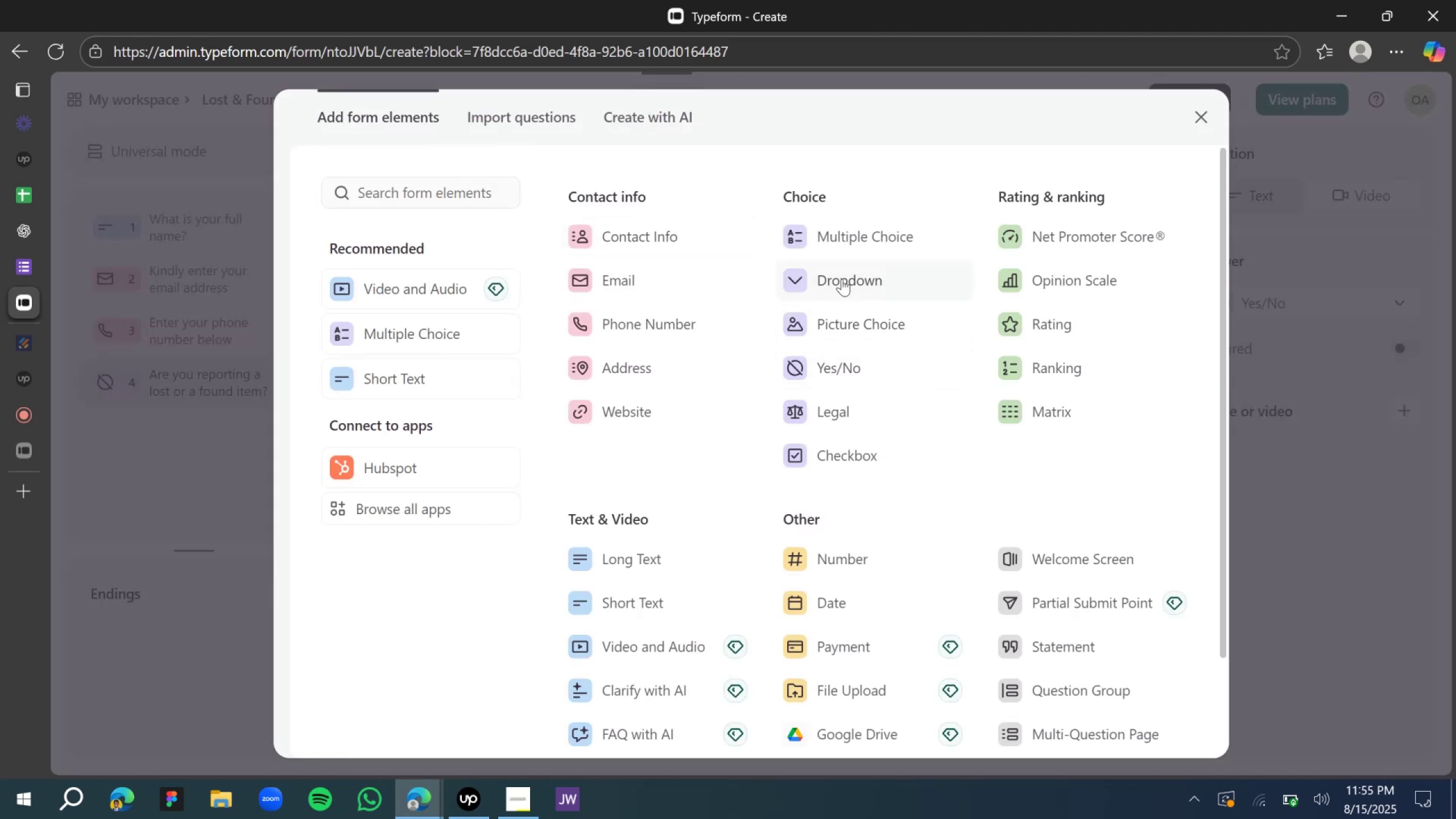 
scroll: coordinate [766, 568], scroll_direction: down, amount: 1.0
 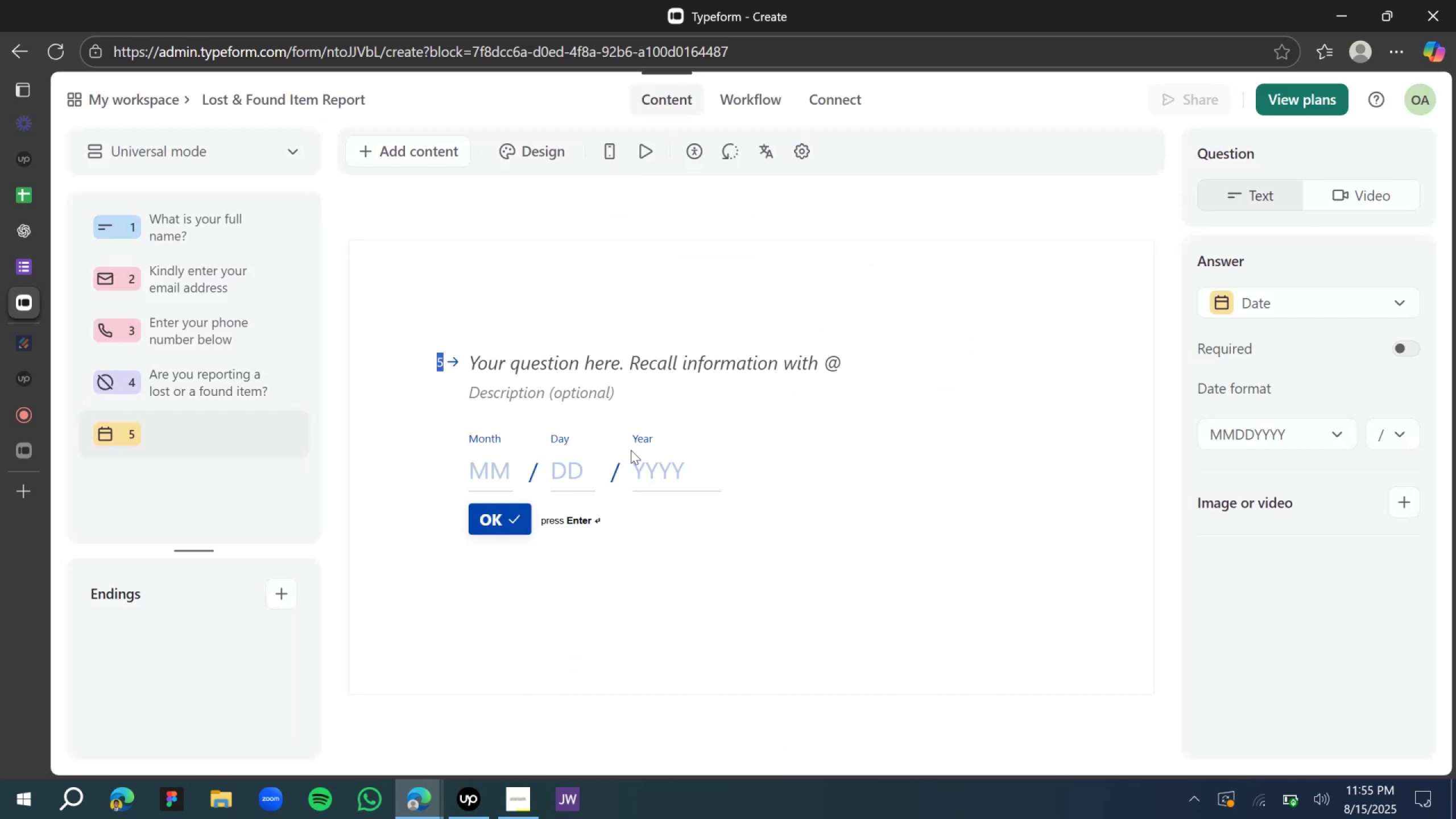 
left_click([586, 365])
 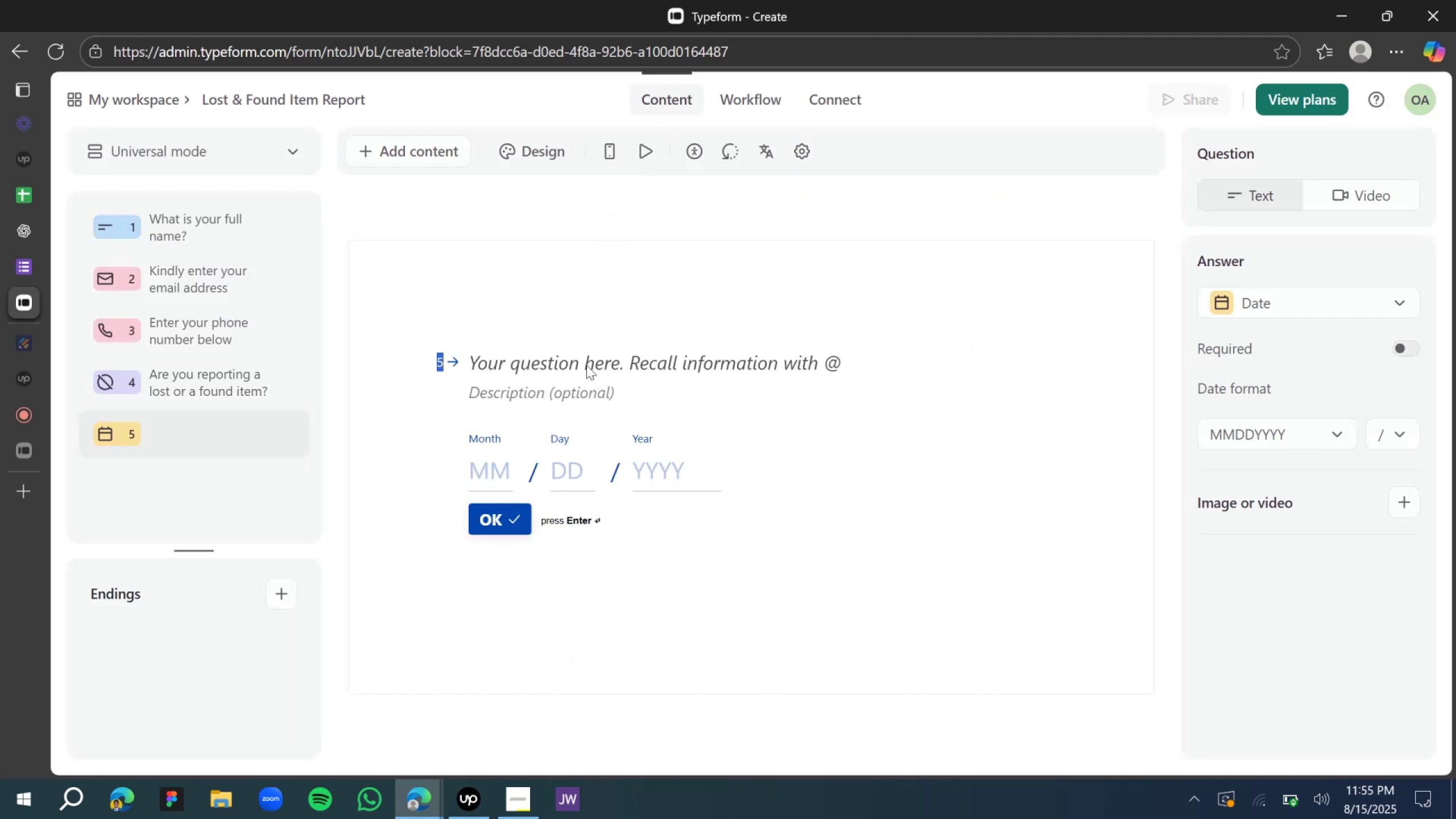 
key(Control+V)
 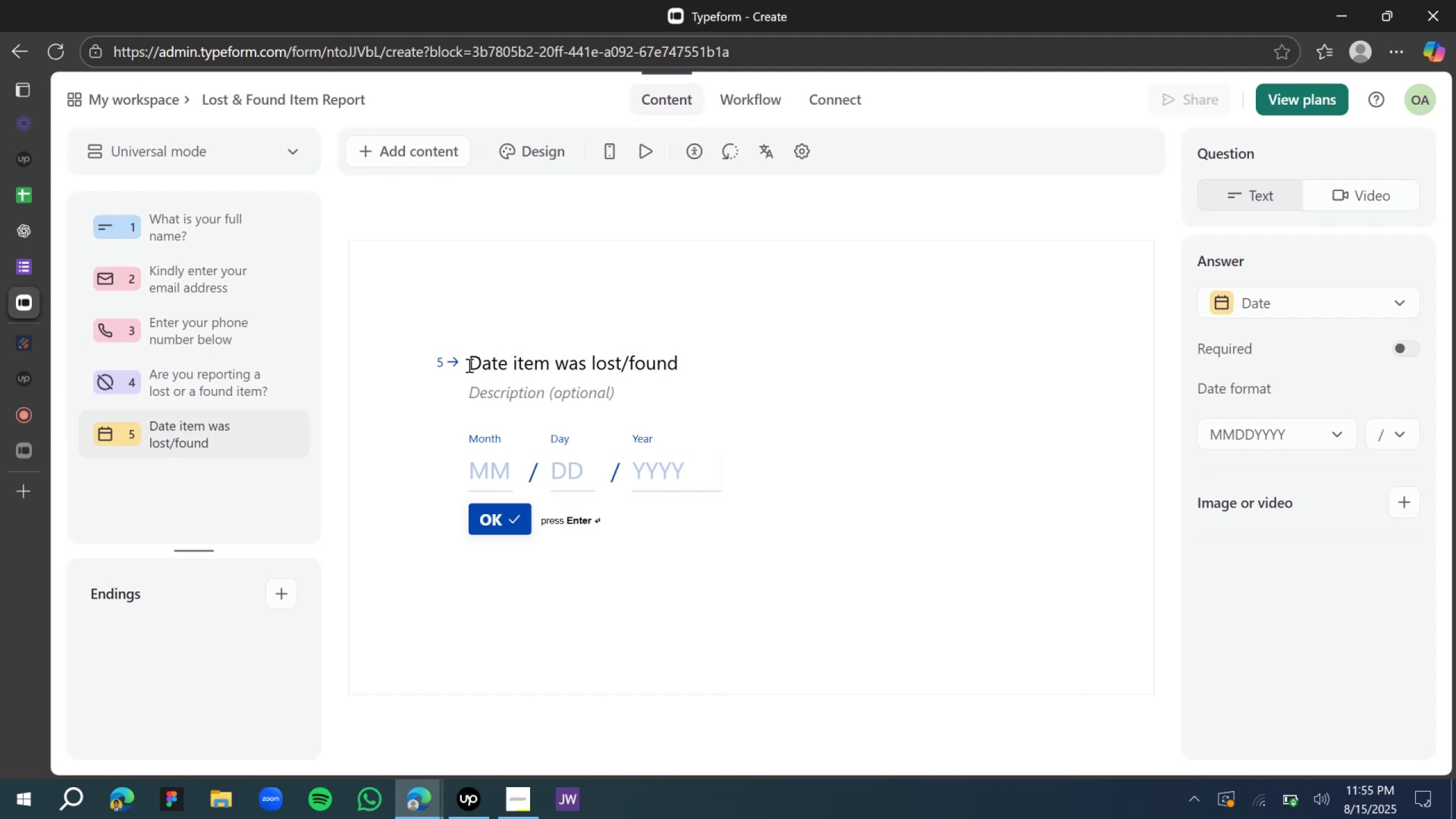 
double_click([468, 365])
 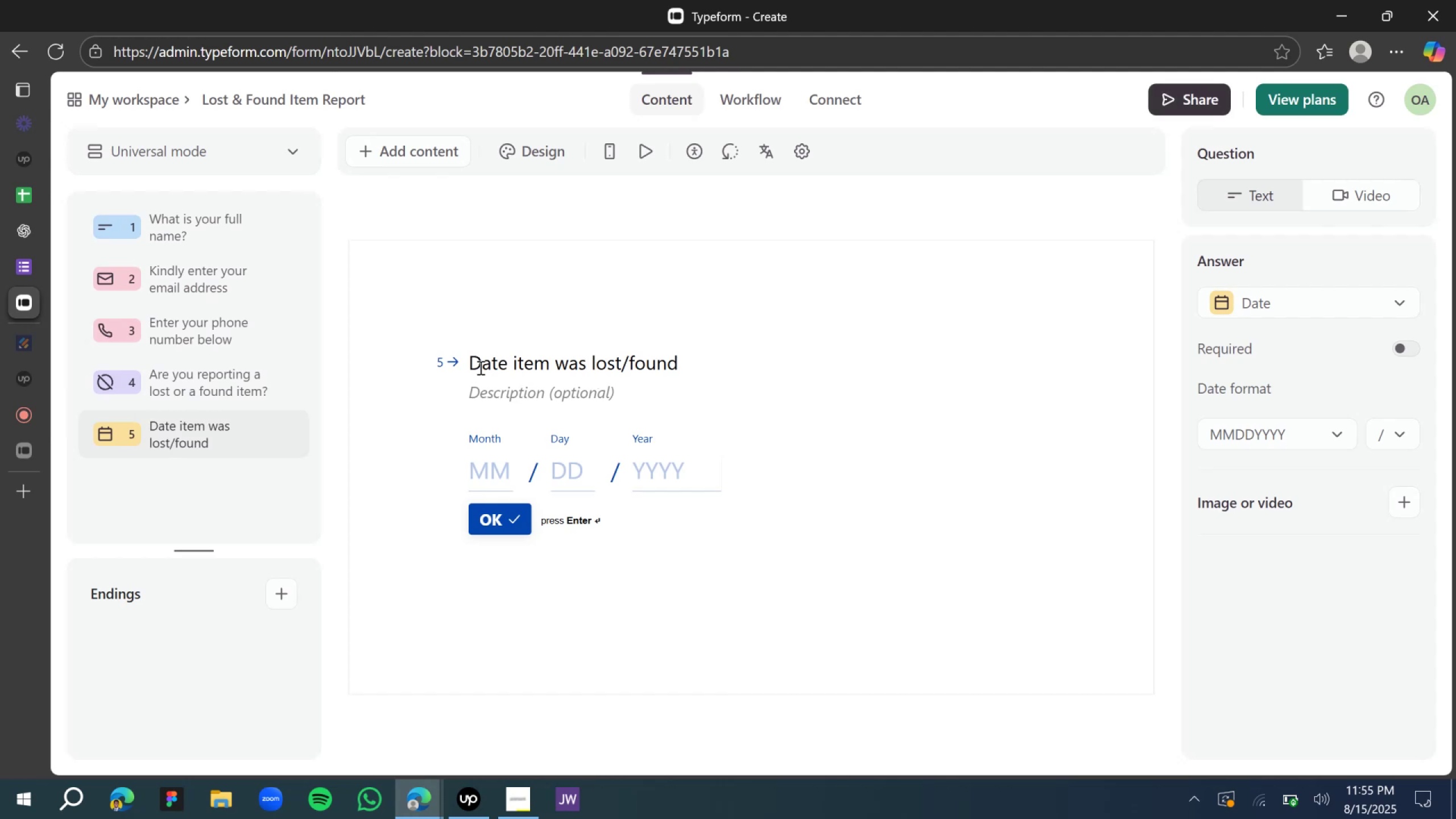 
left_click([482, 370])
 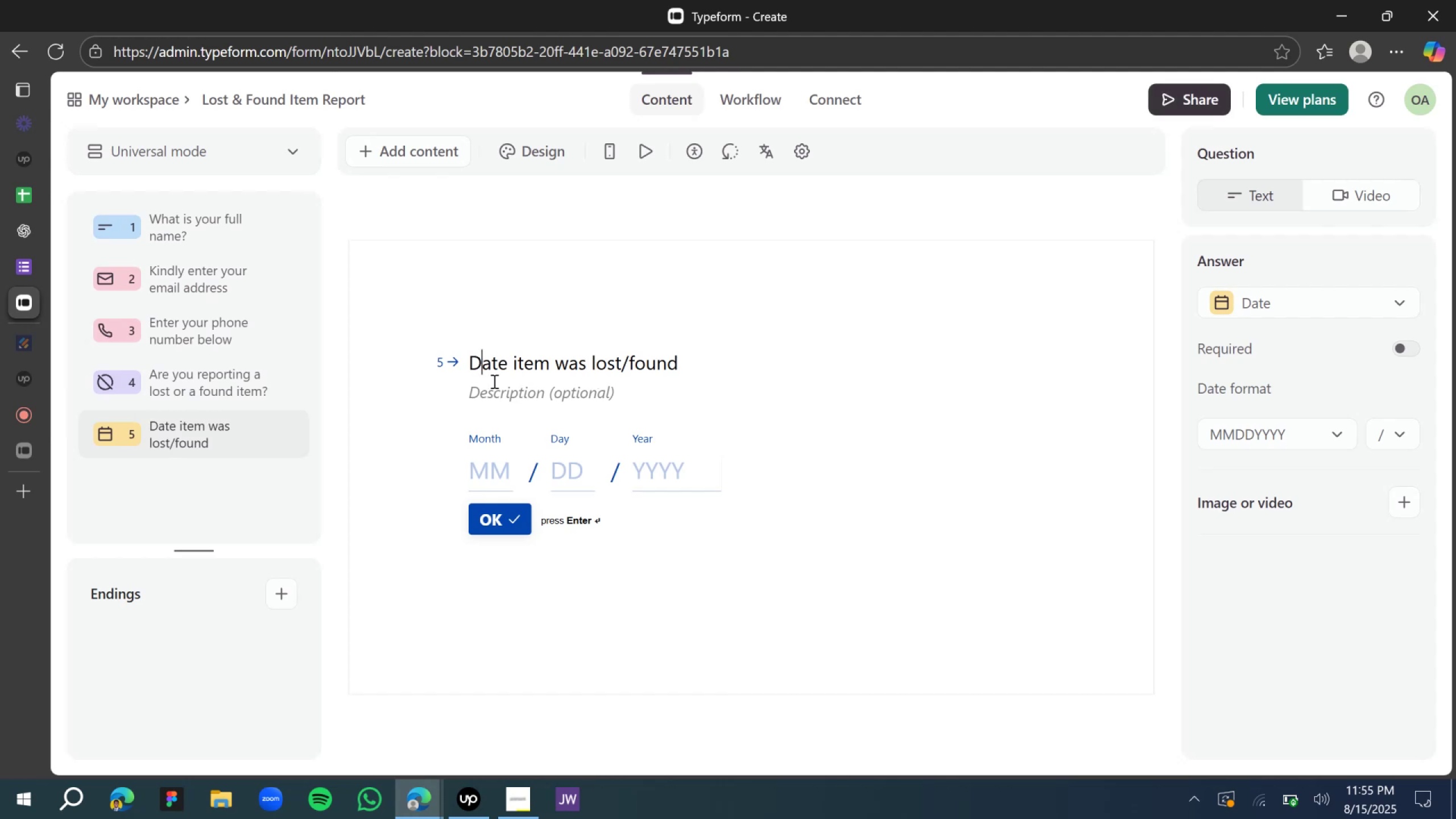 
key(Backspace)
type(What s)
key(Backspace)
type(d)
 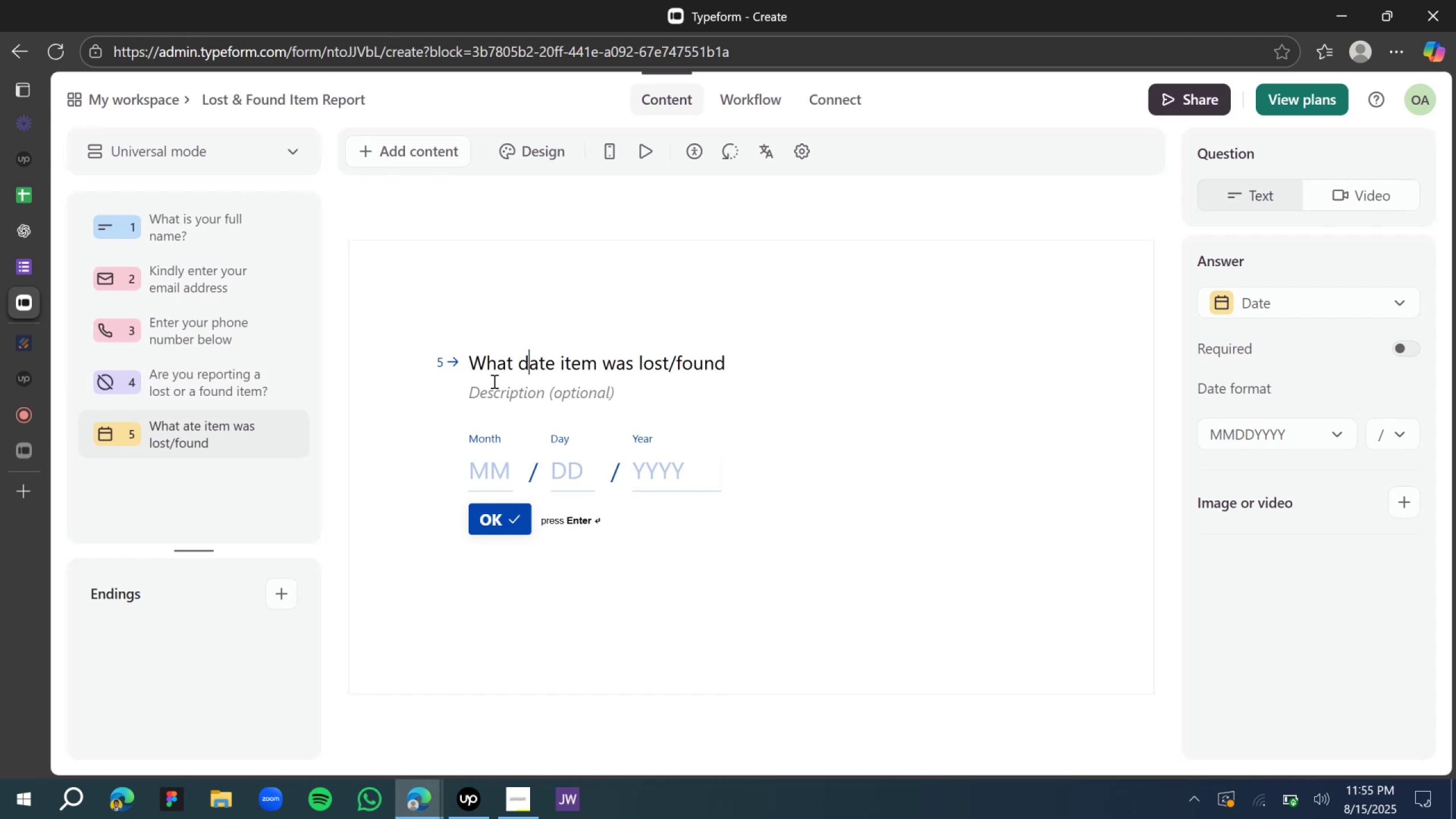 
key(ArrowRight)
 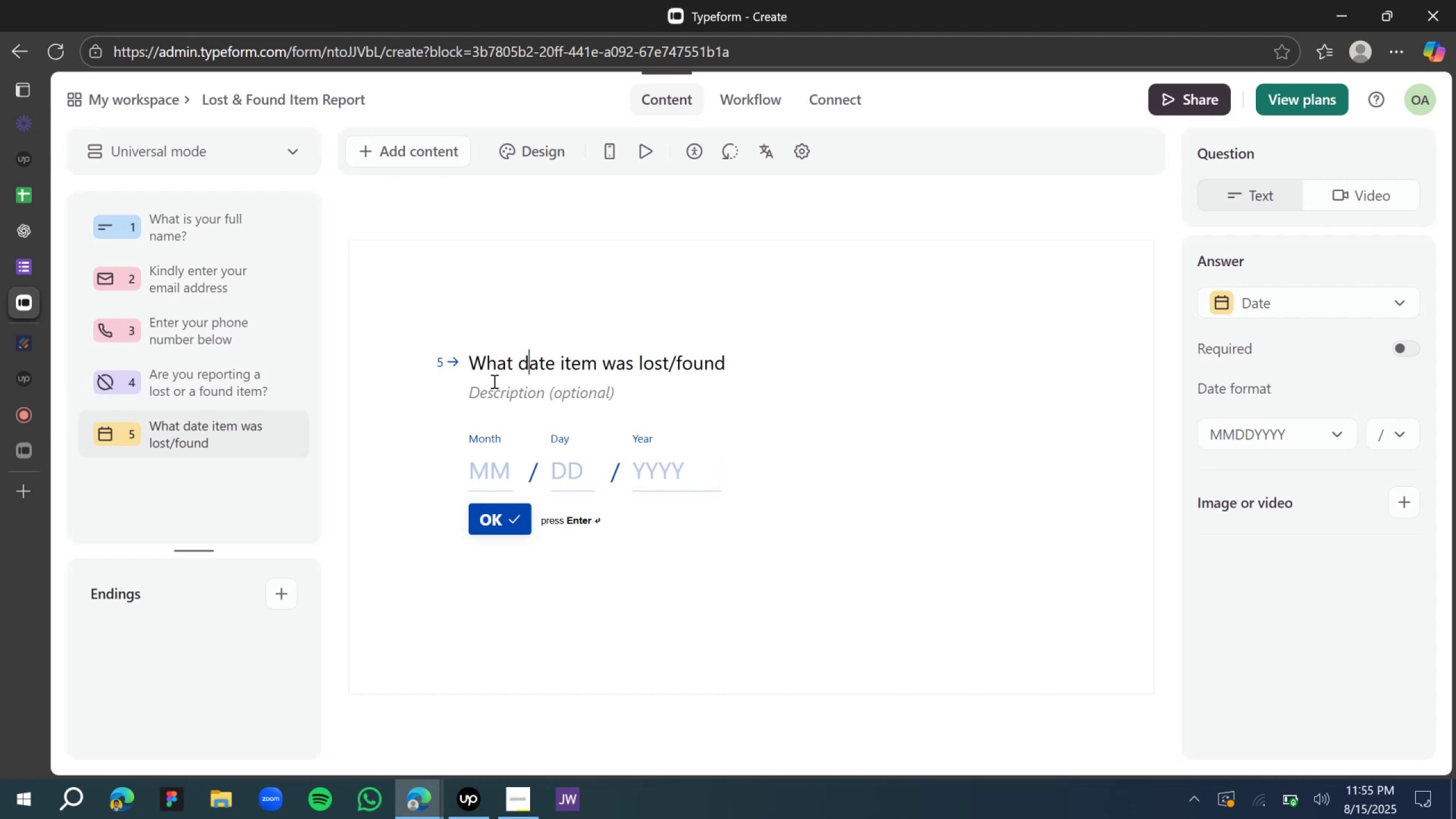 
key(ArrowRight)
 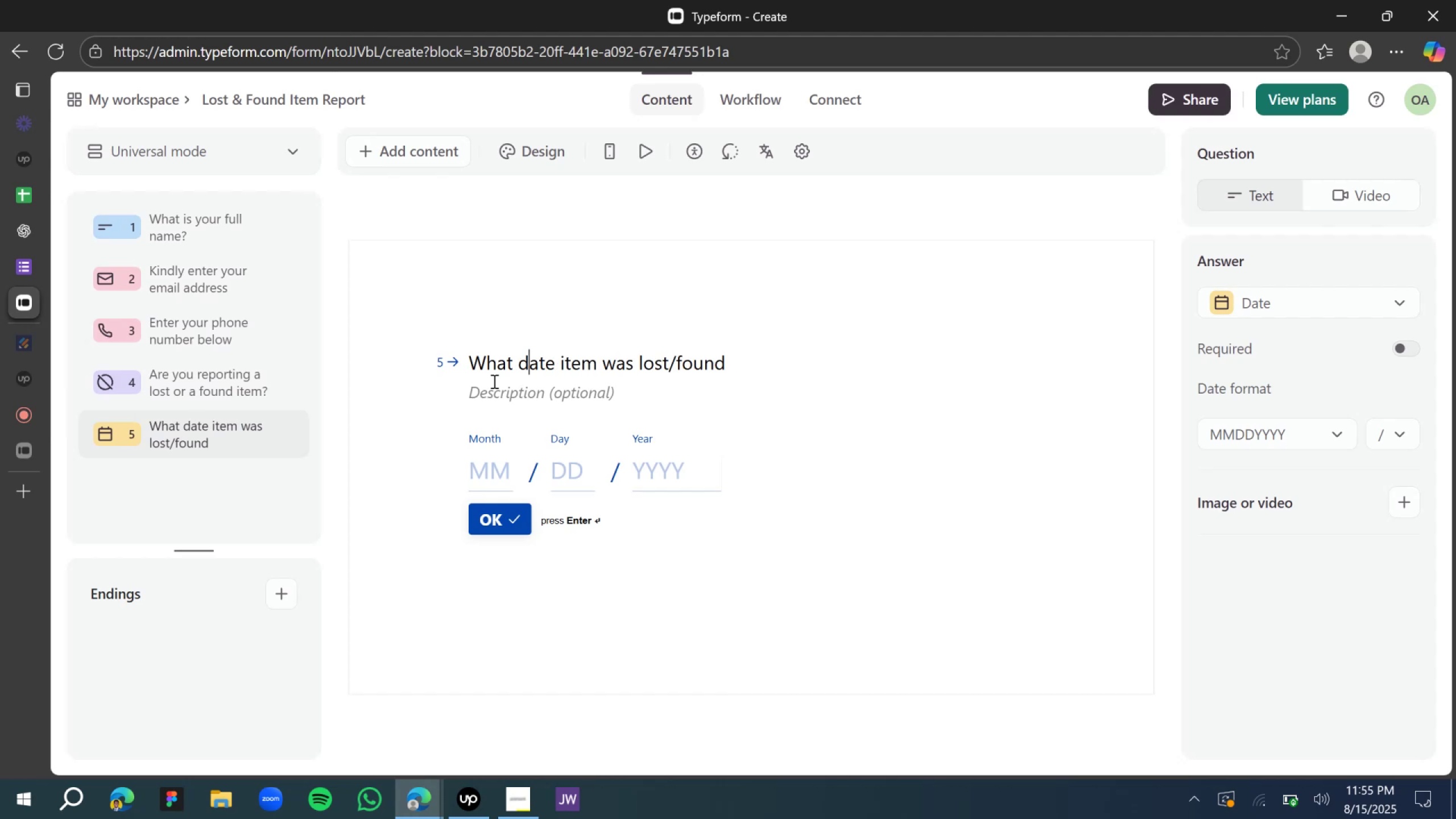 
key(ArrowRight)
 